 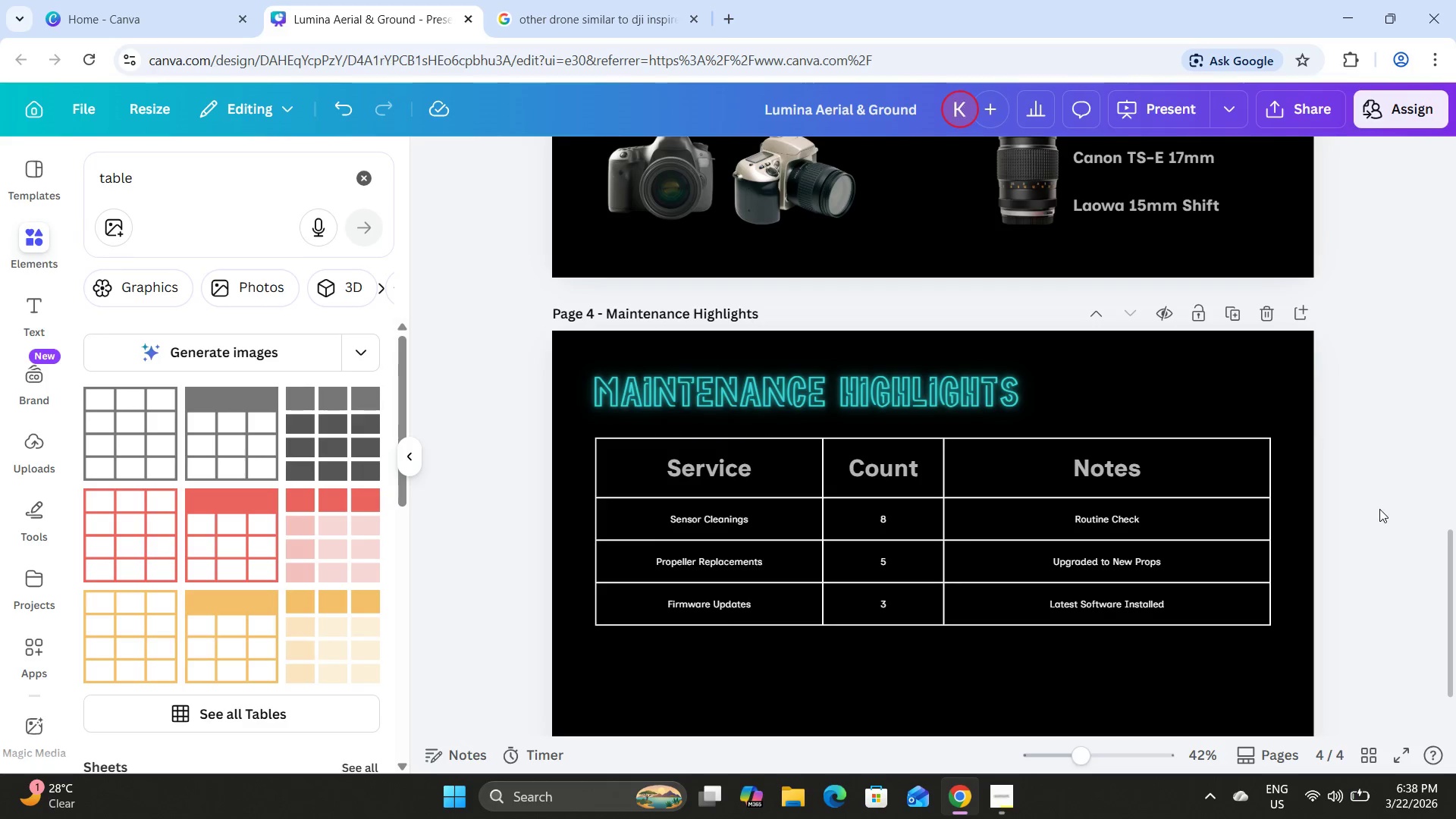 
left_click([712, 512])
 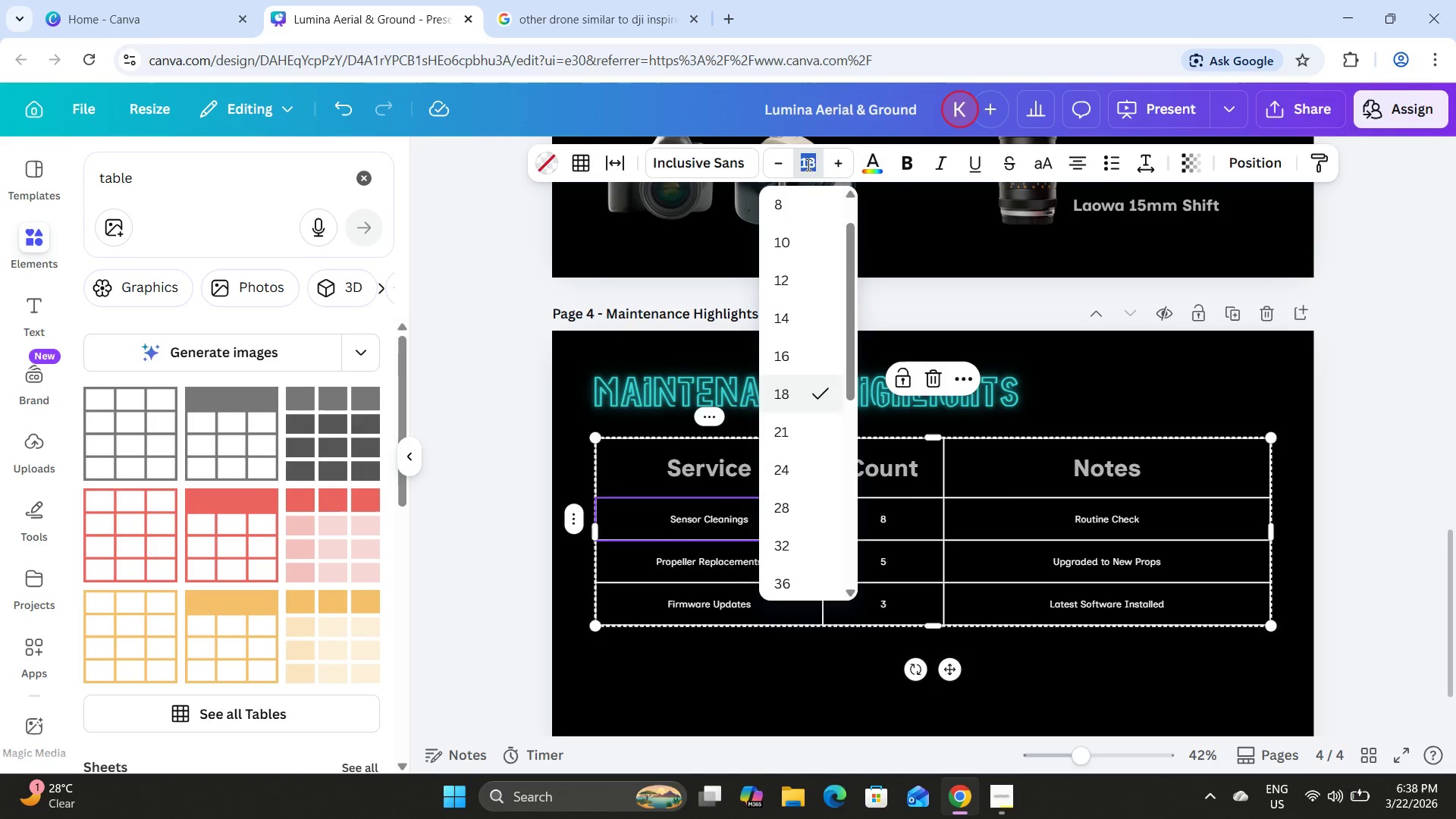 
key(Numpad3)
 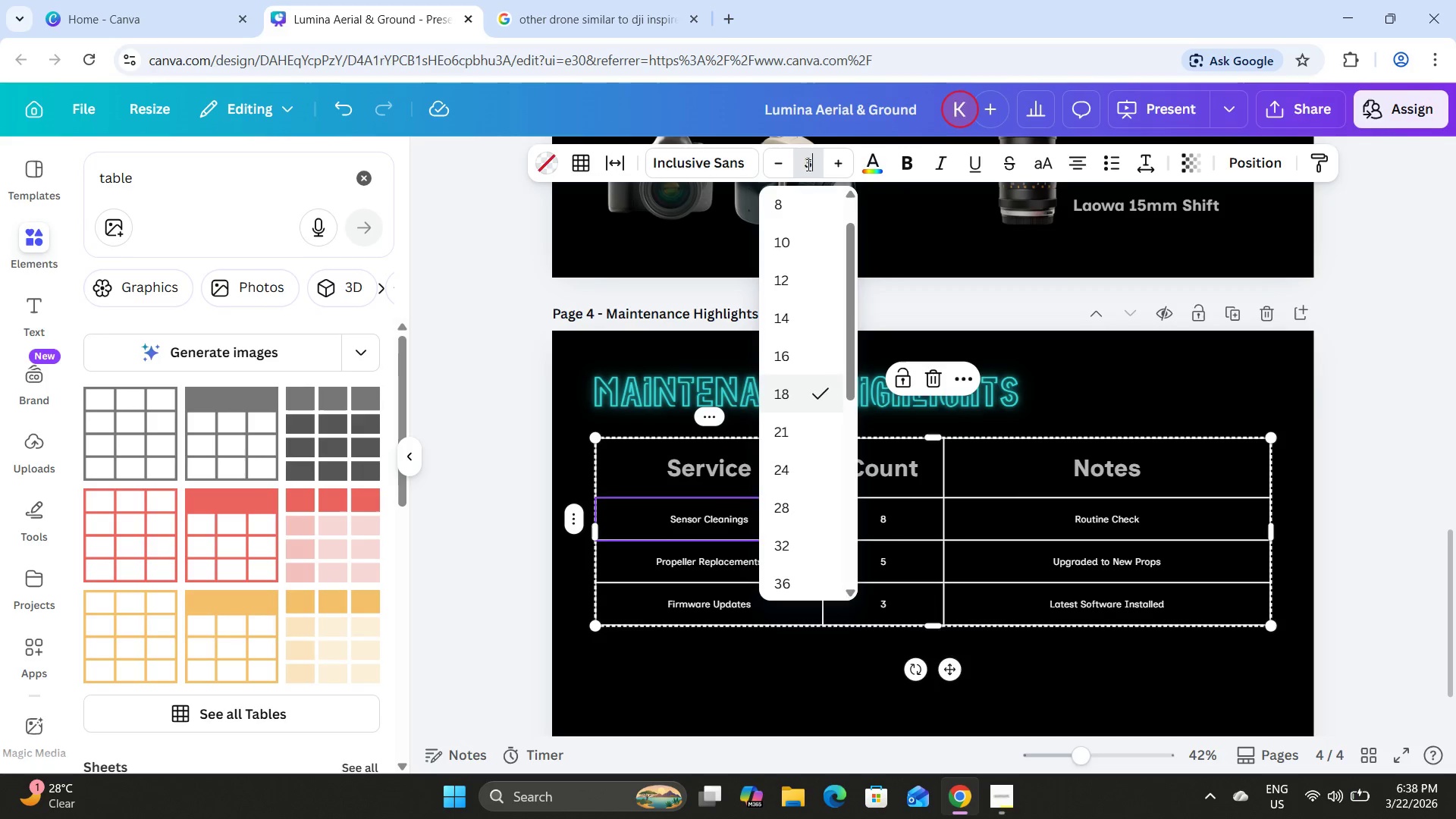 
key(Numpad0)
 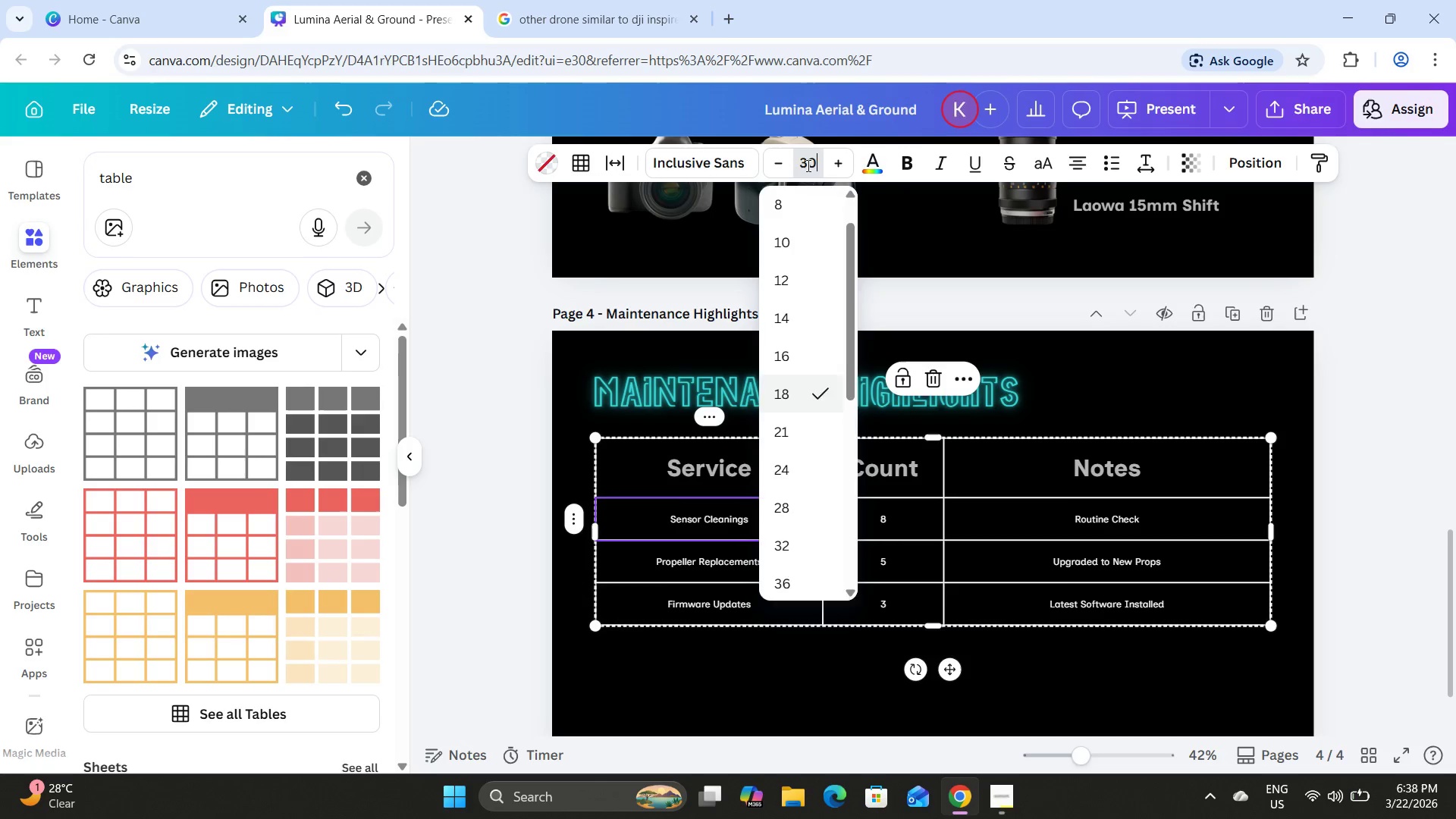 
key(NumpadEnter)
 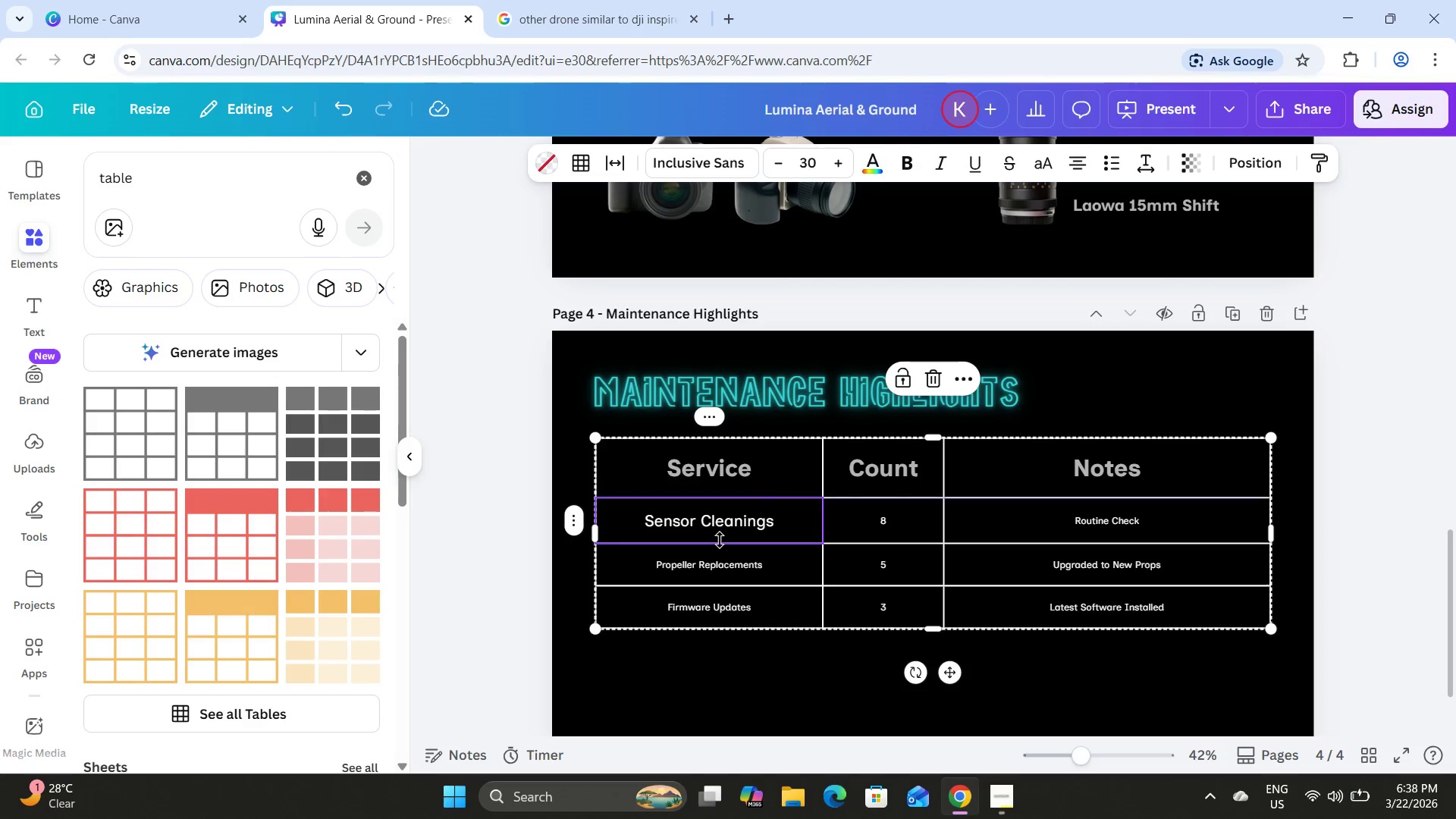 
left_click([706, 568])
 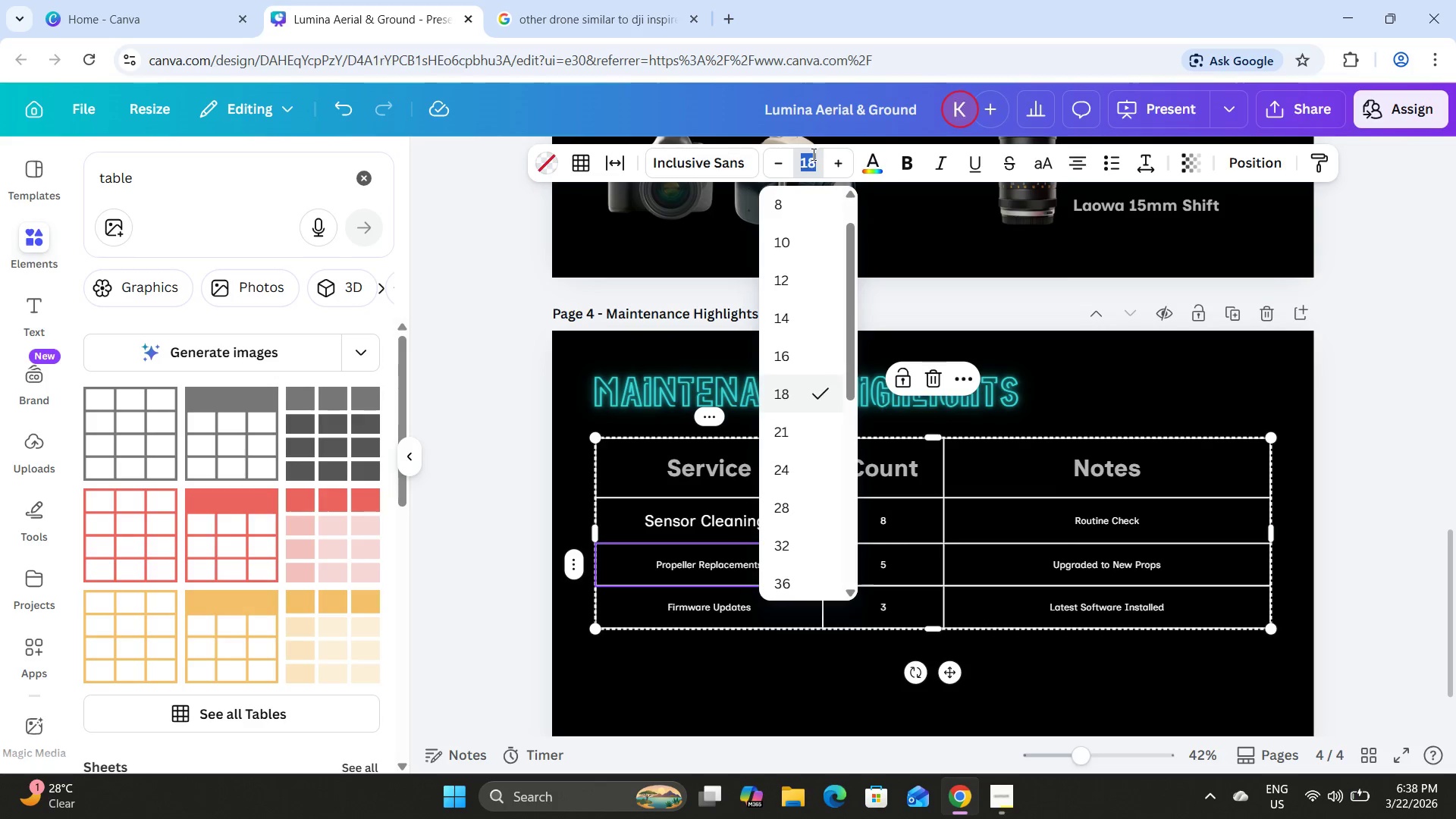 
key(Numpad3)
 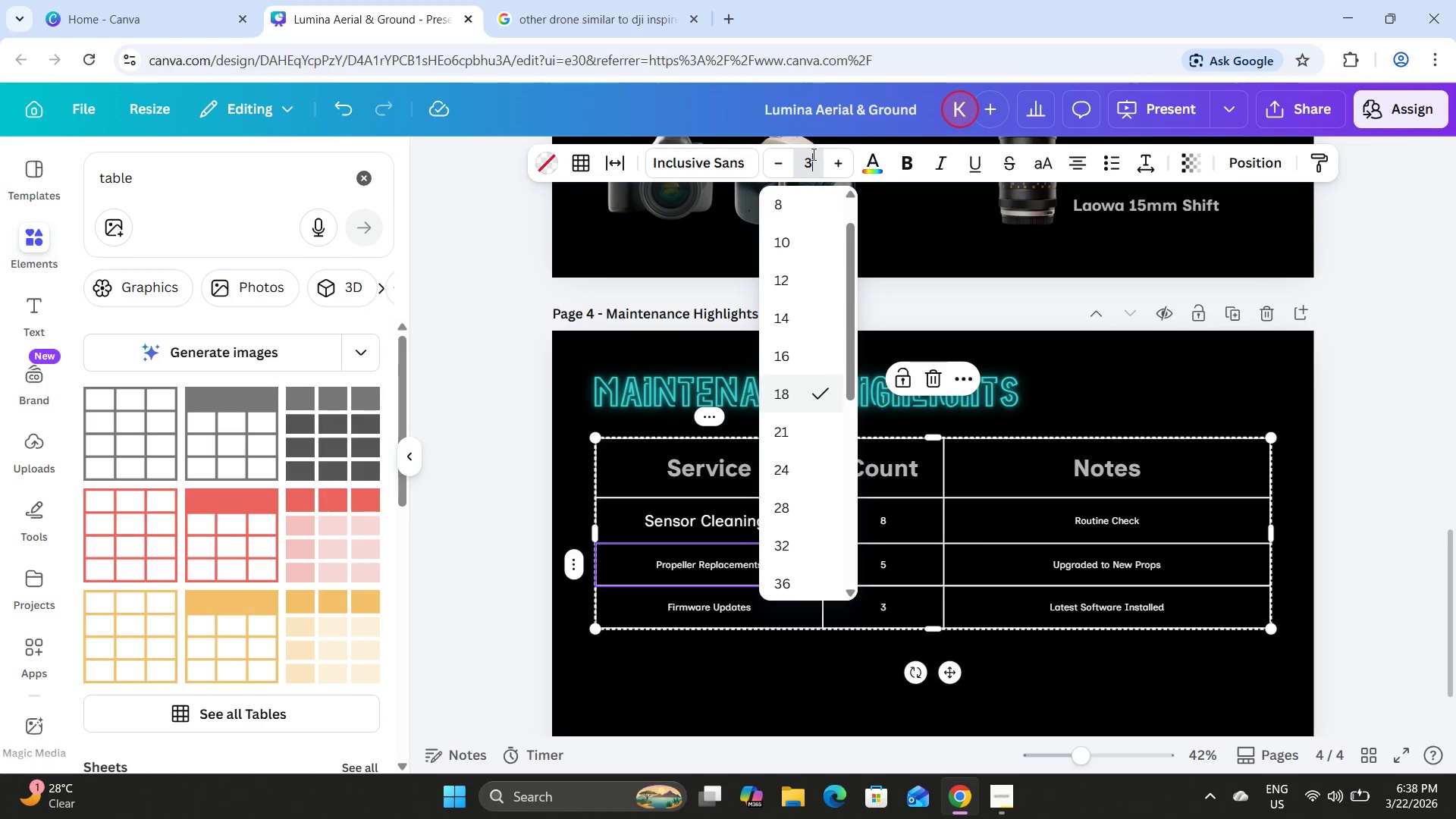 
key(Numpad0)
 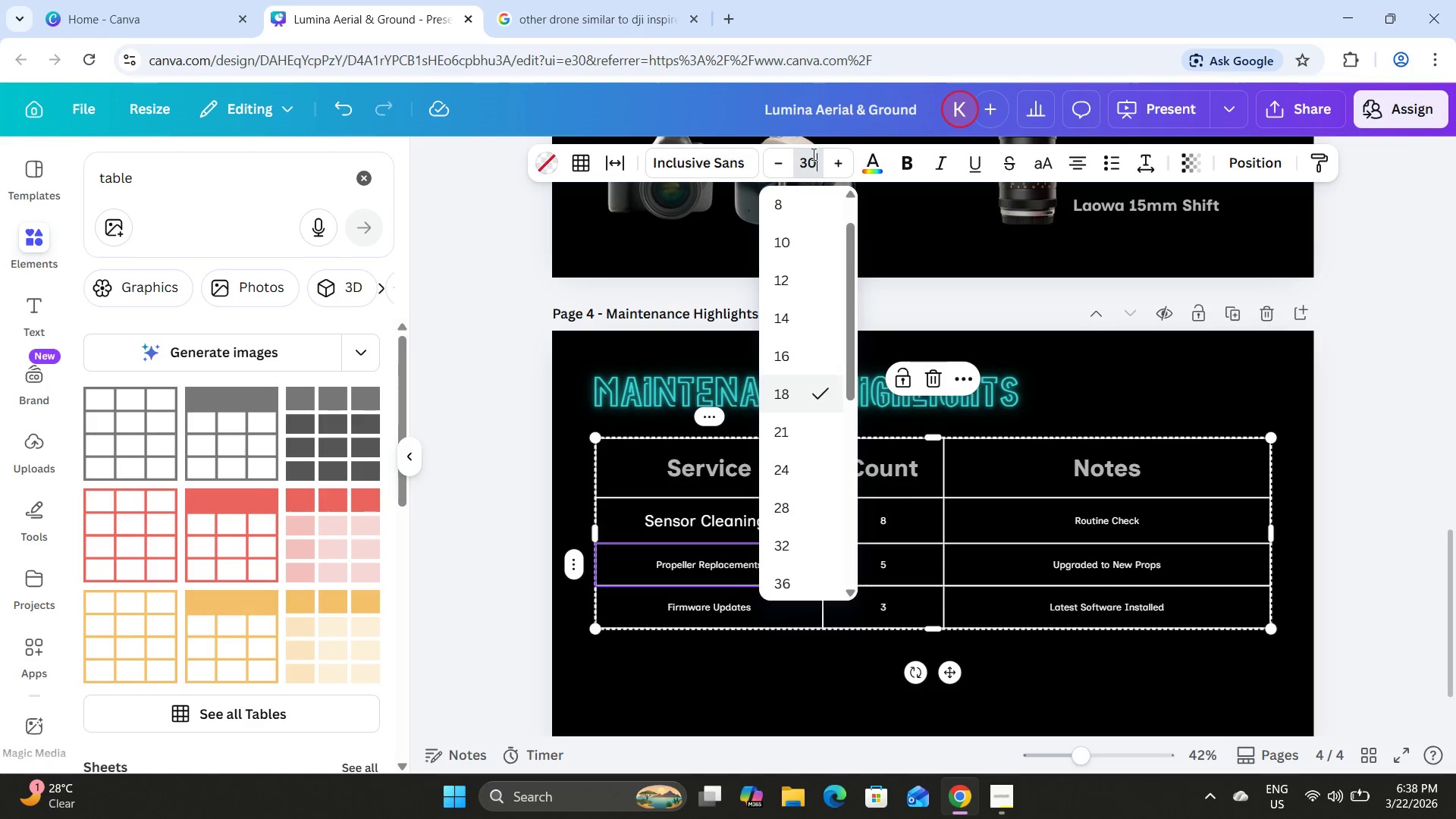 
key(NumpadEnter)
 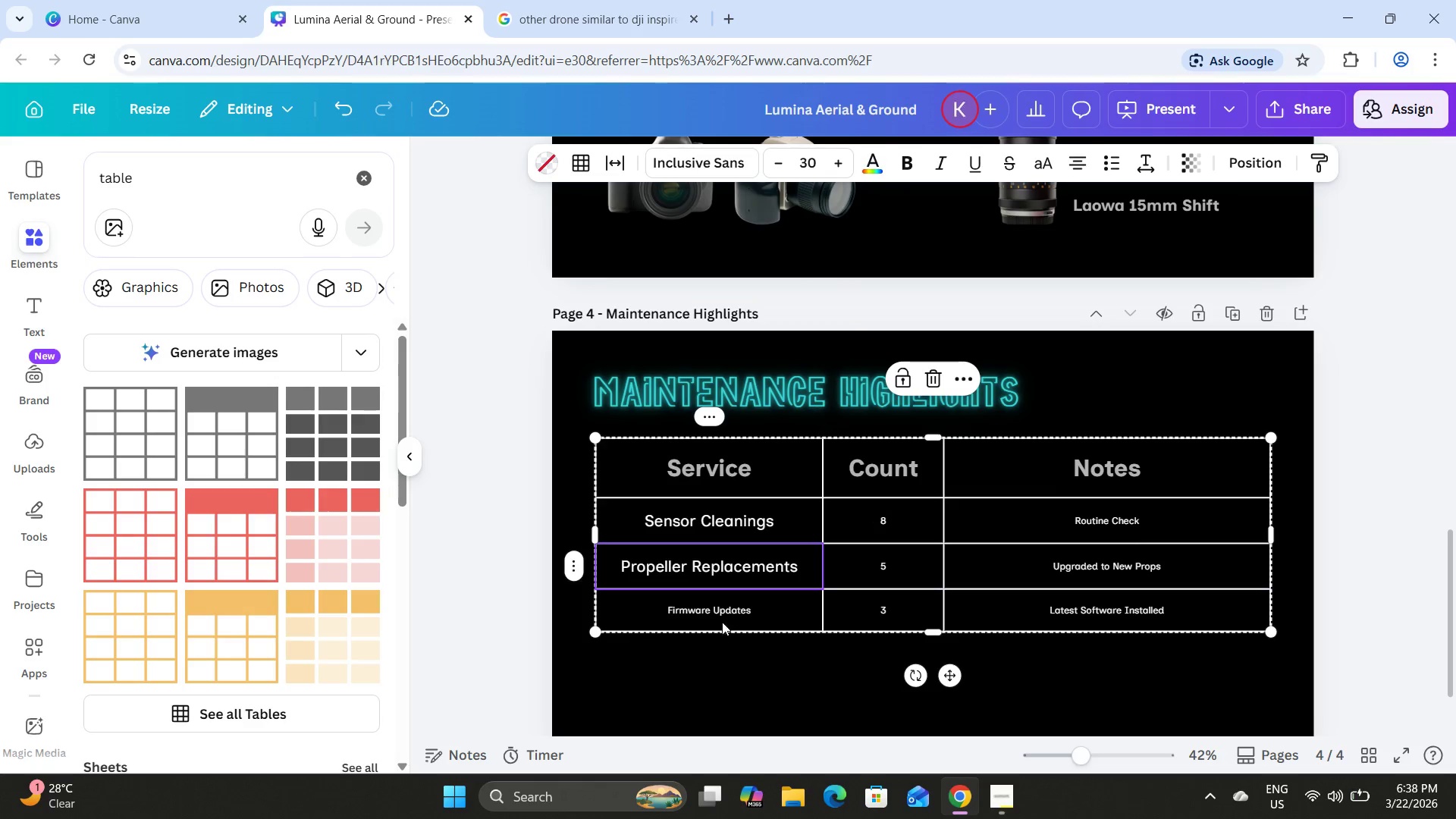 
double_click([723, 622])
 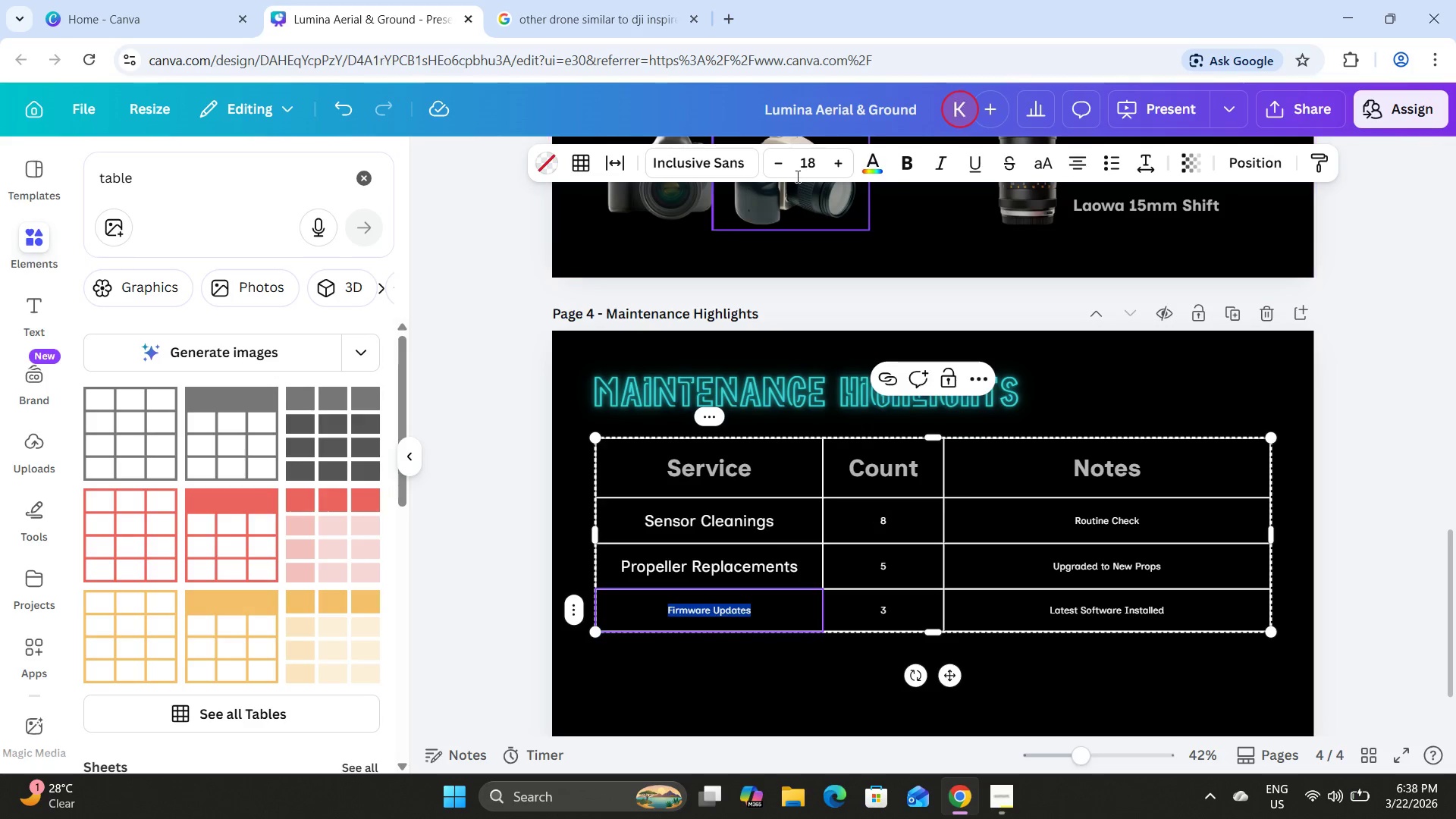 
left_click([811, 163])
 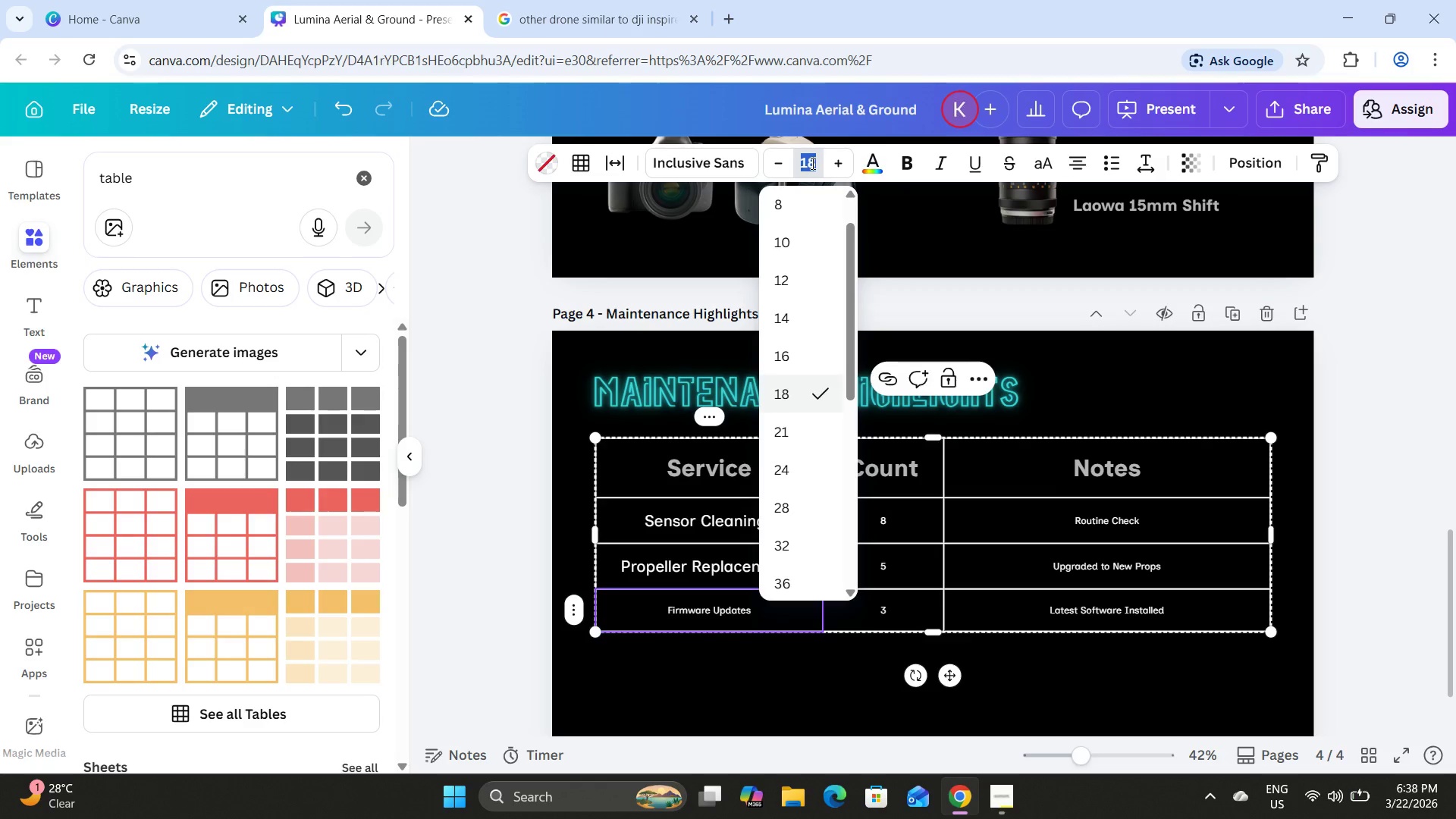 
key(Numpad3)
 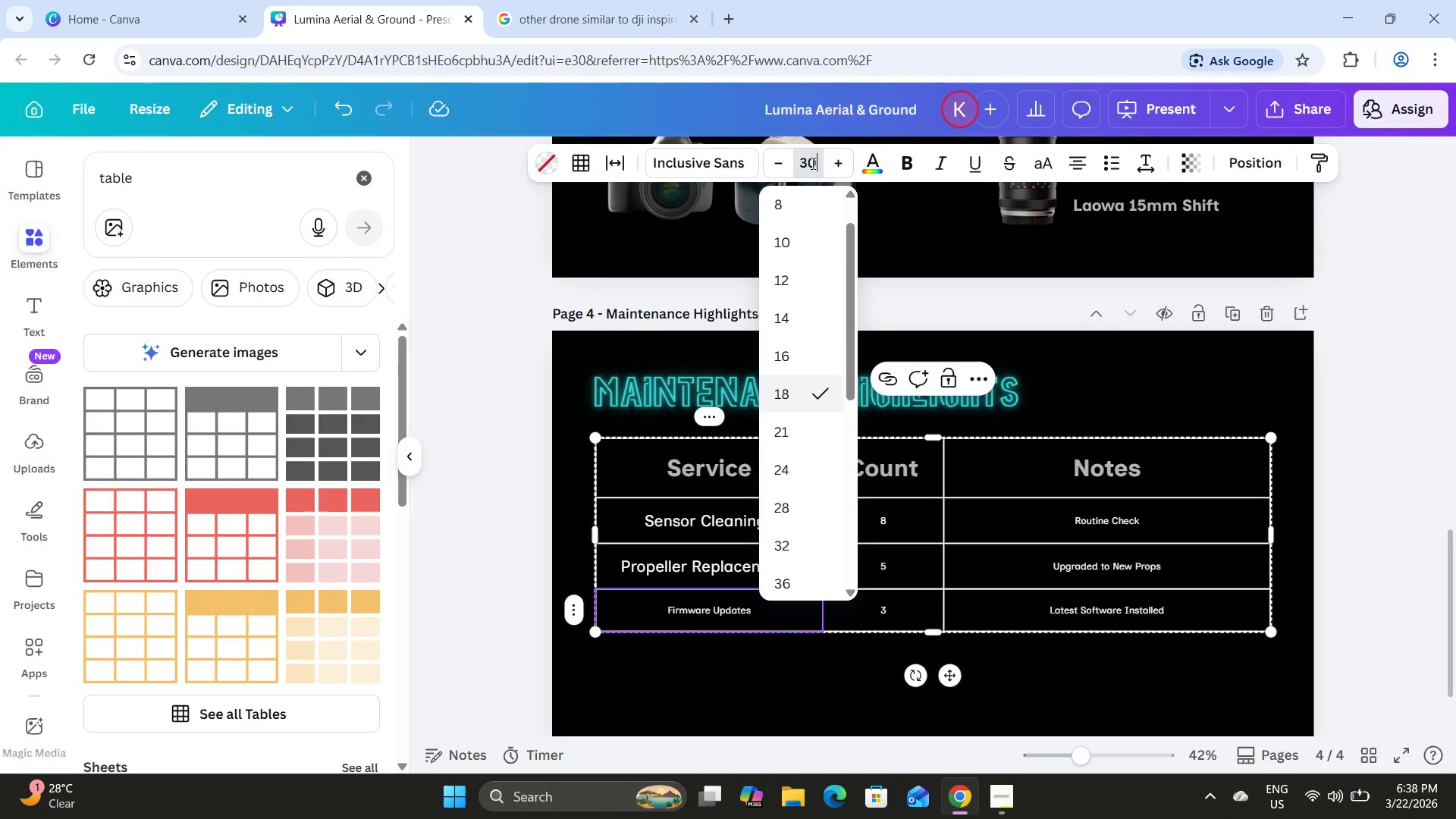 
key(Numpad0)
 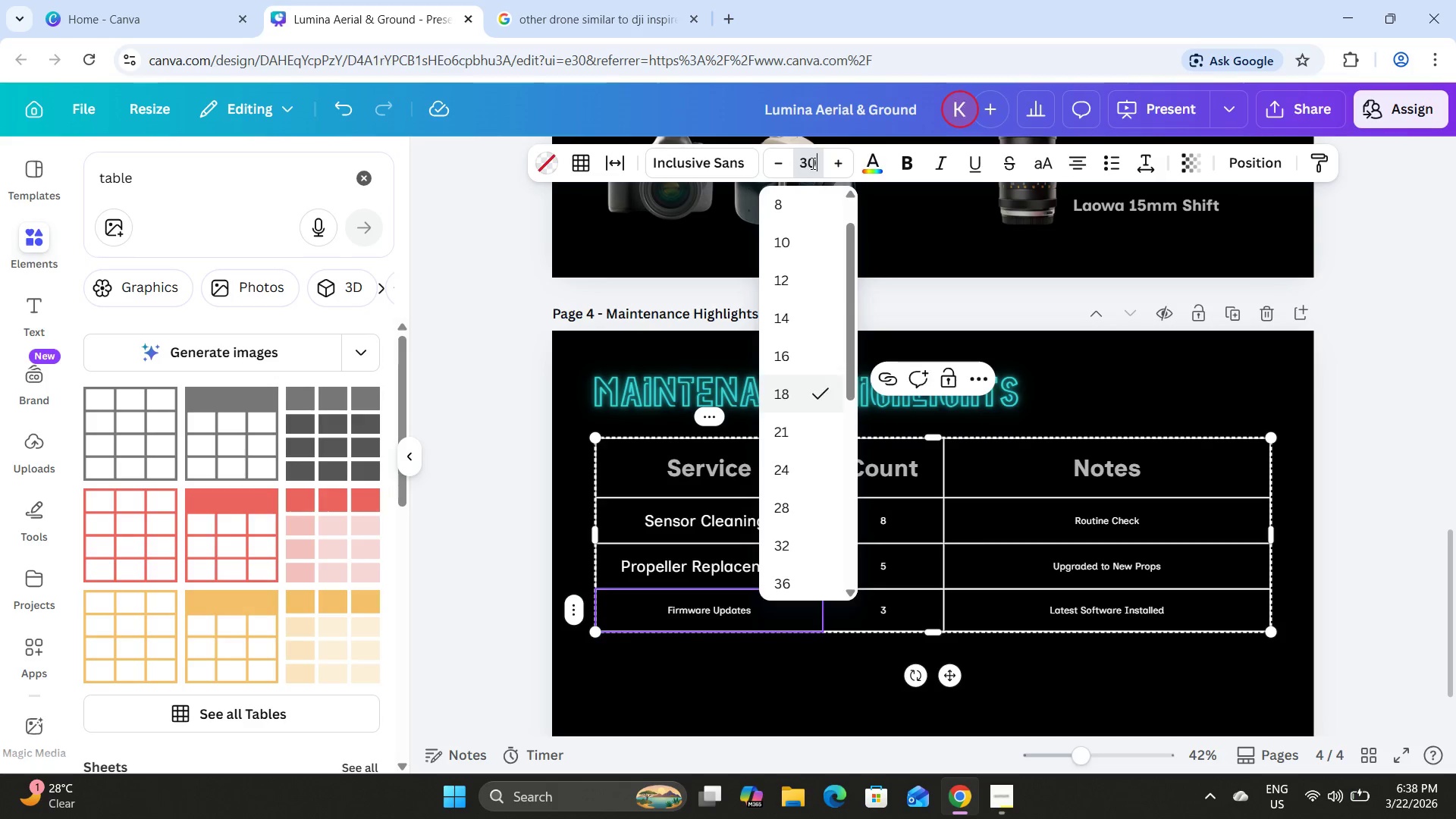 
key(NumpadEnter)
 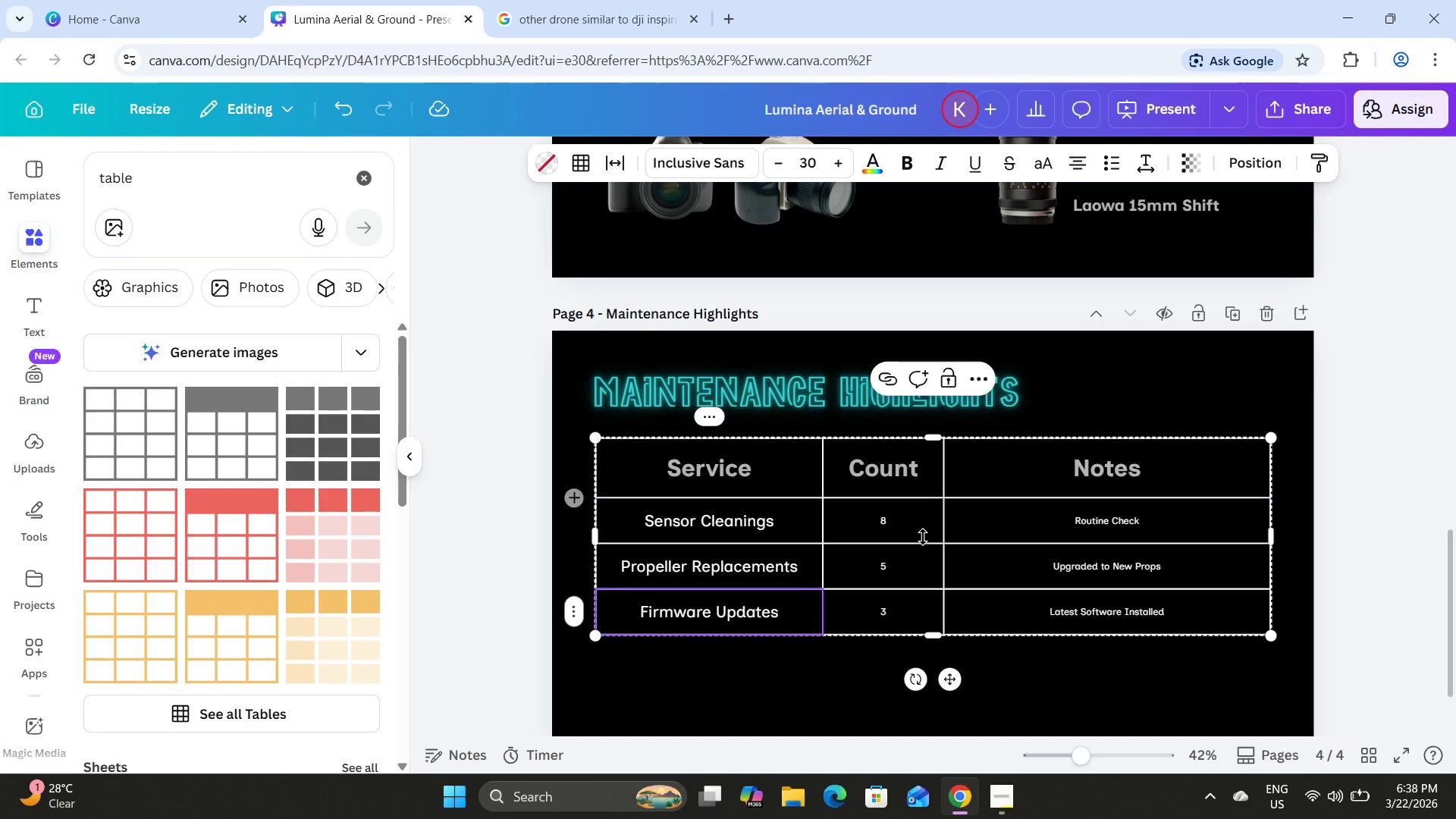 
left_click([880, 516])
 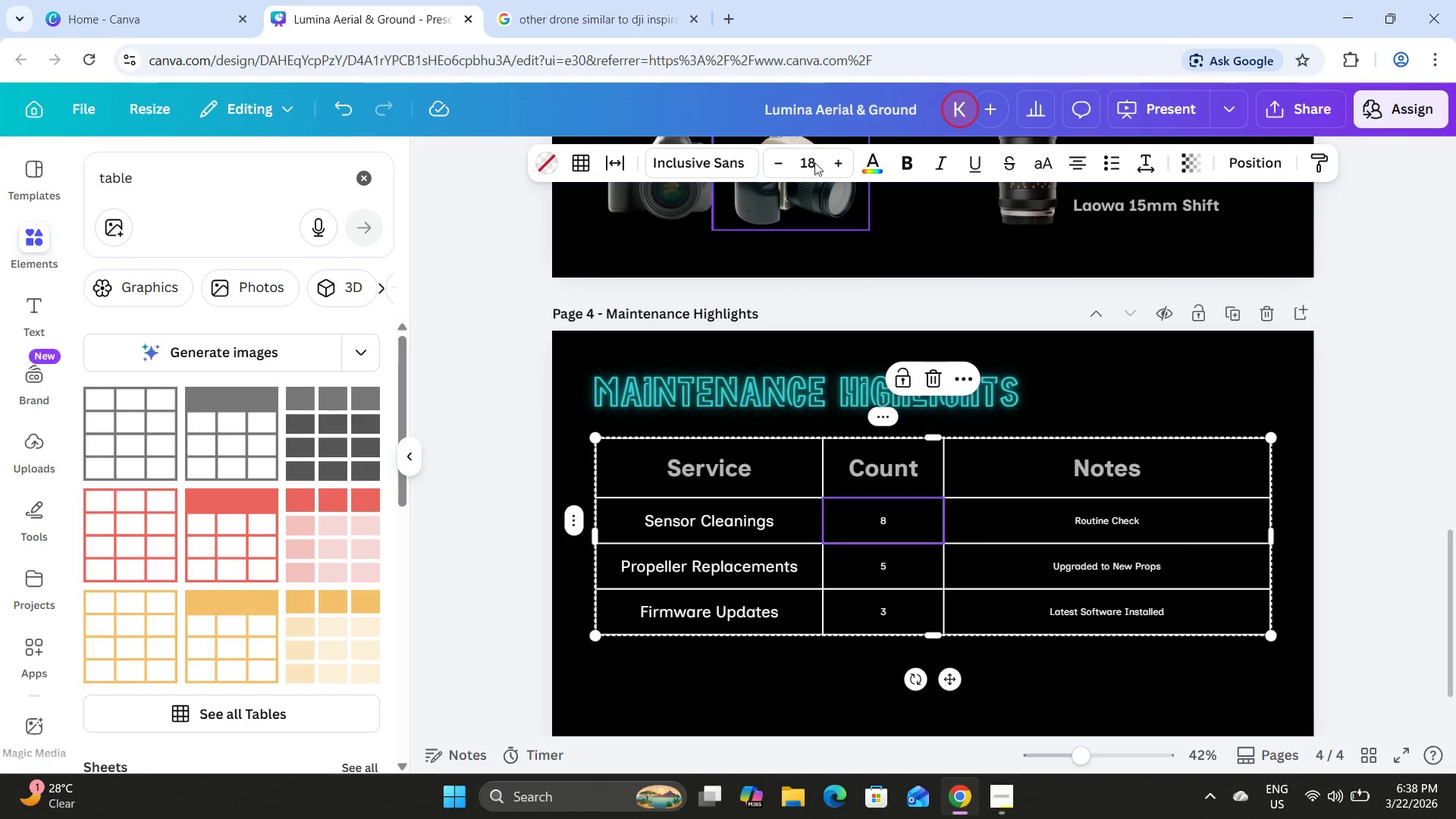 
left_click([814, 154])
 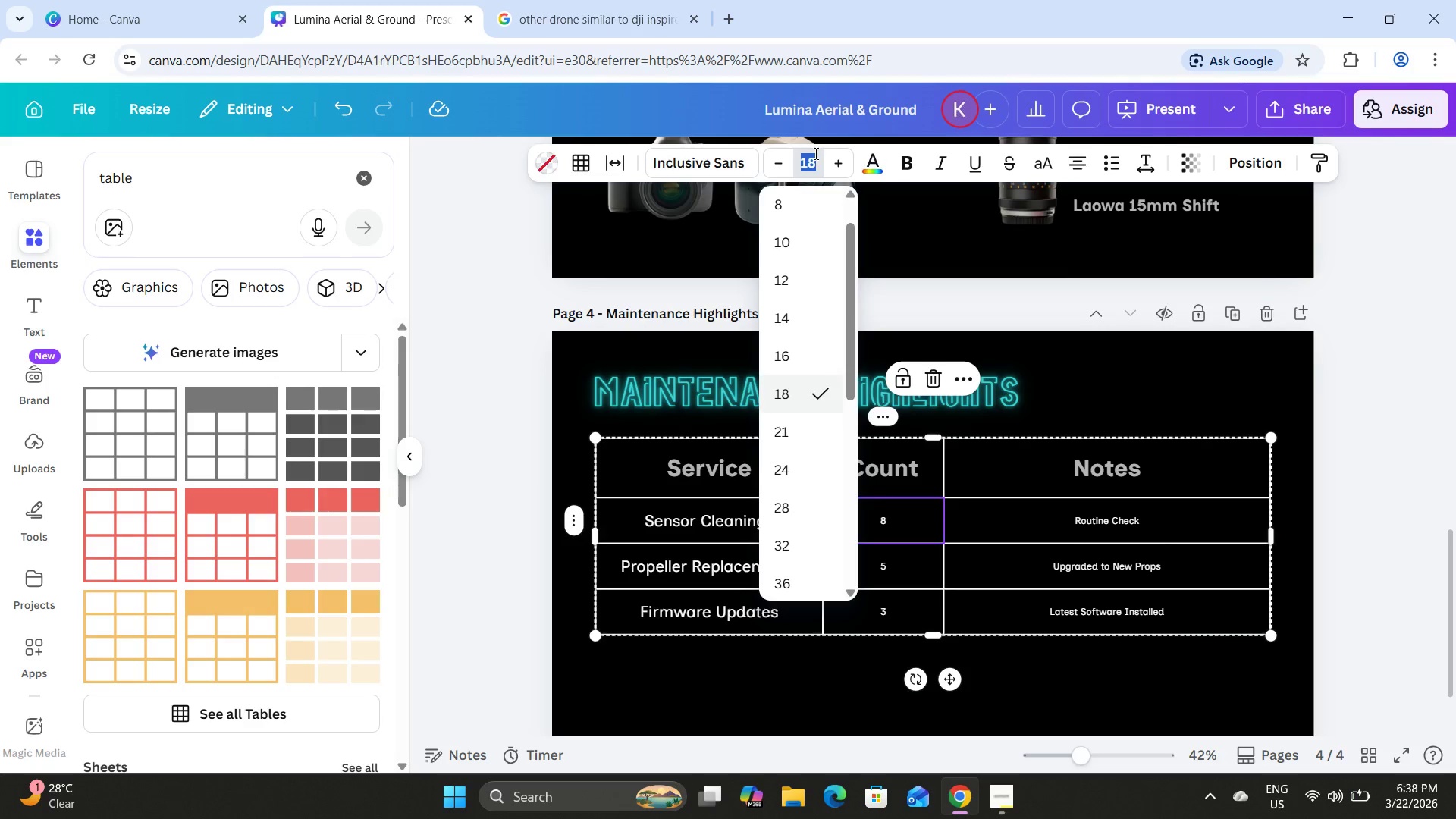 
key(Numpad3)
 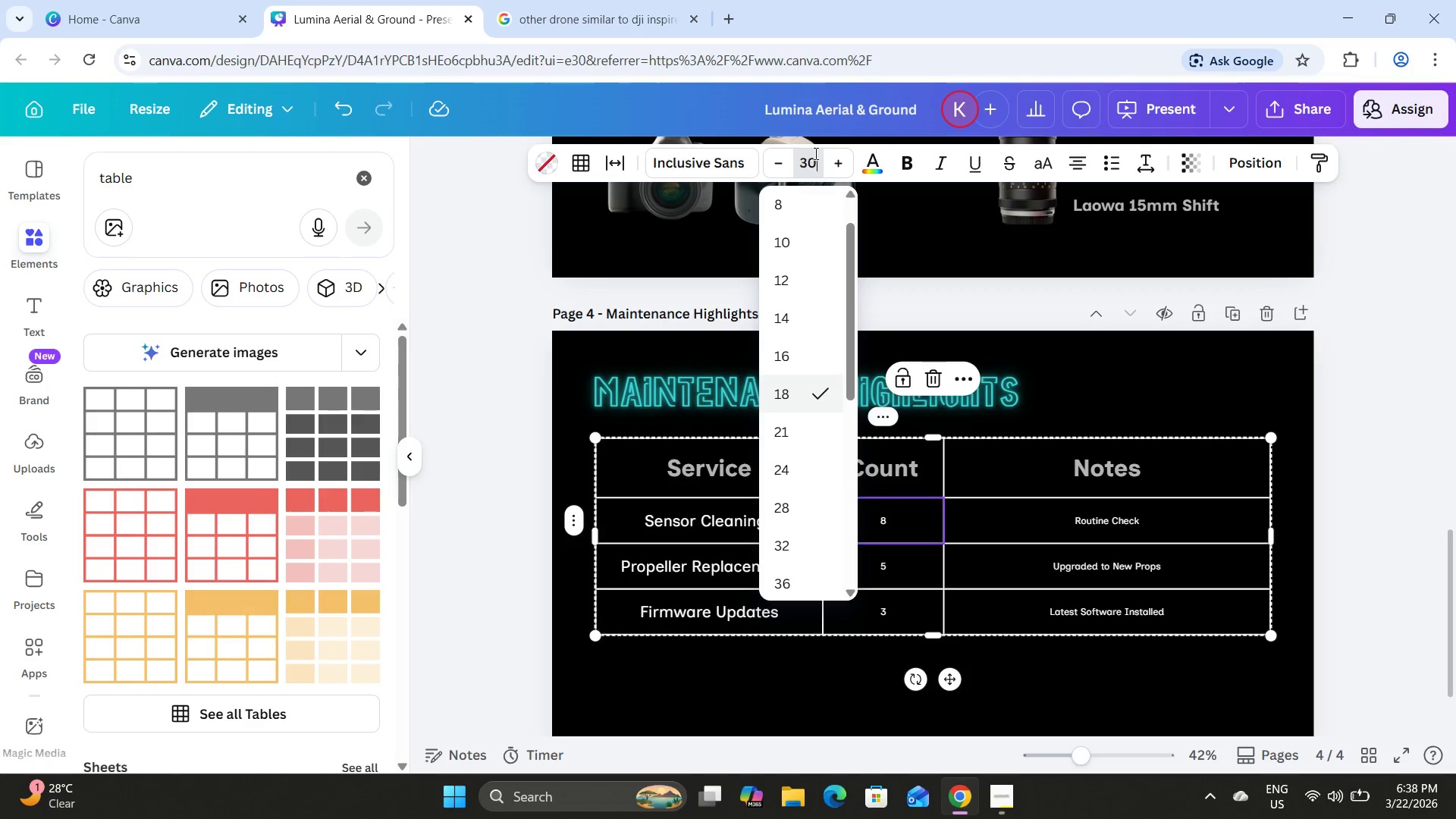 
key(Numpad0)
 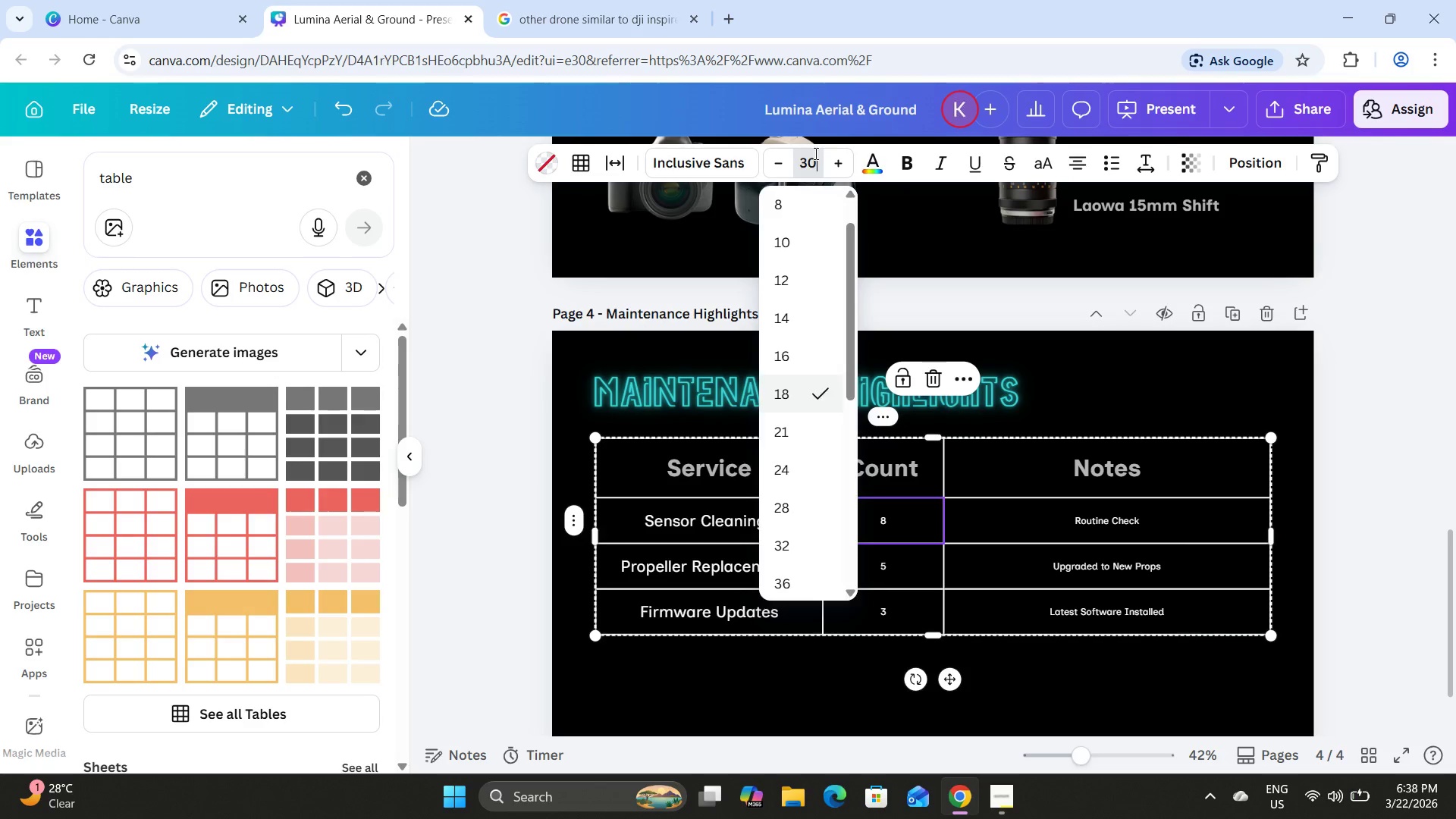 
key(NumpadEnter)
 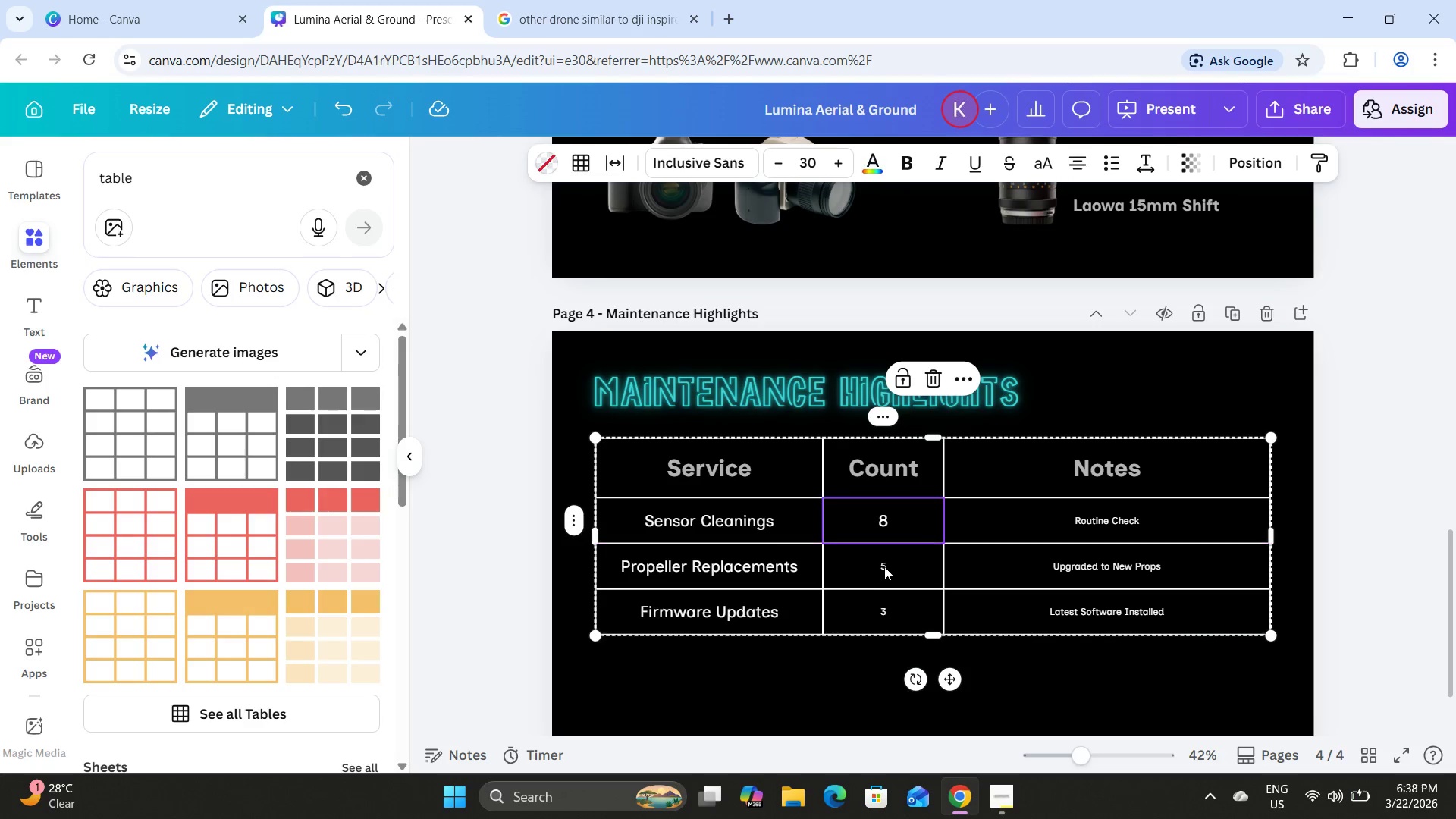 
double_click([885, 566])
 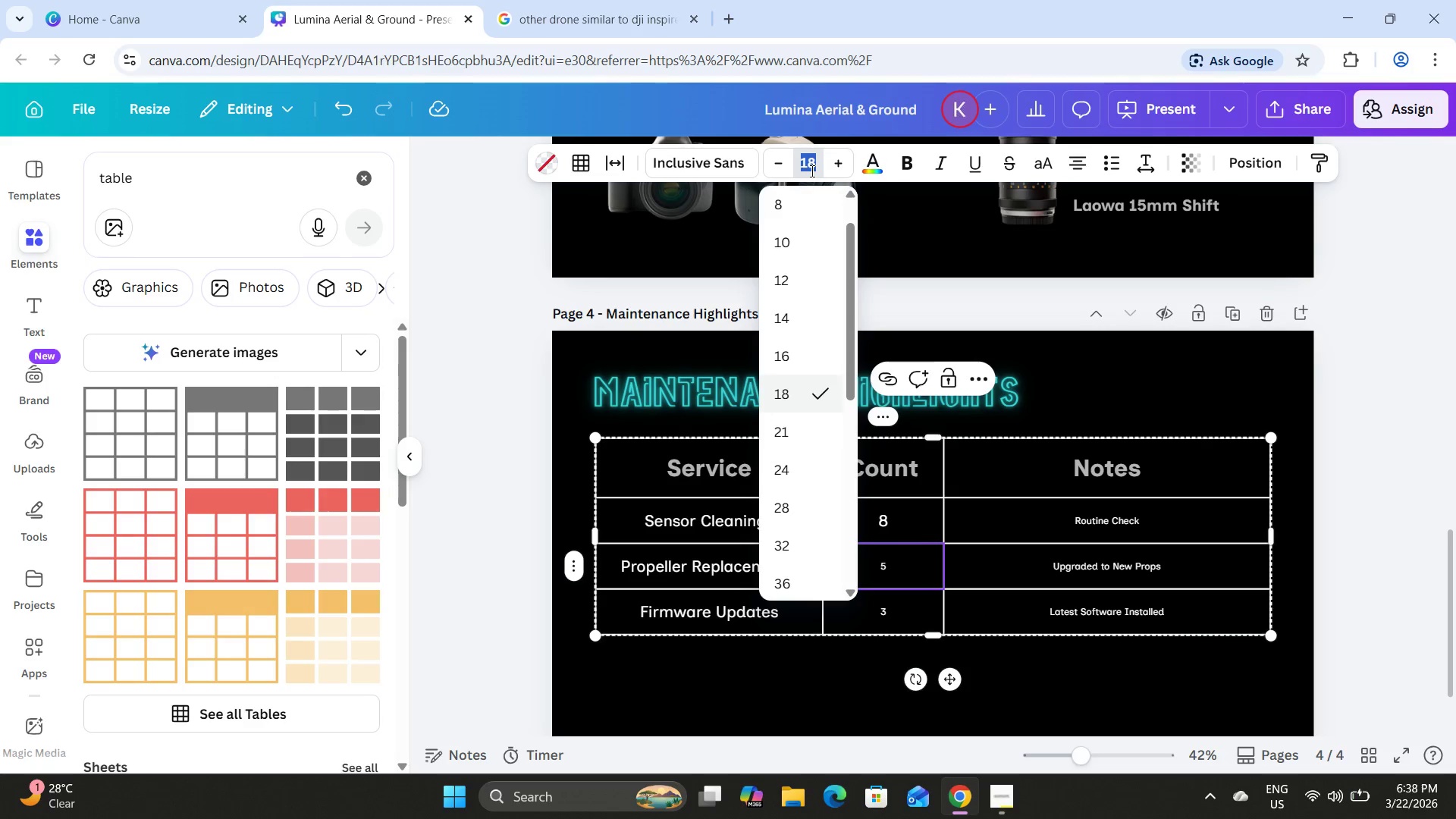 
key(Numpad3)
 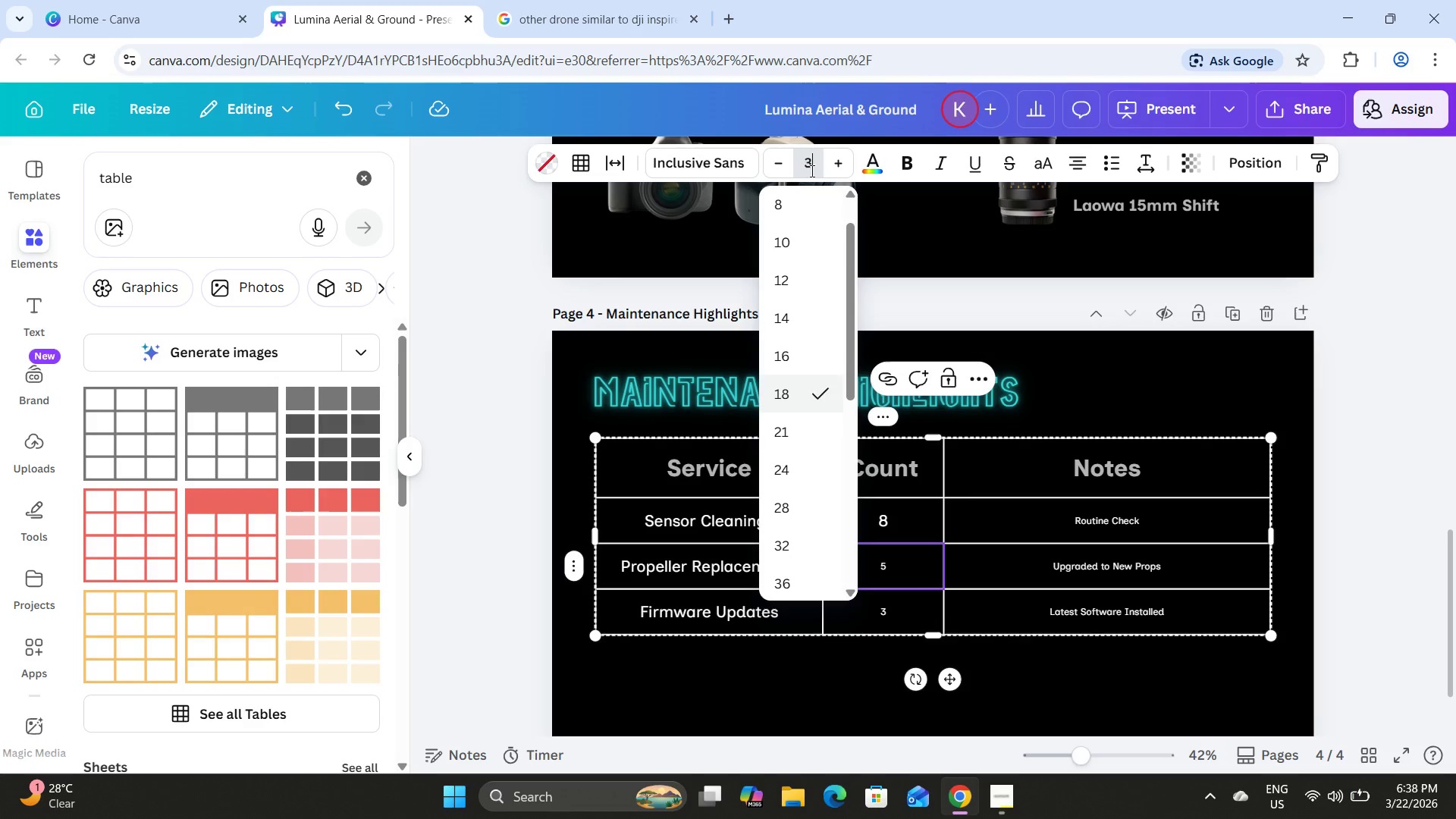 
key(Numpad0)
 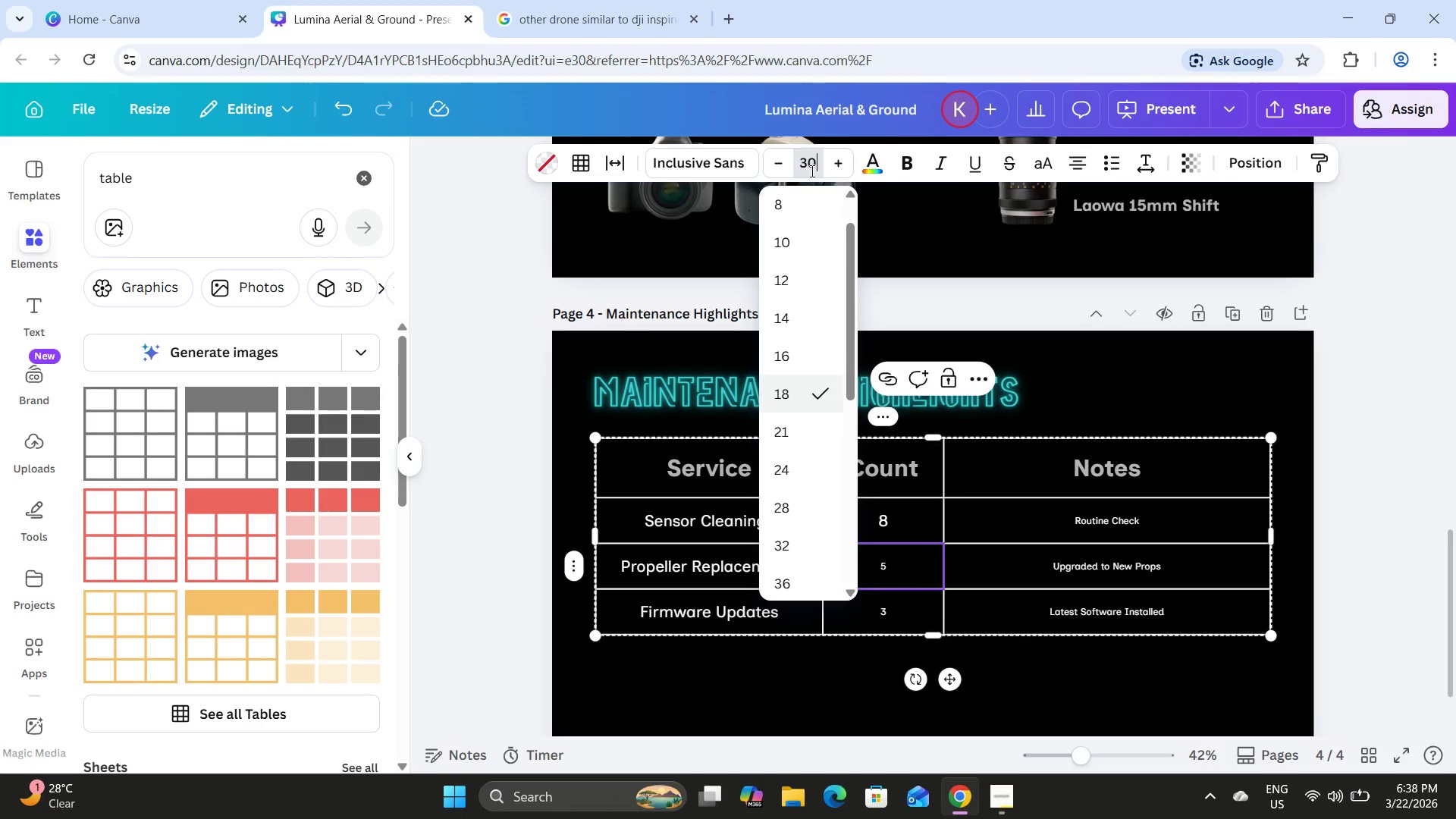 
key(NumpadEnter)
 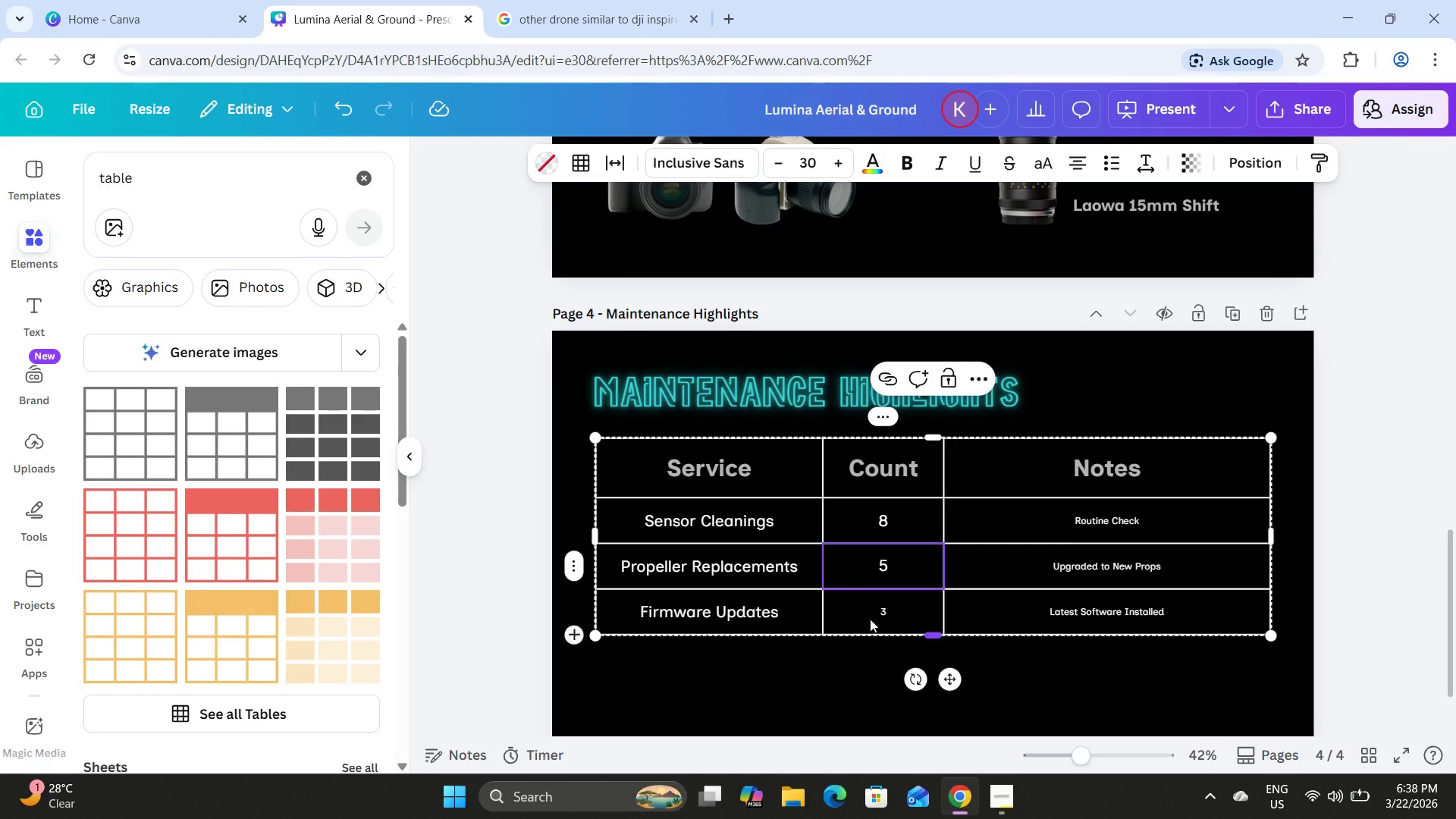 
double_click([878, 613])
 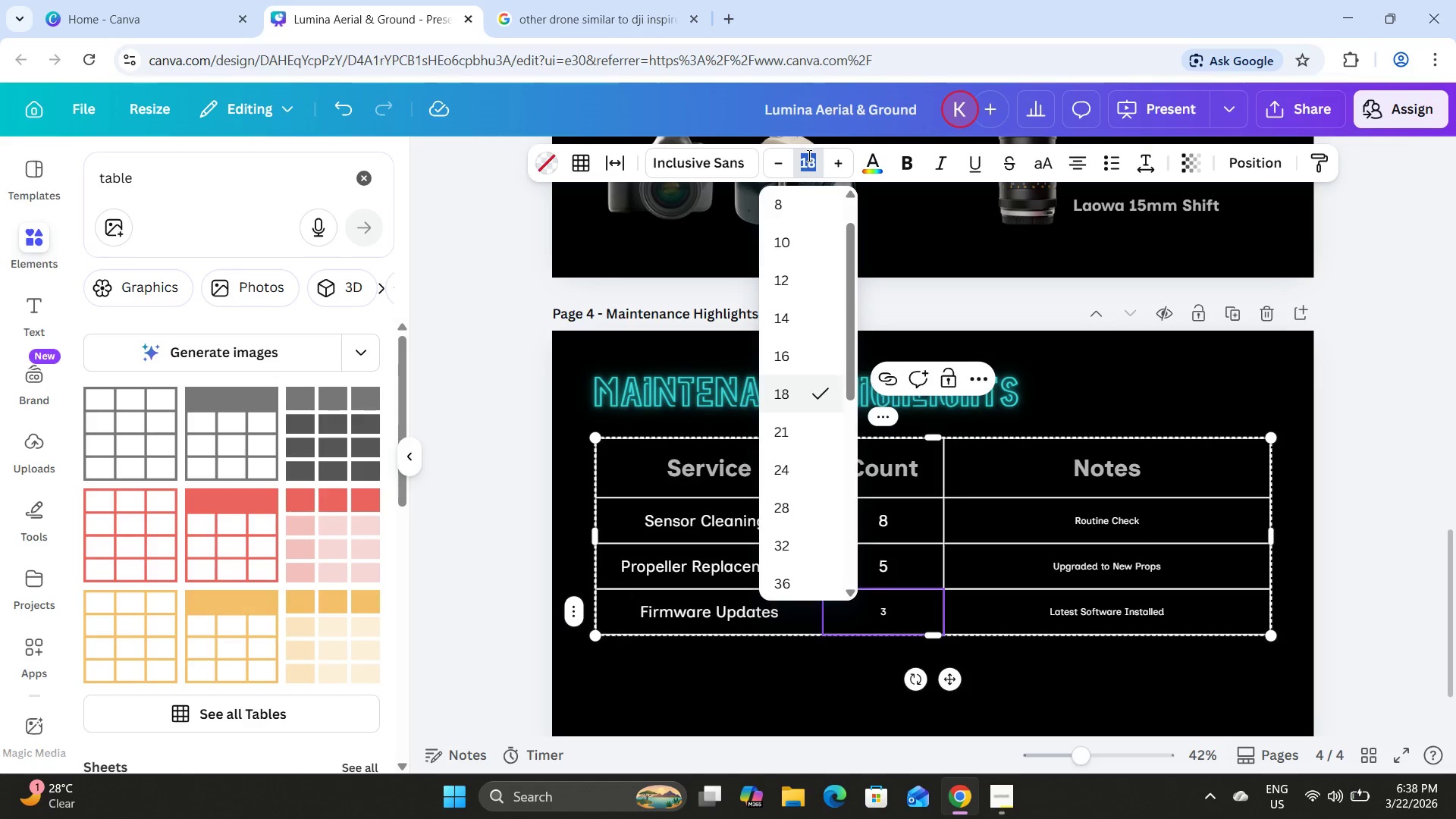 
key(Numpad3)
 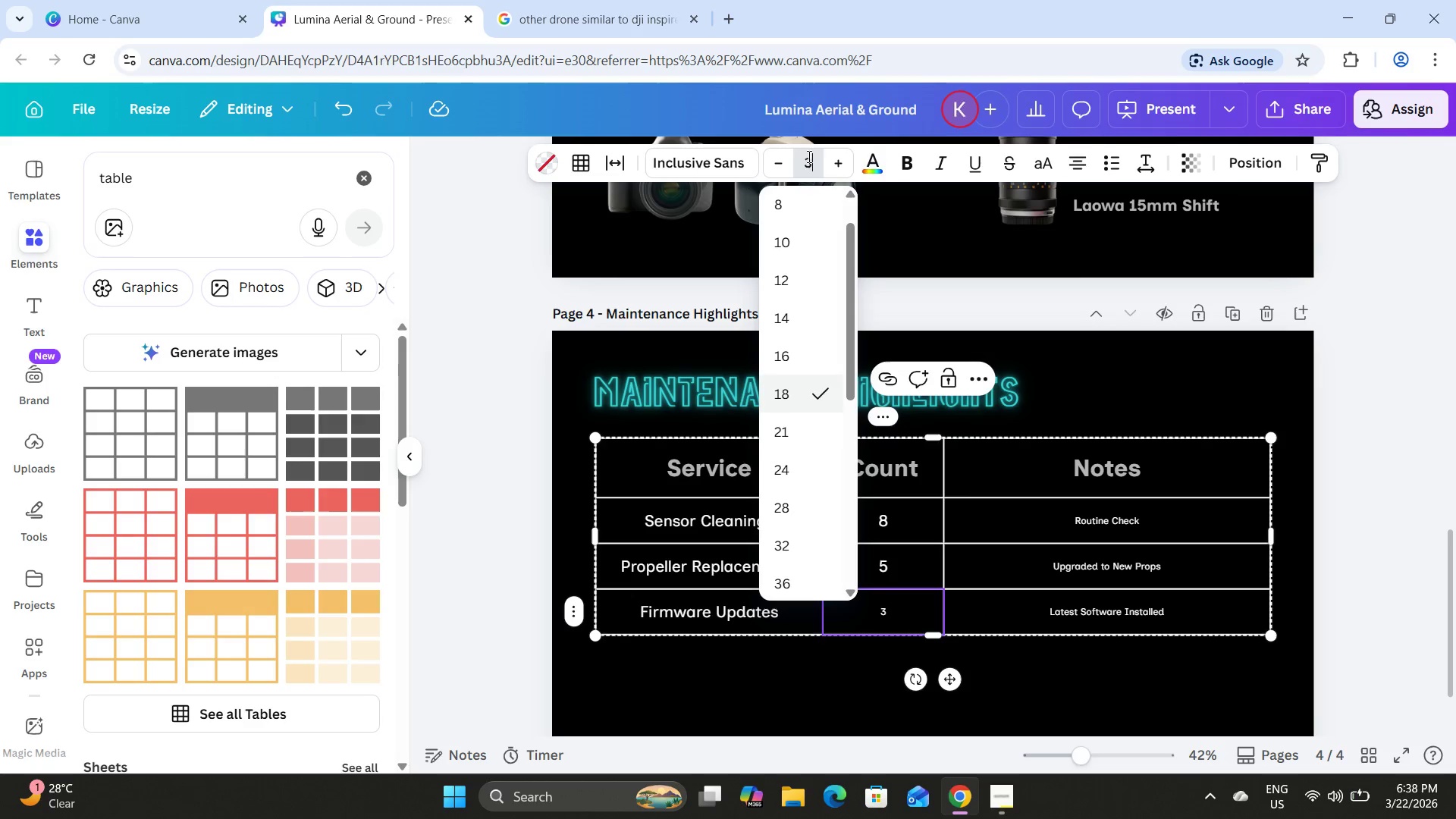 
key(Numpad0)
 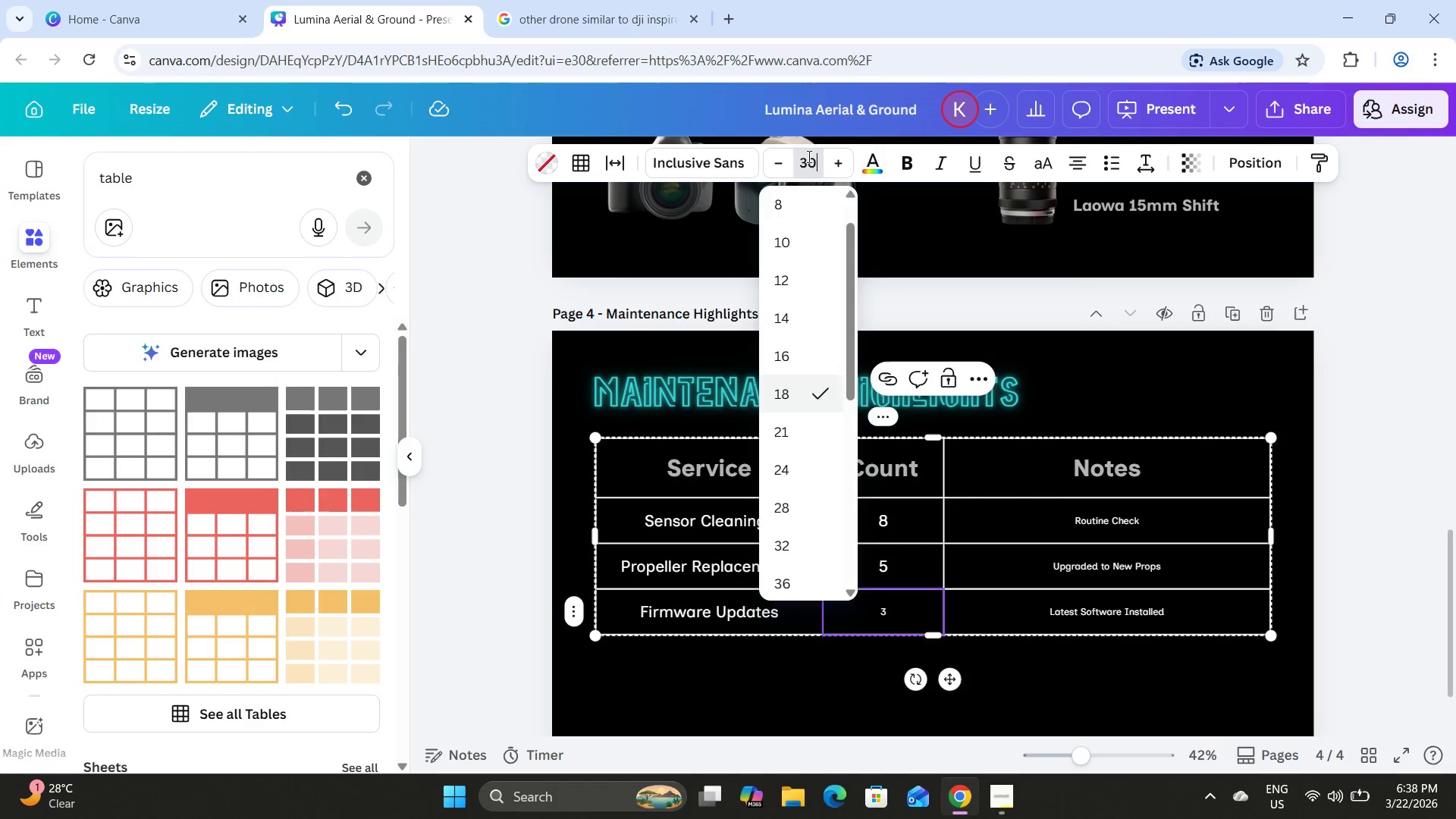 
key(NumpadEnter)
 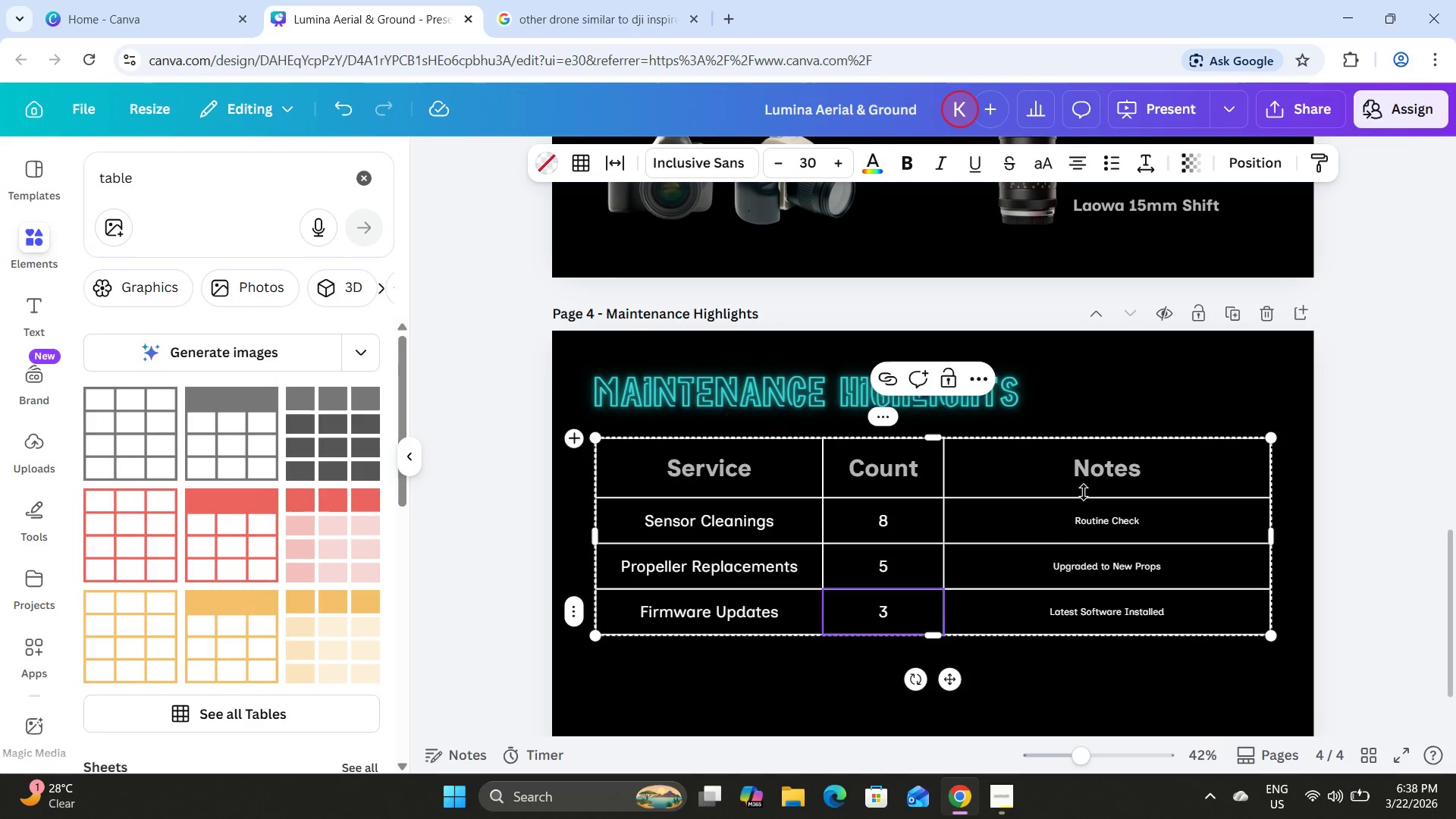 
left_click([1087, 522])
 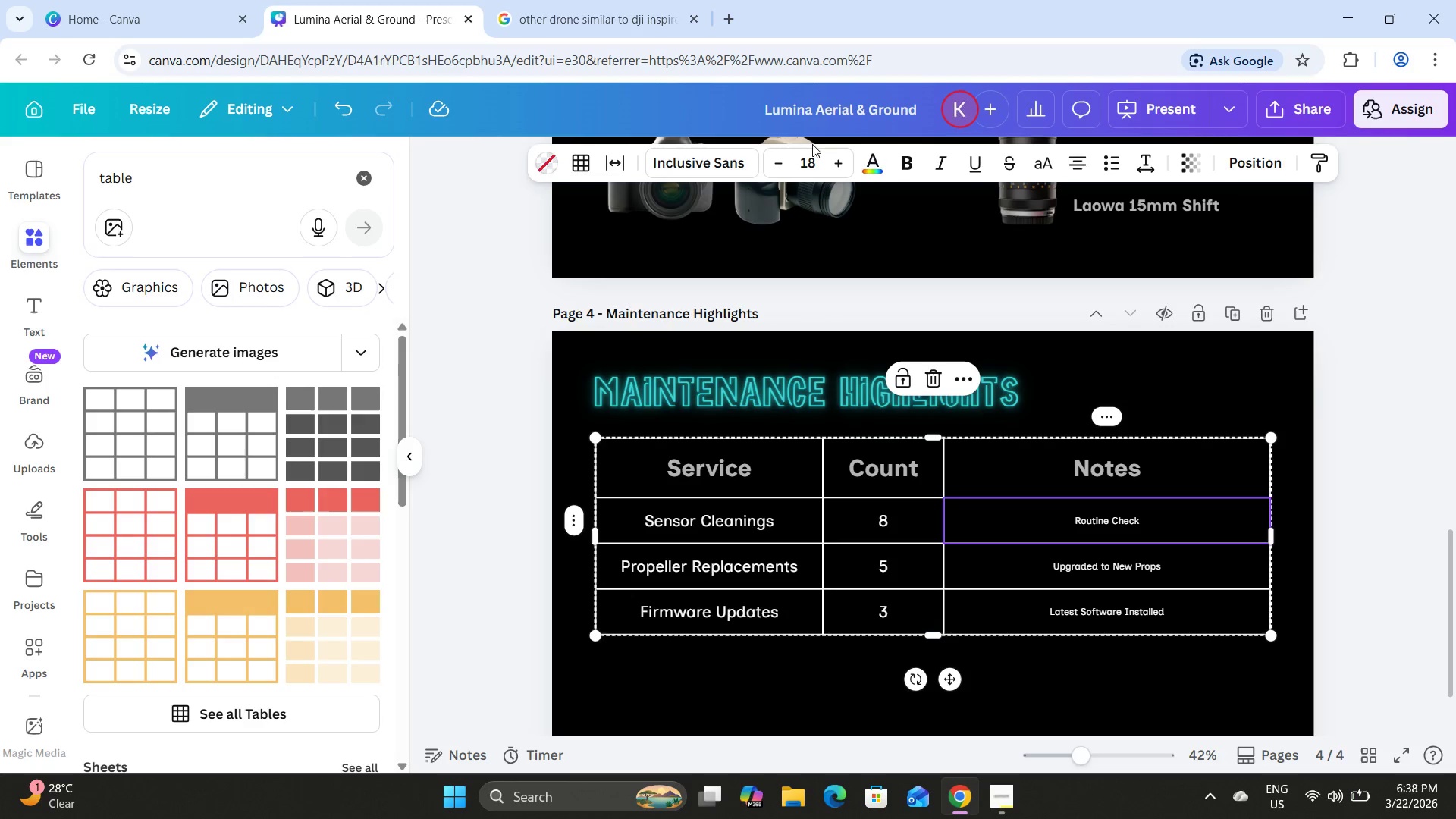 
double_click([812, 155])
 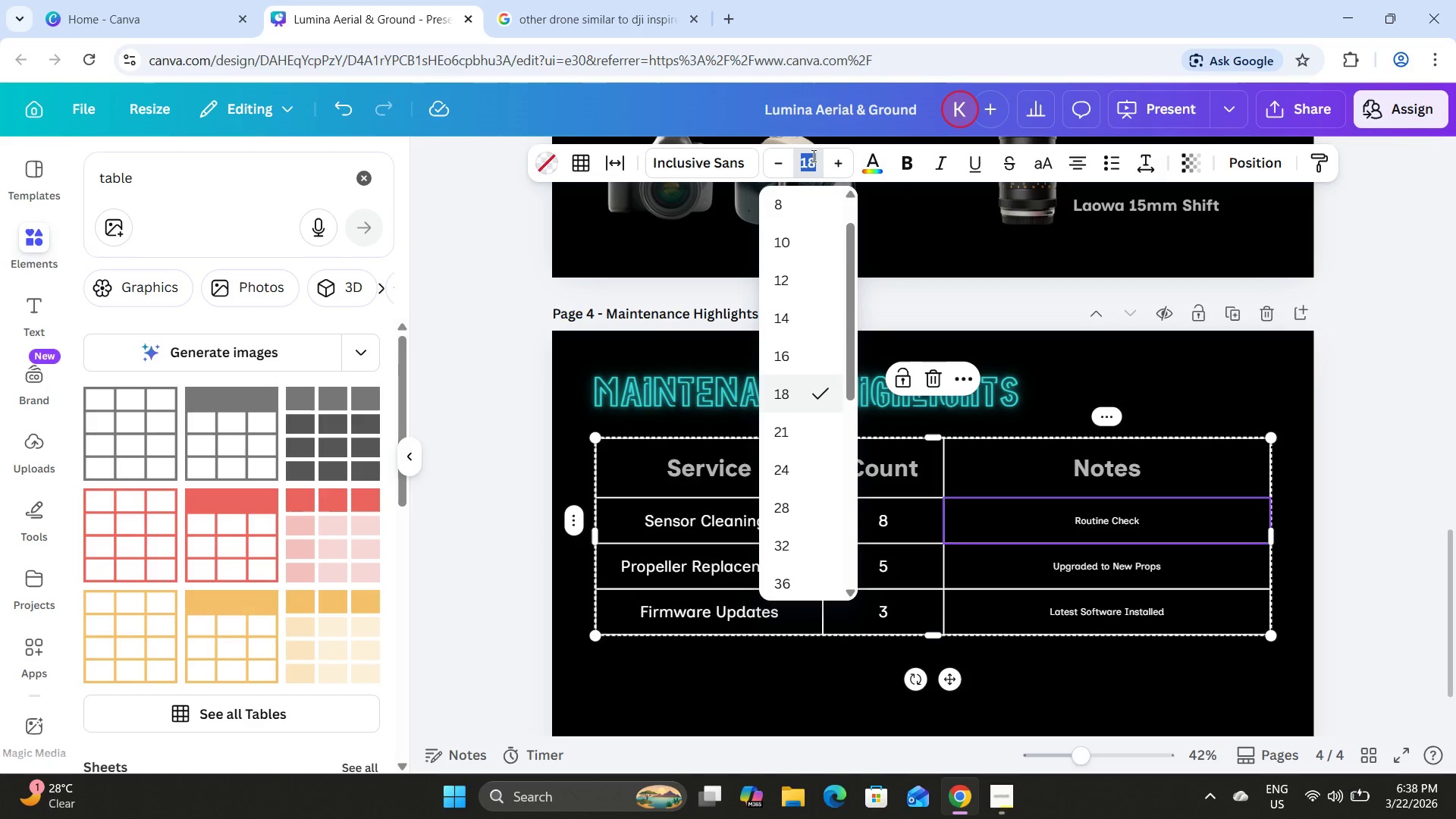 
key(Numpad3)
 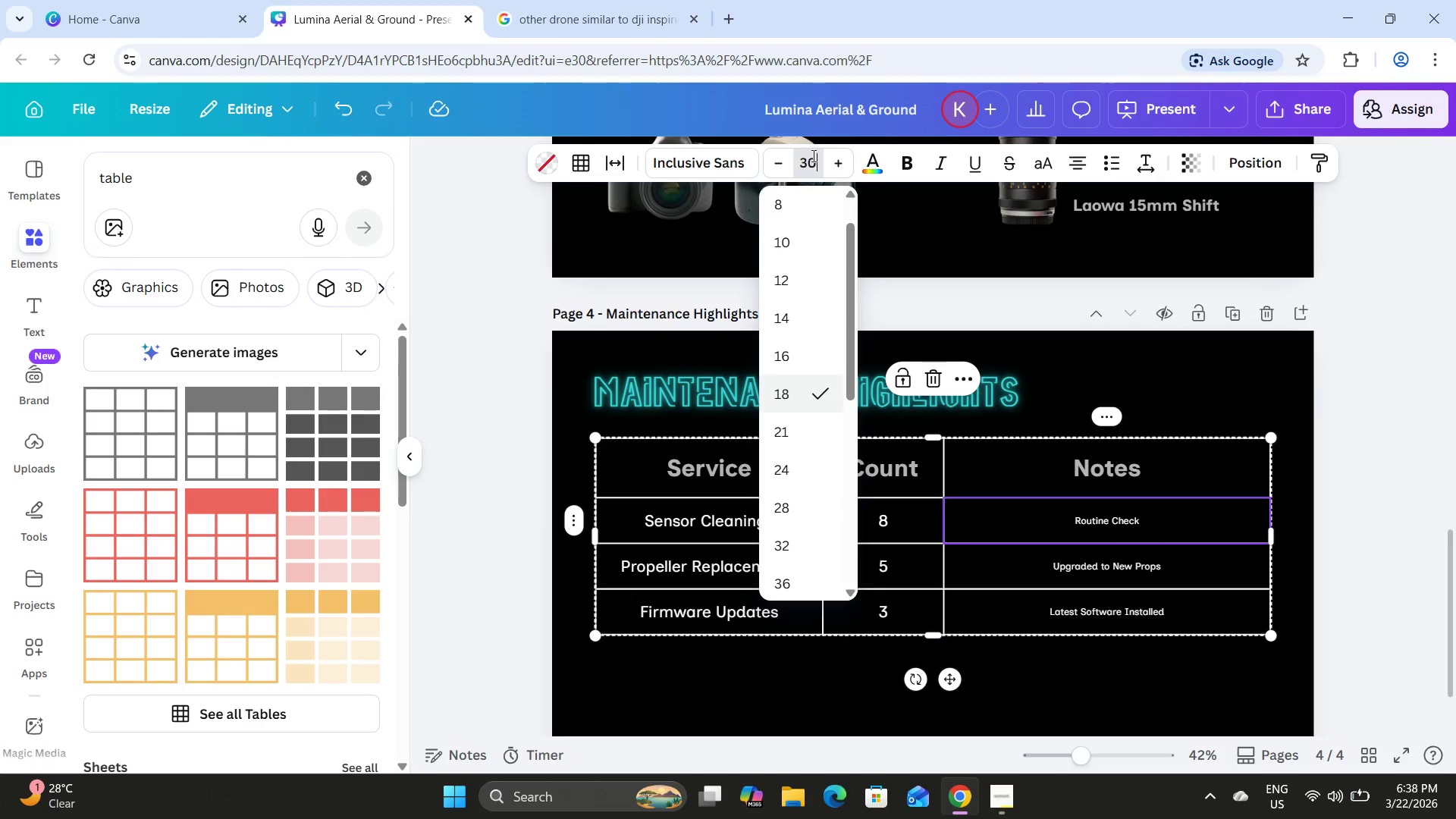 
key(Numpad0)
 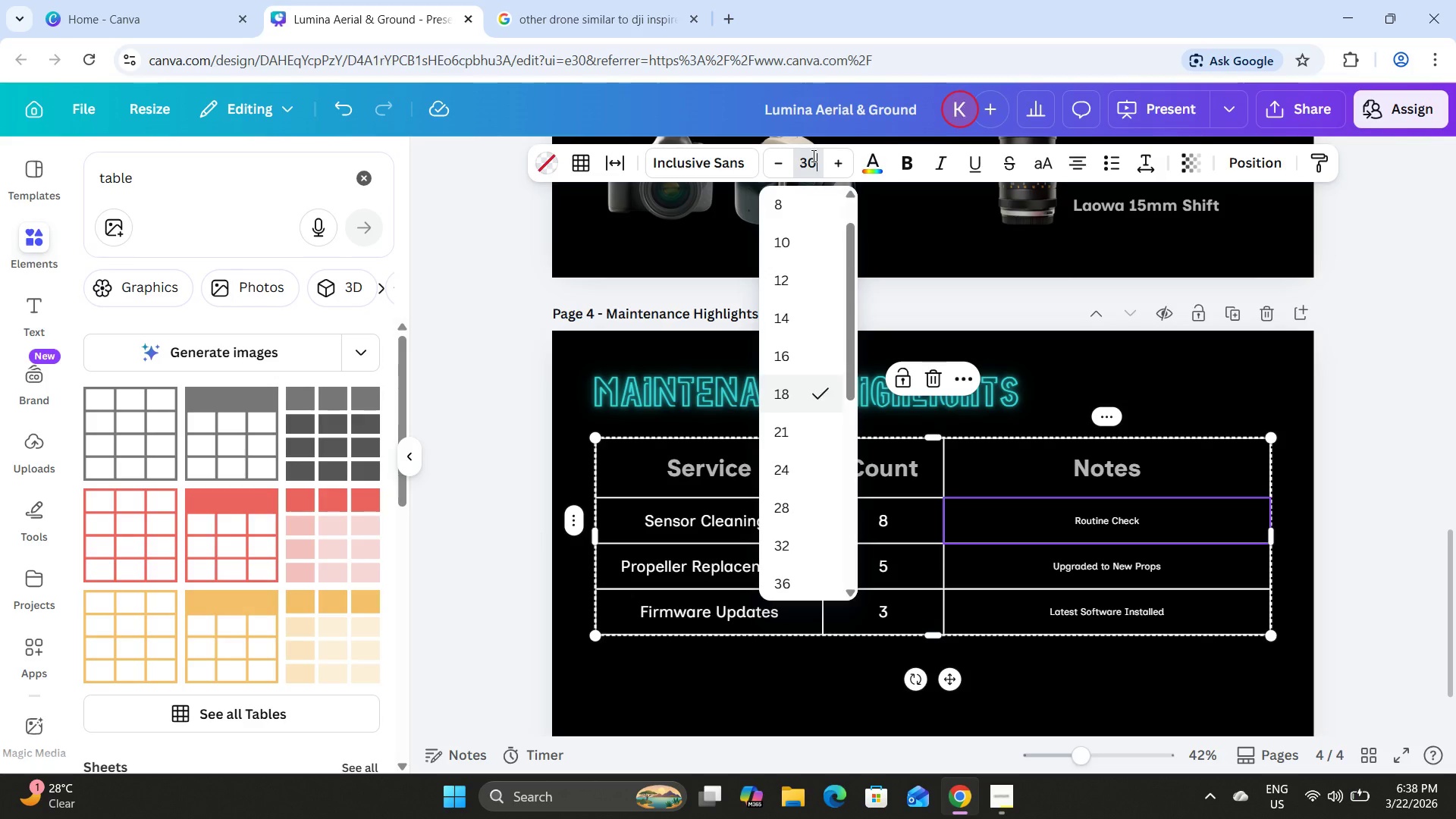 
key(NumpadEnter)
 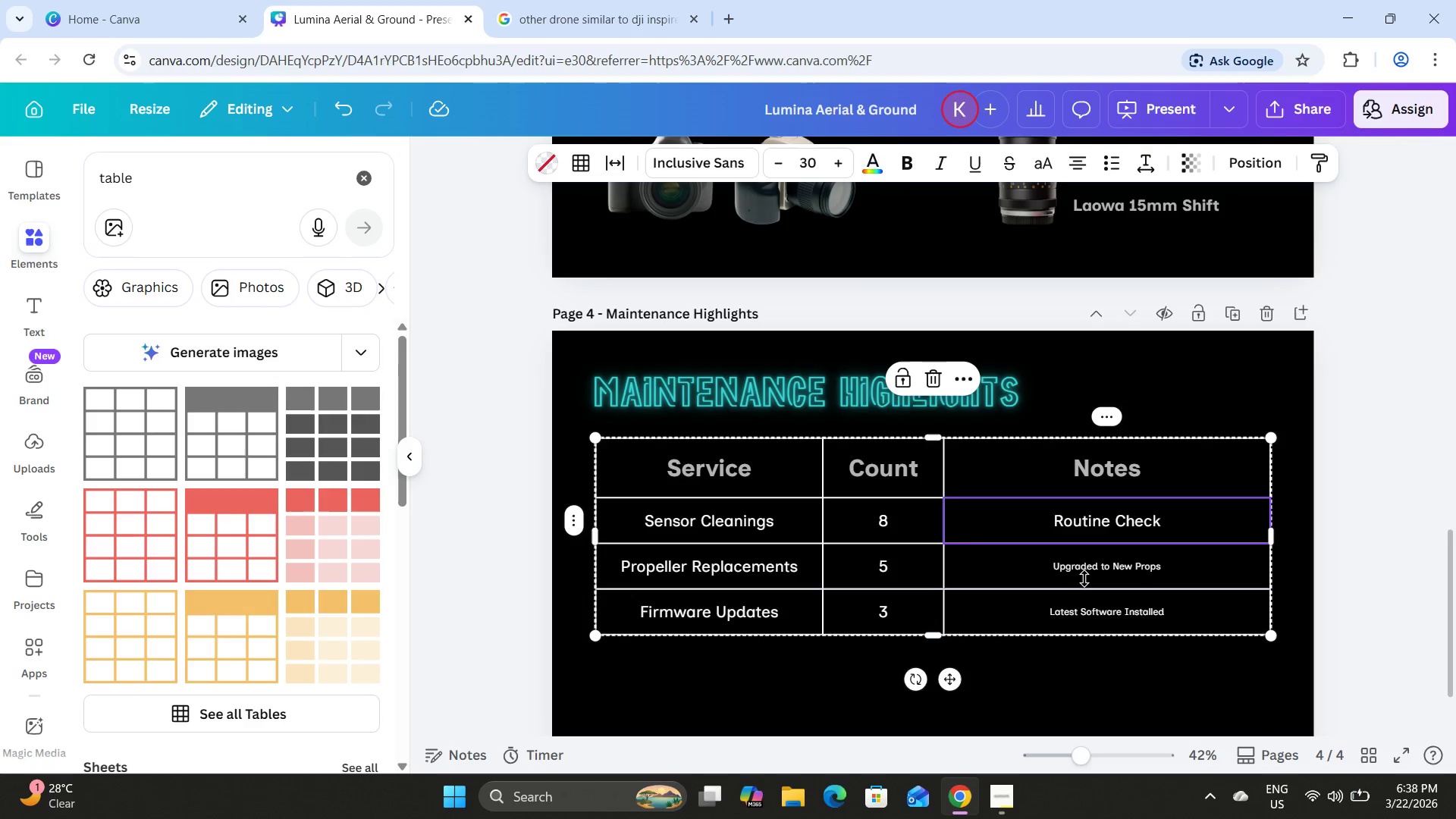 
left_click([1086, 578])
 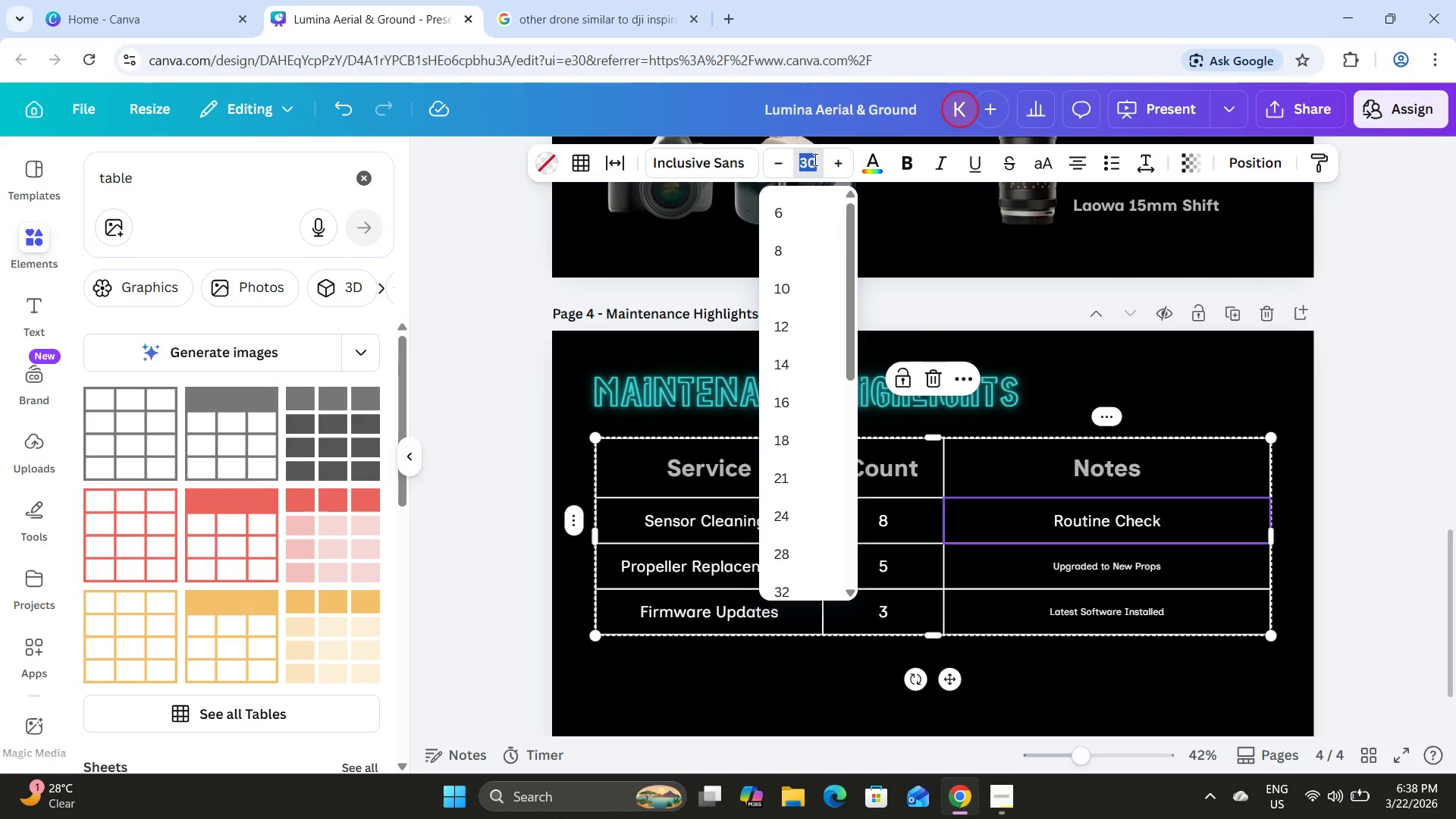 
left_click([1111, 555])
 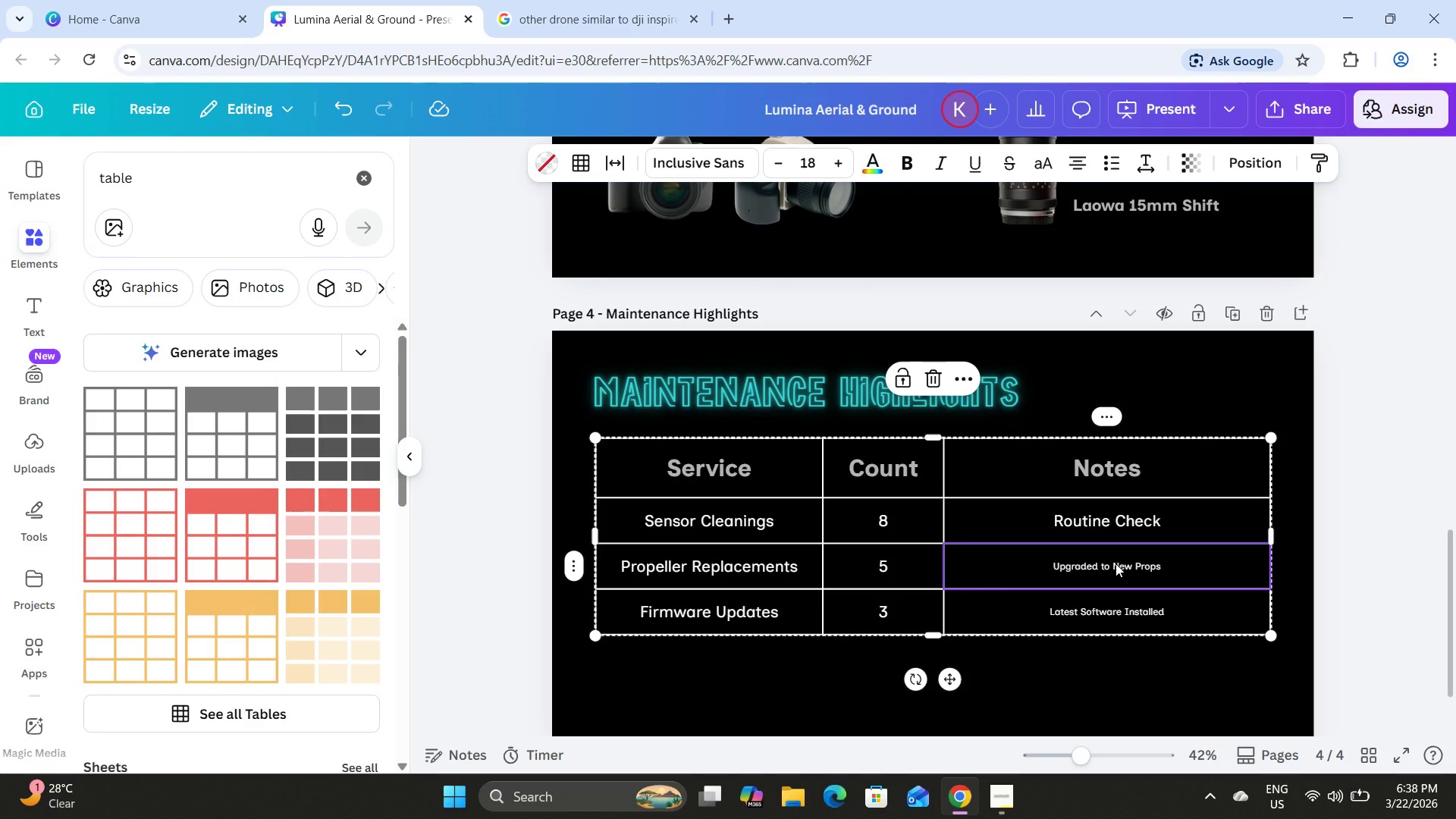 
hold_key(key=ShiftLeft, duration=0.61)
left_click([1150, 618])
 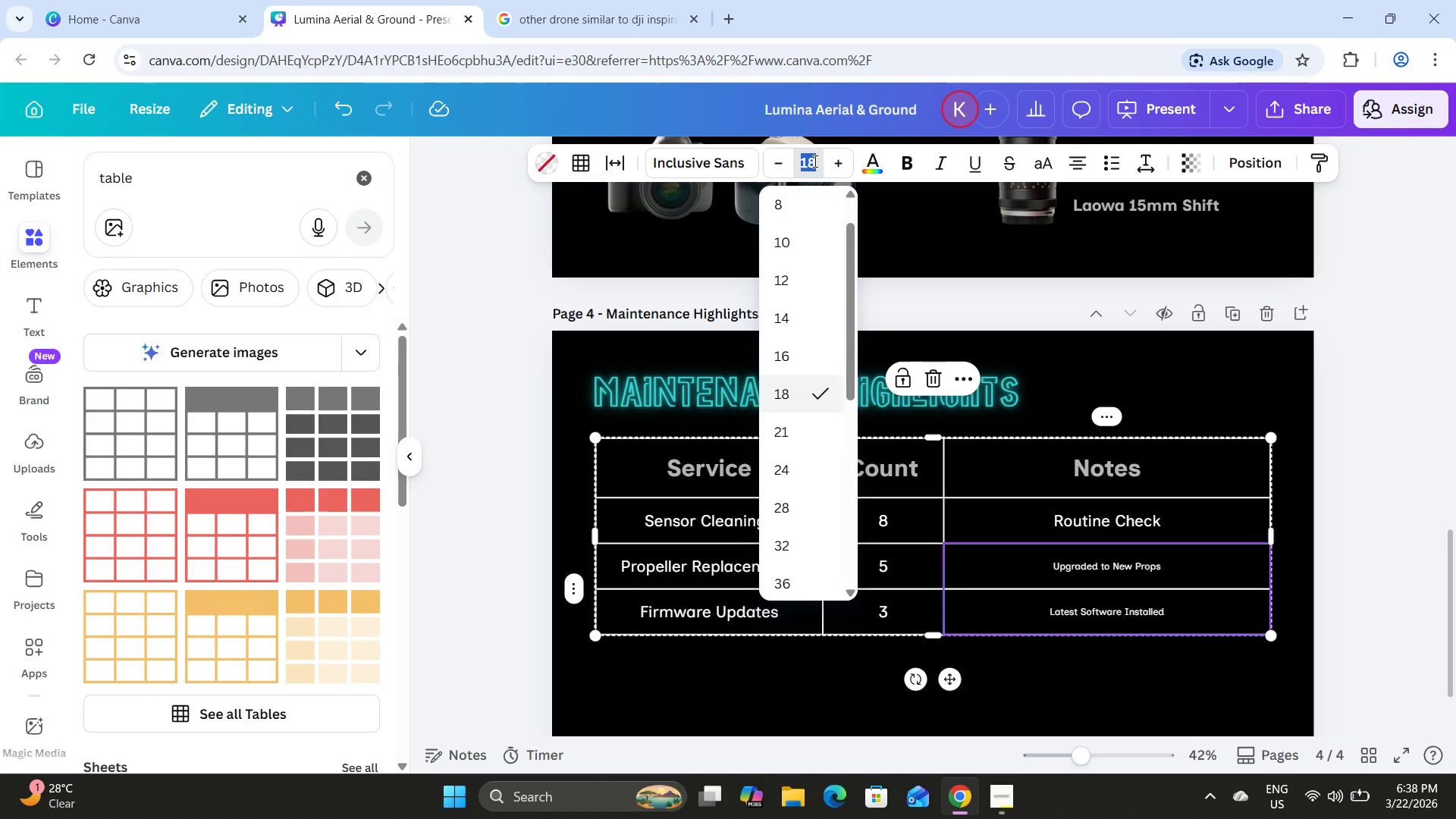 
key(Numpad3)
 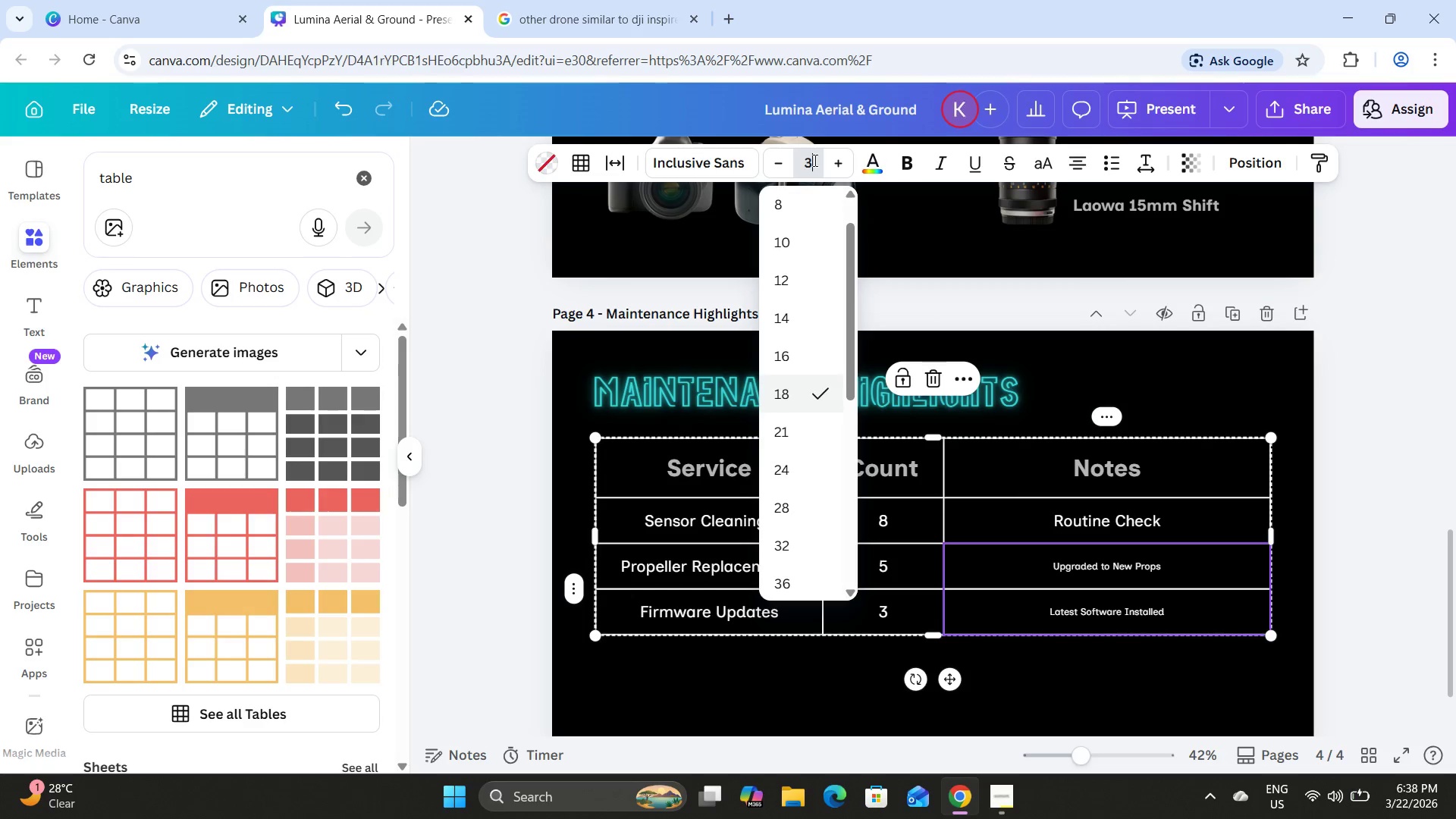 
key(Numpad0)
 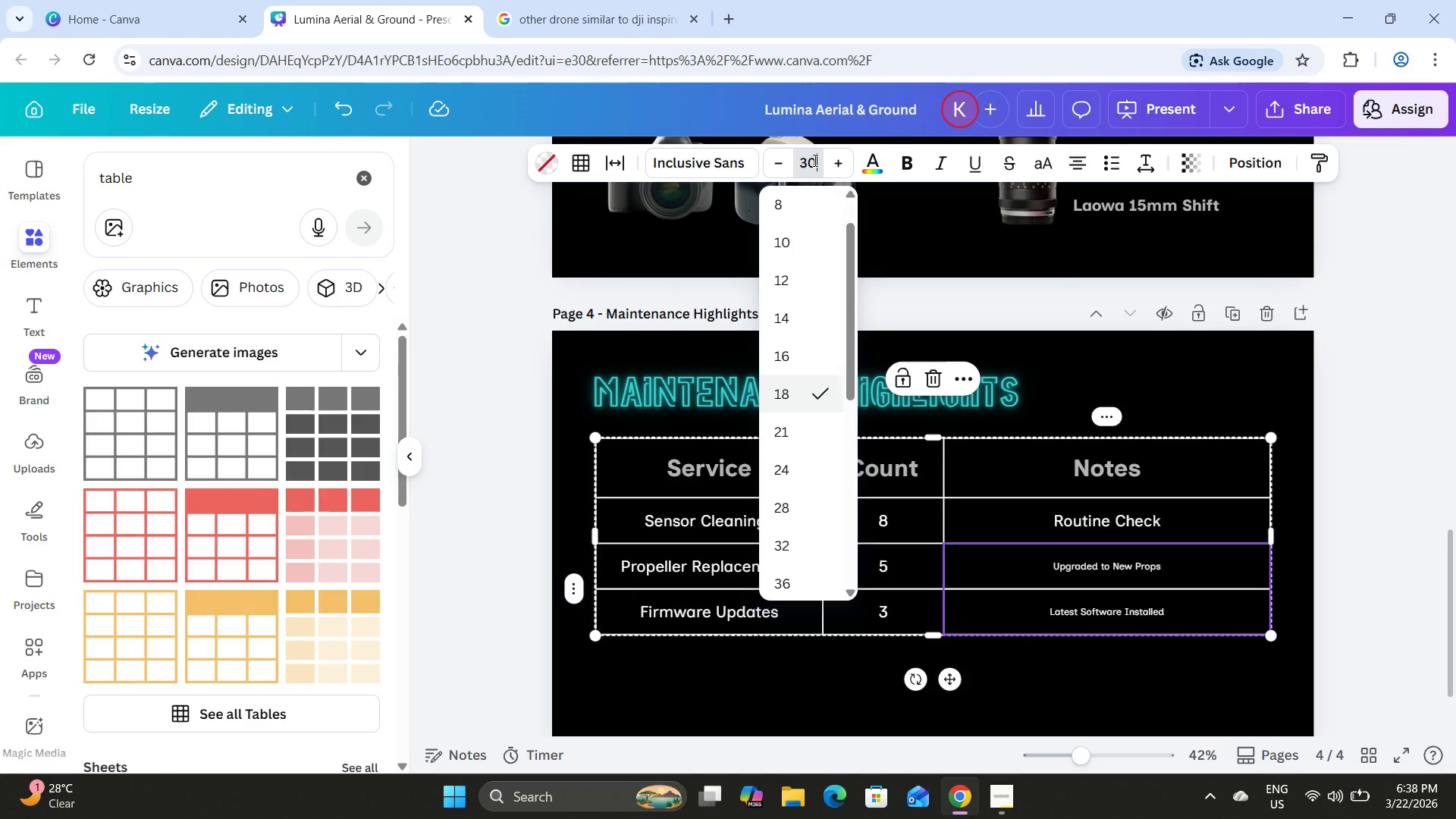 
key(NumpadEnter)
 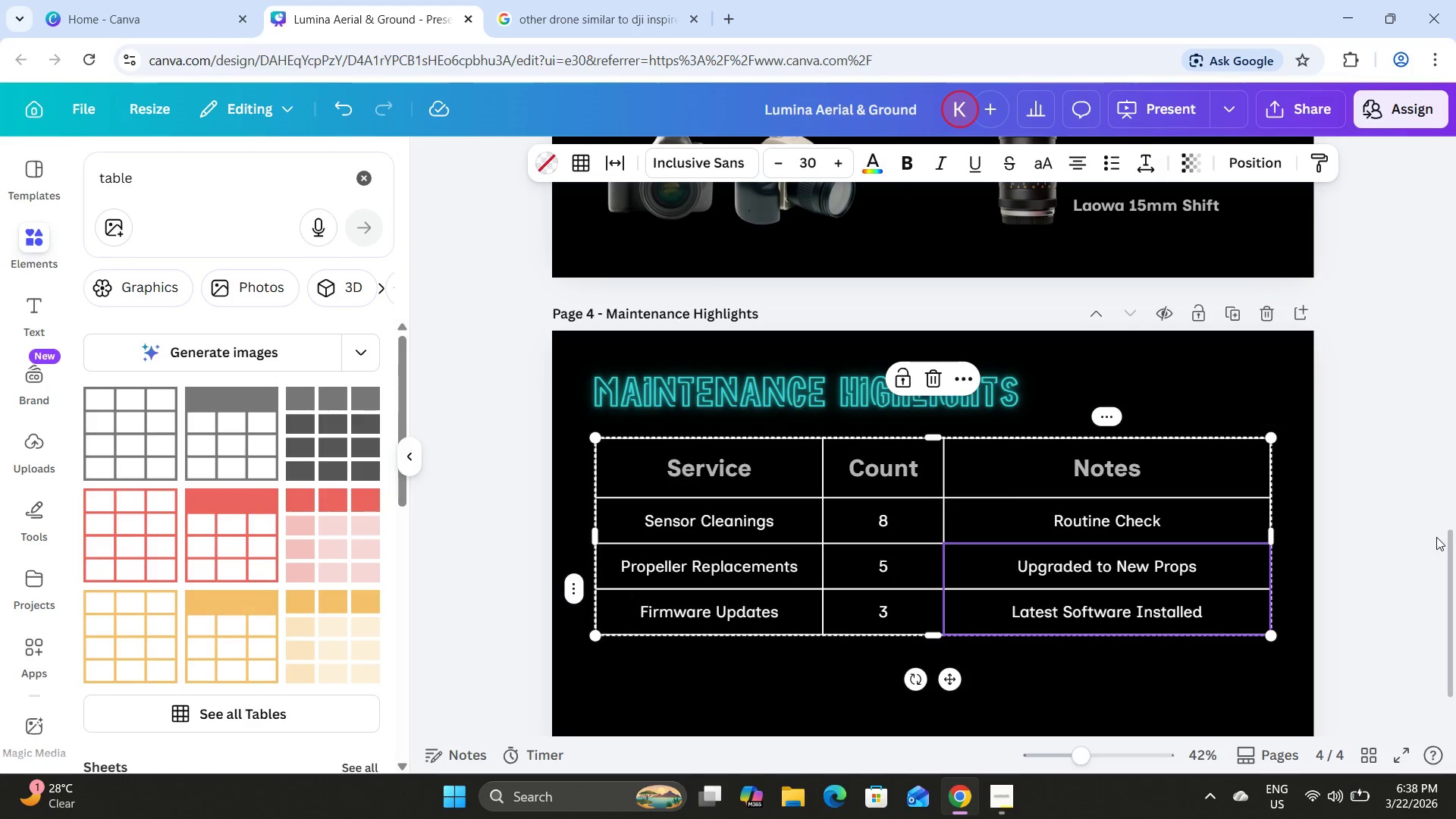 
left_click([1371, 494])
 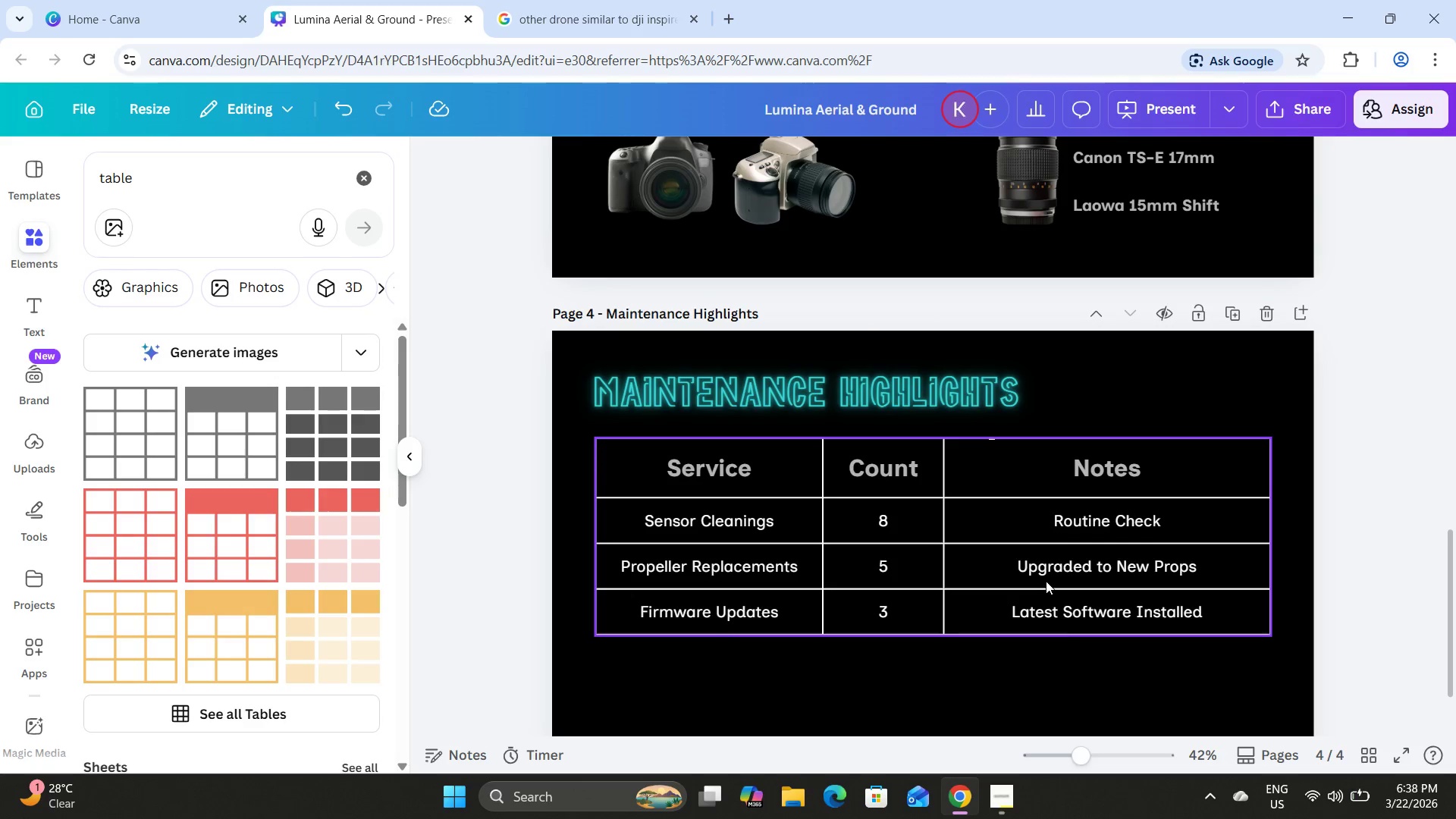 
left_click([920, 466])
 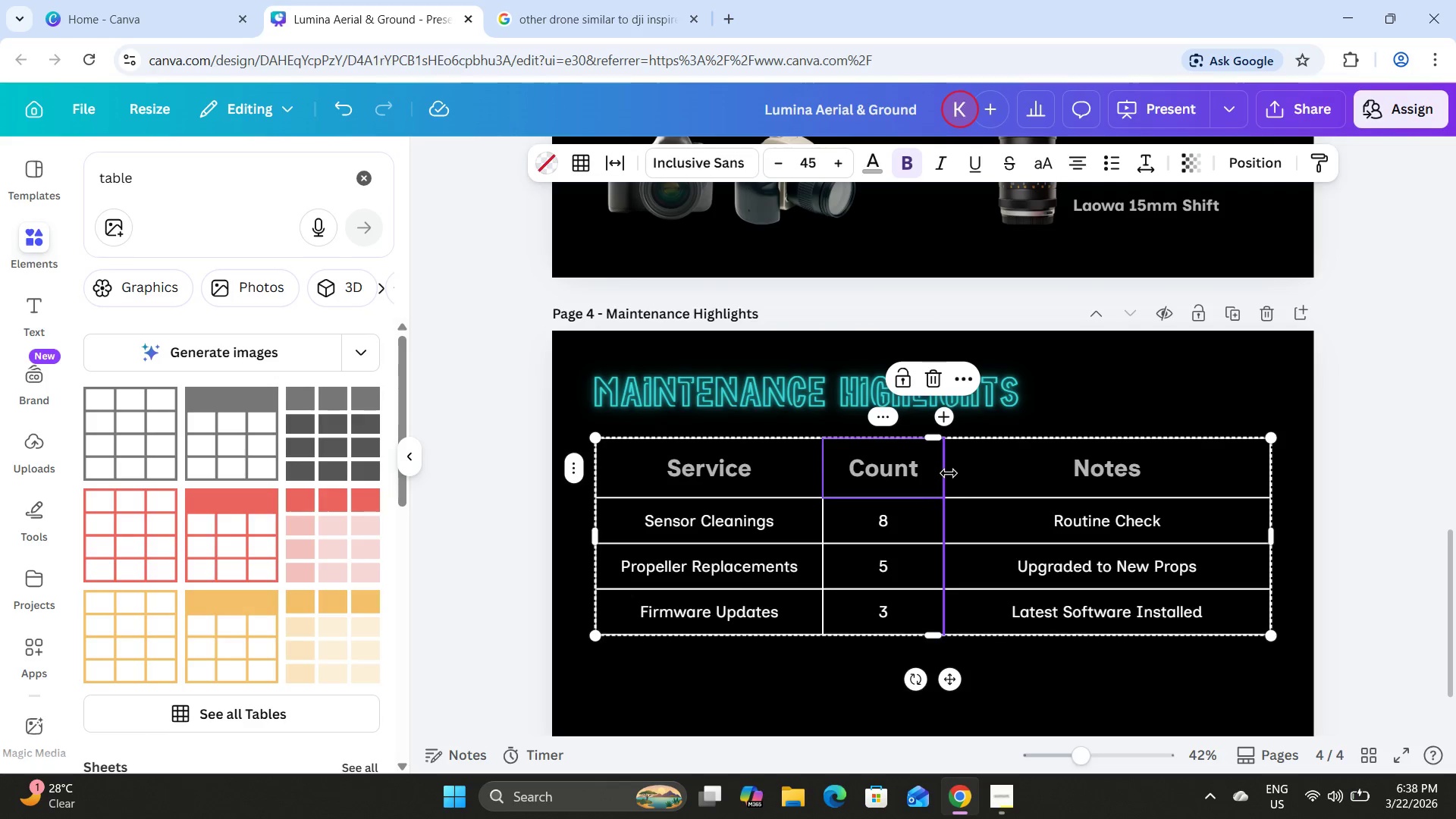 
left_click_drag(start_coordinate=[949, 472], to_coordinate=[973, 476])
 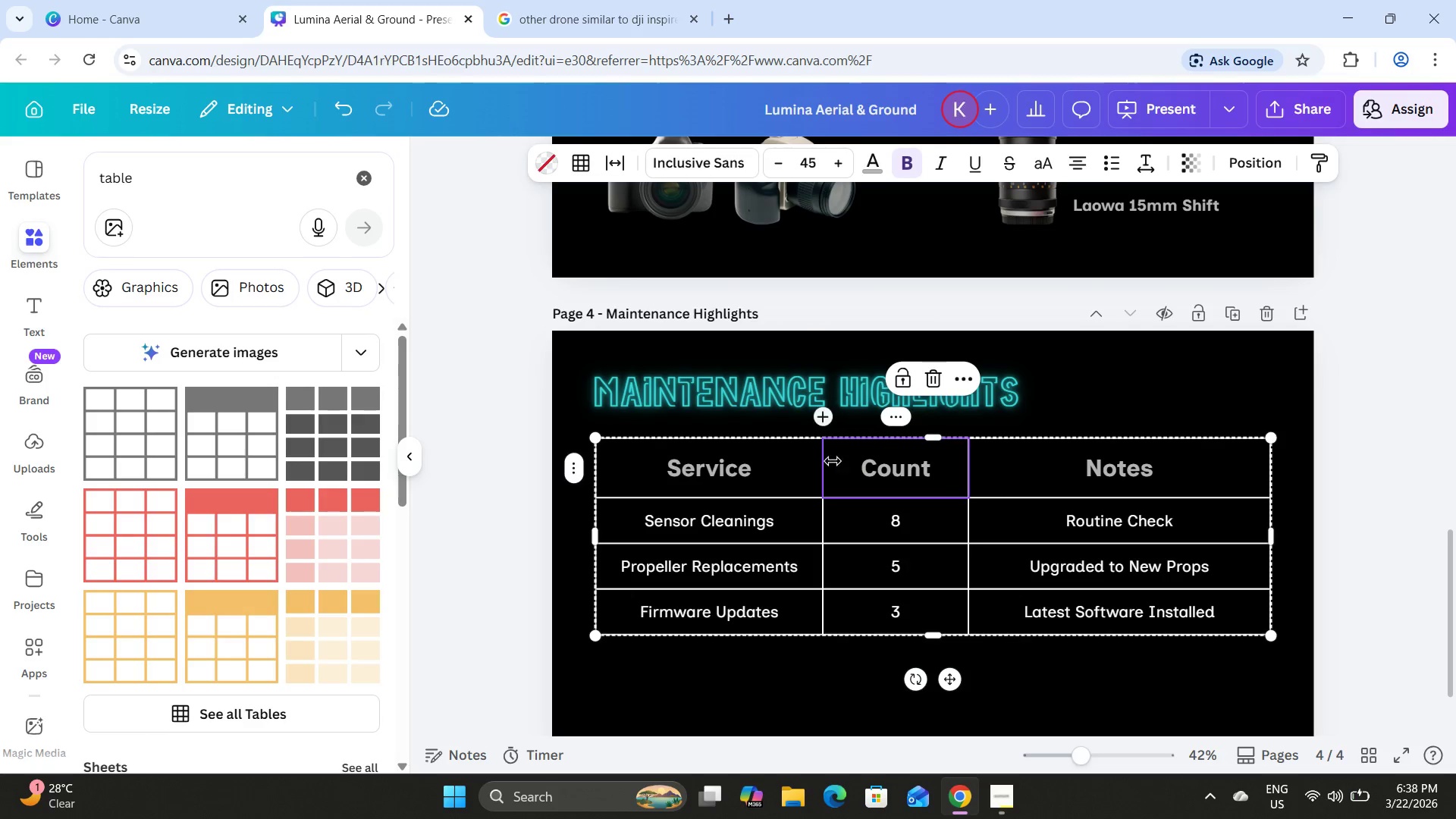 
left_click_drag(start_coordinate=[824, 461], to_coordinate=[855, 466])
 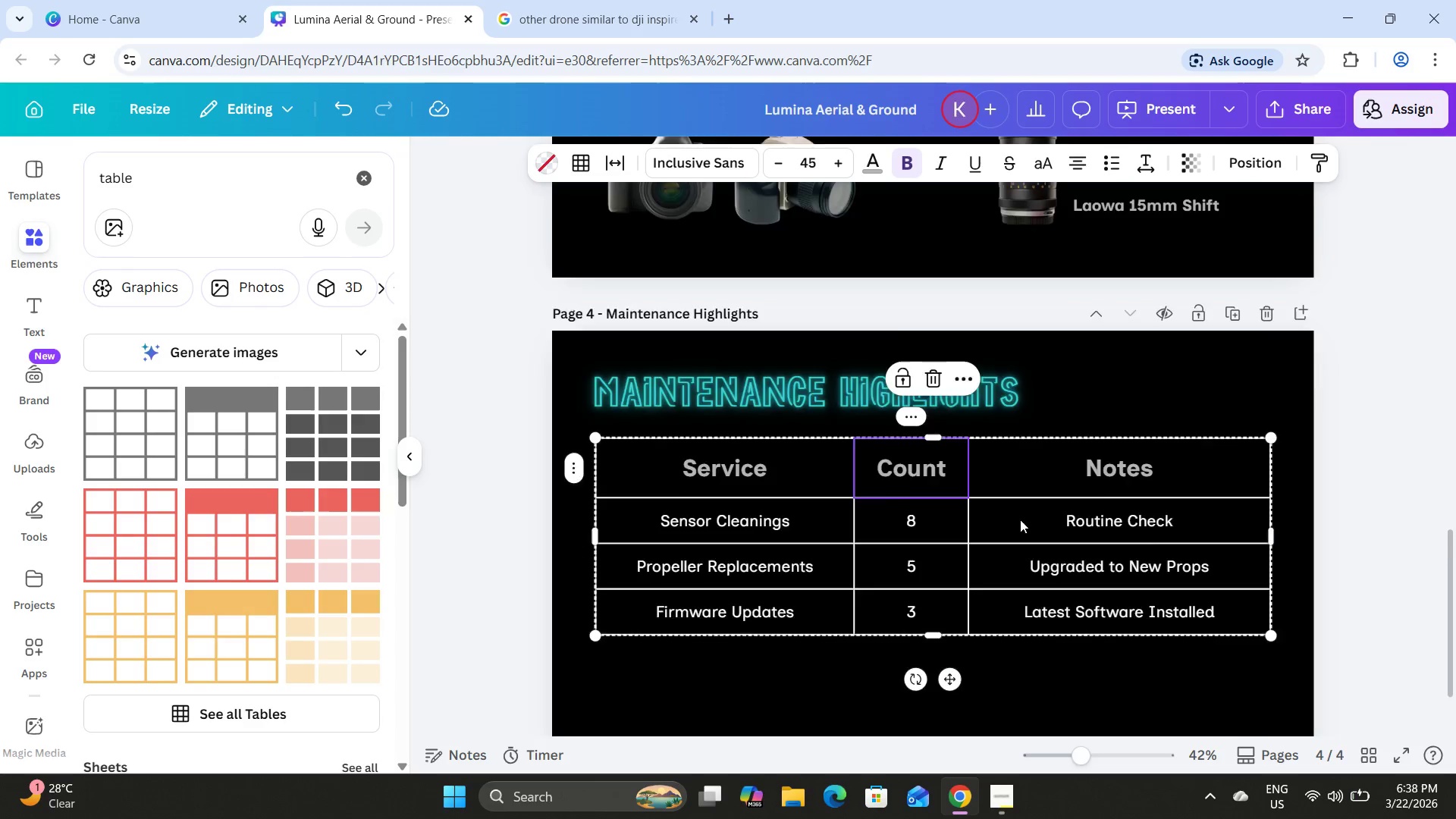 
left_click([1313, 416])
 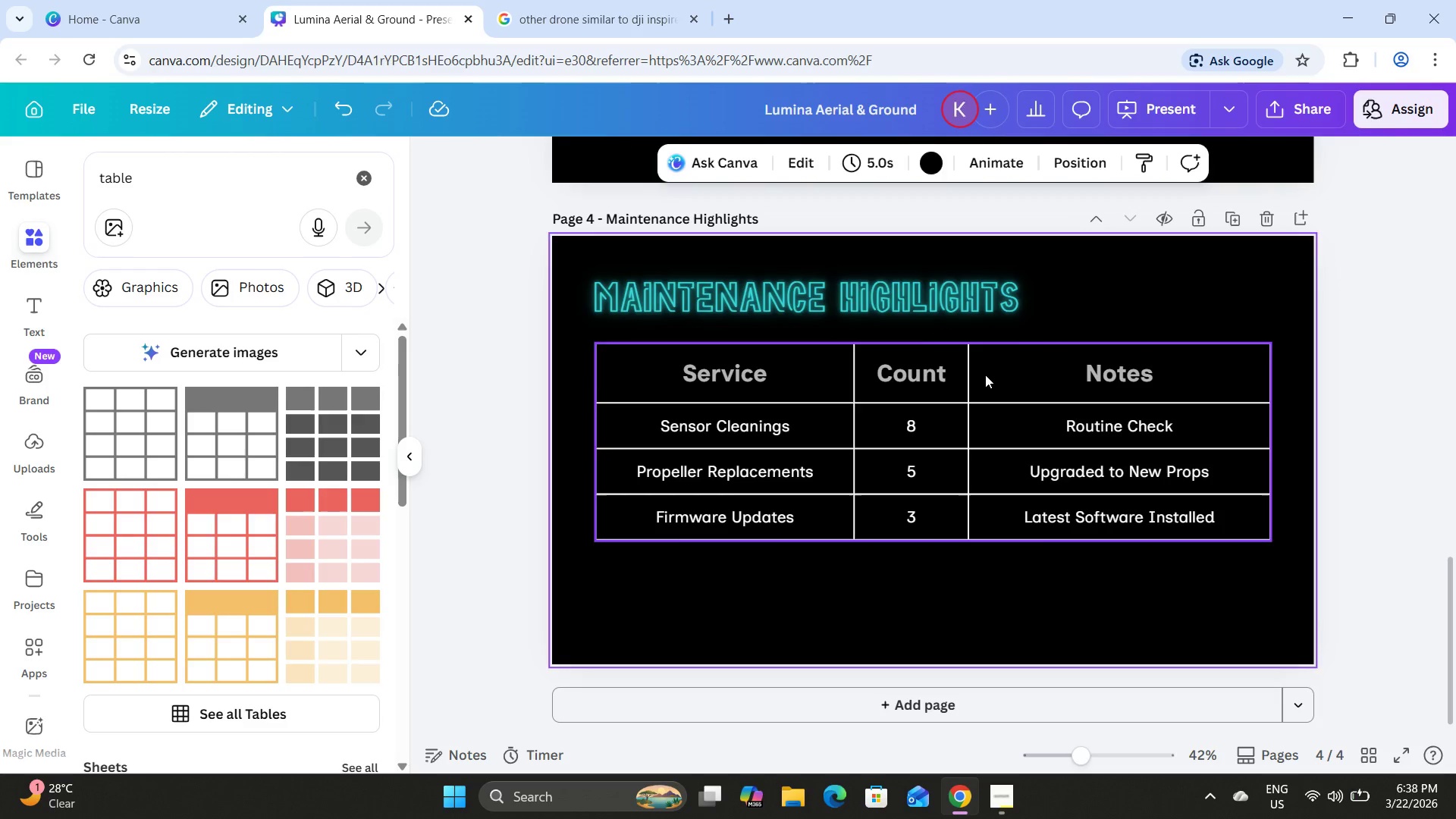 
scroll: coordinate [1057, 495], scroll_direction: down, amount: 2.0
 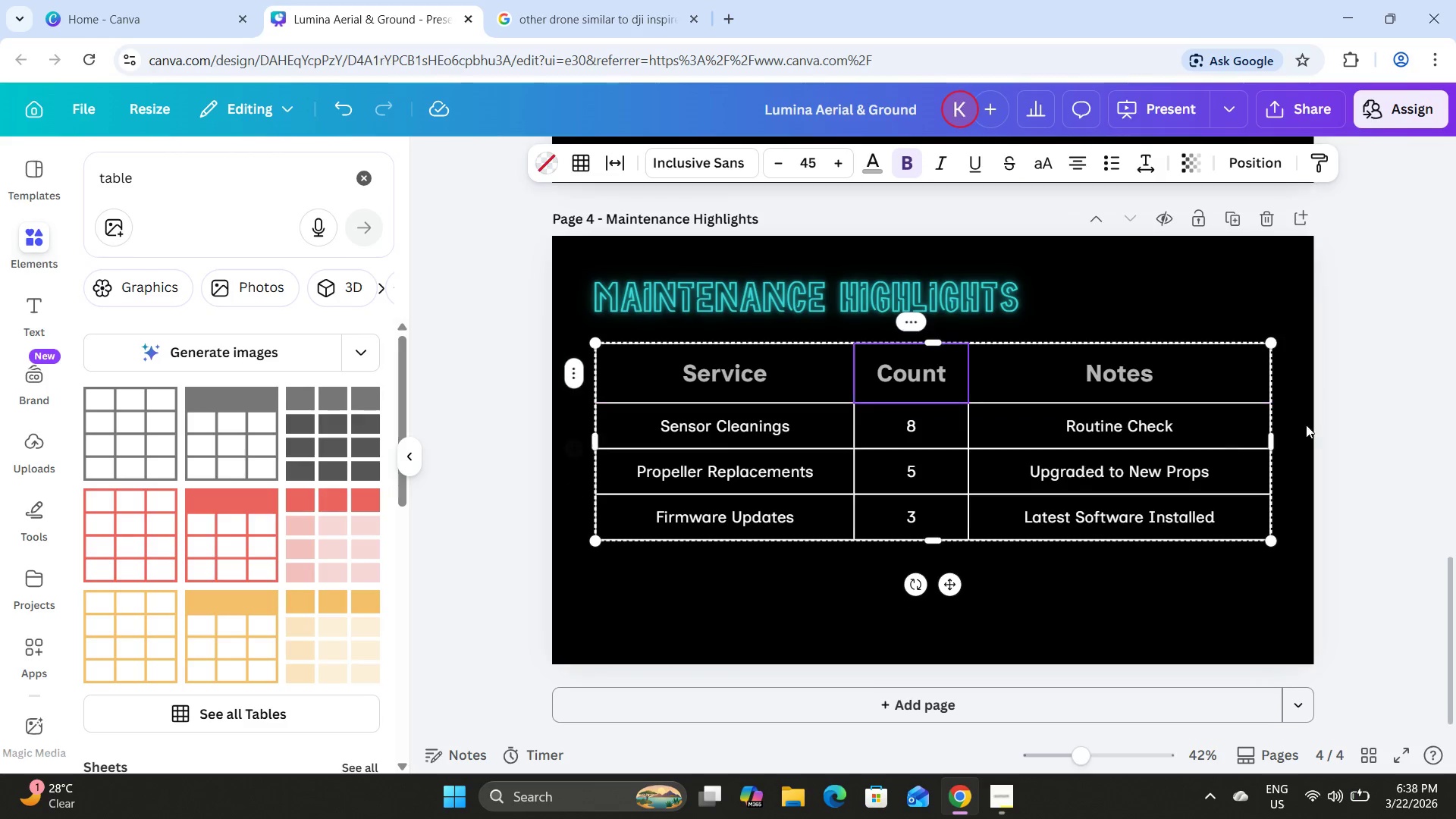 
left_click_drag(start_coordinate=[985, 375], to_coordinate=[983, 384])
 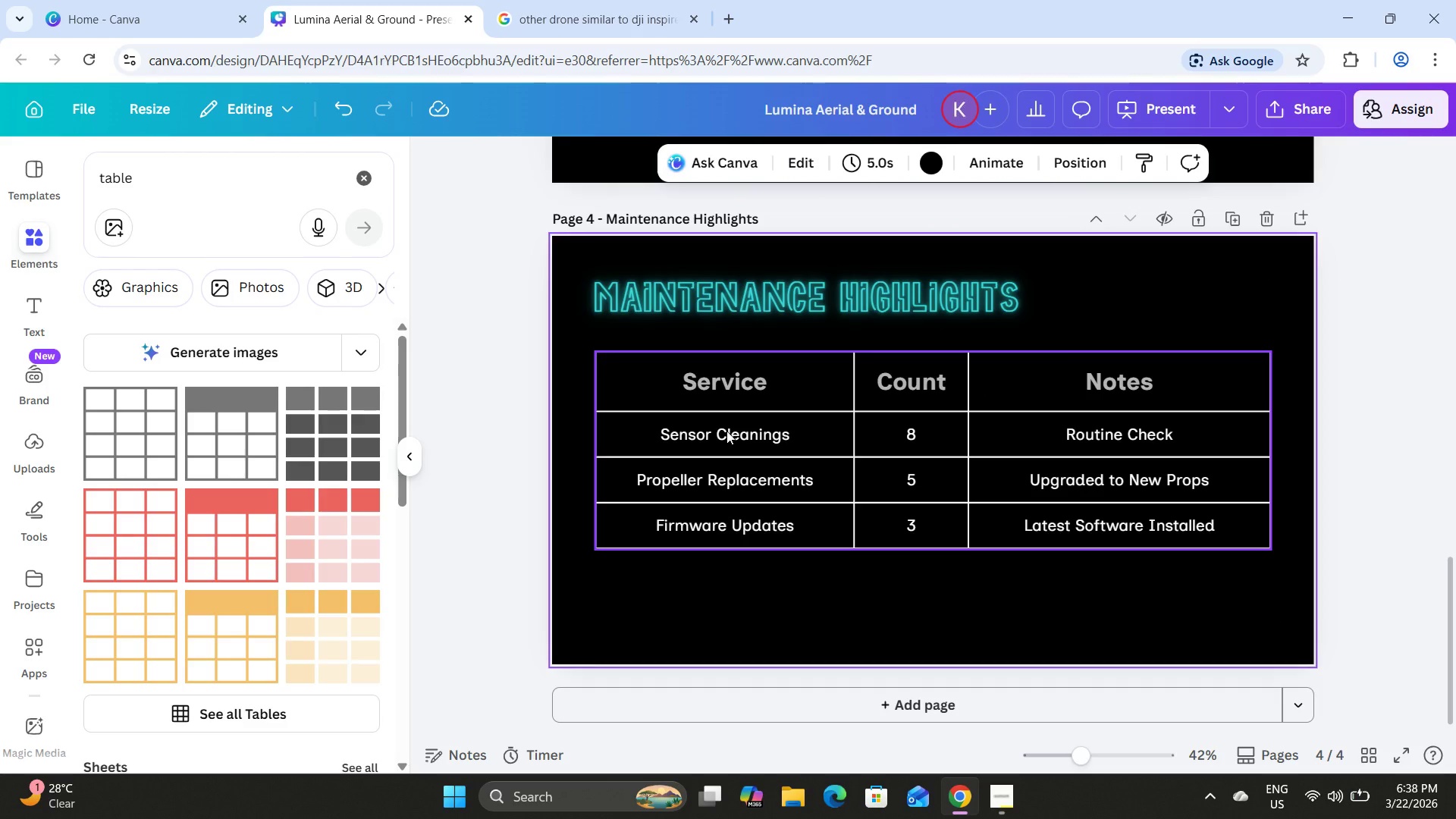 
left_click([726, 431])
 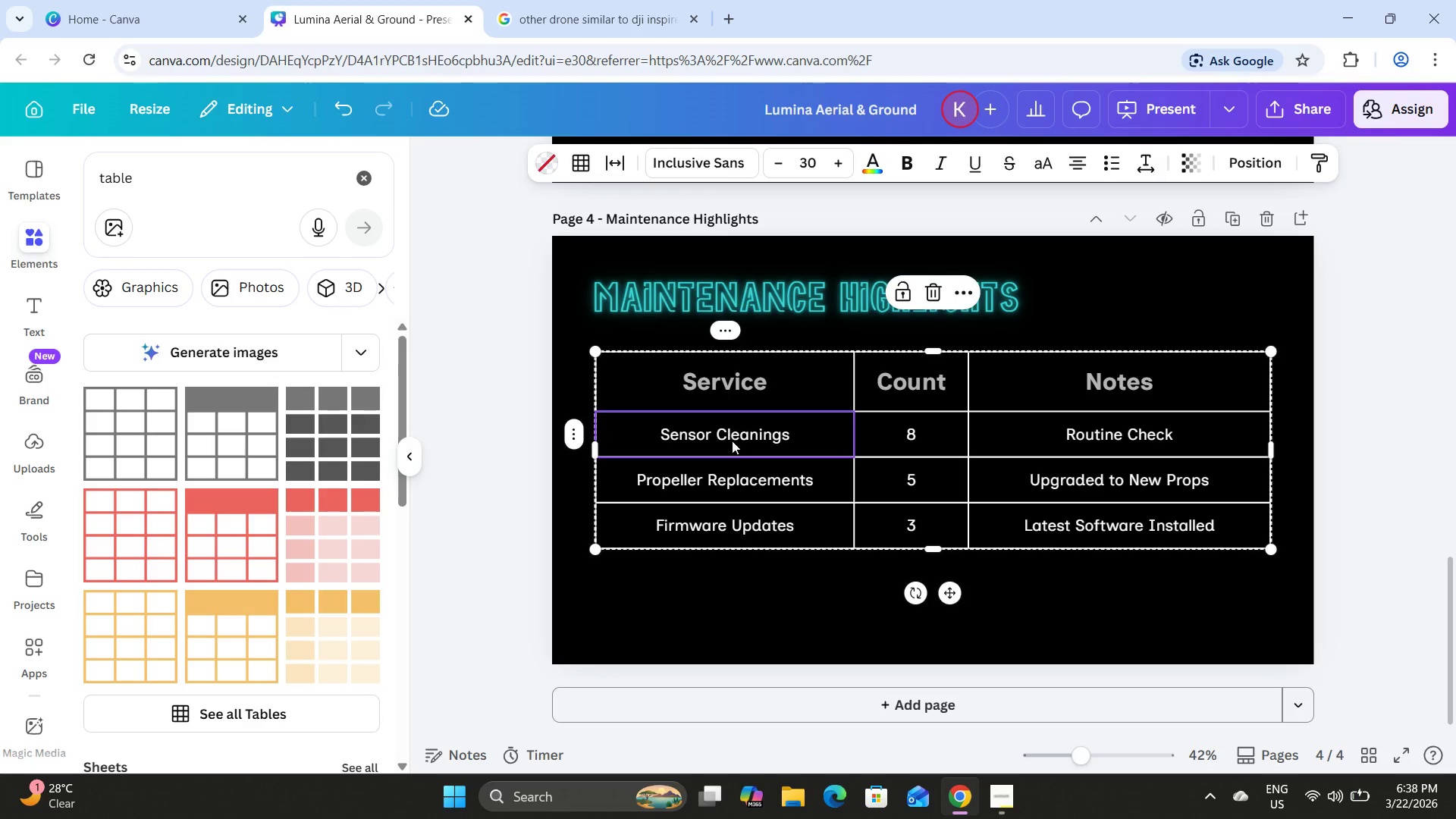 
hold_key(key=ShiftLeft, duration=1.5)
left_click([761, 481])
 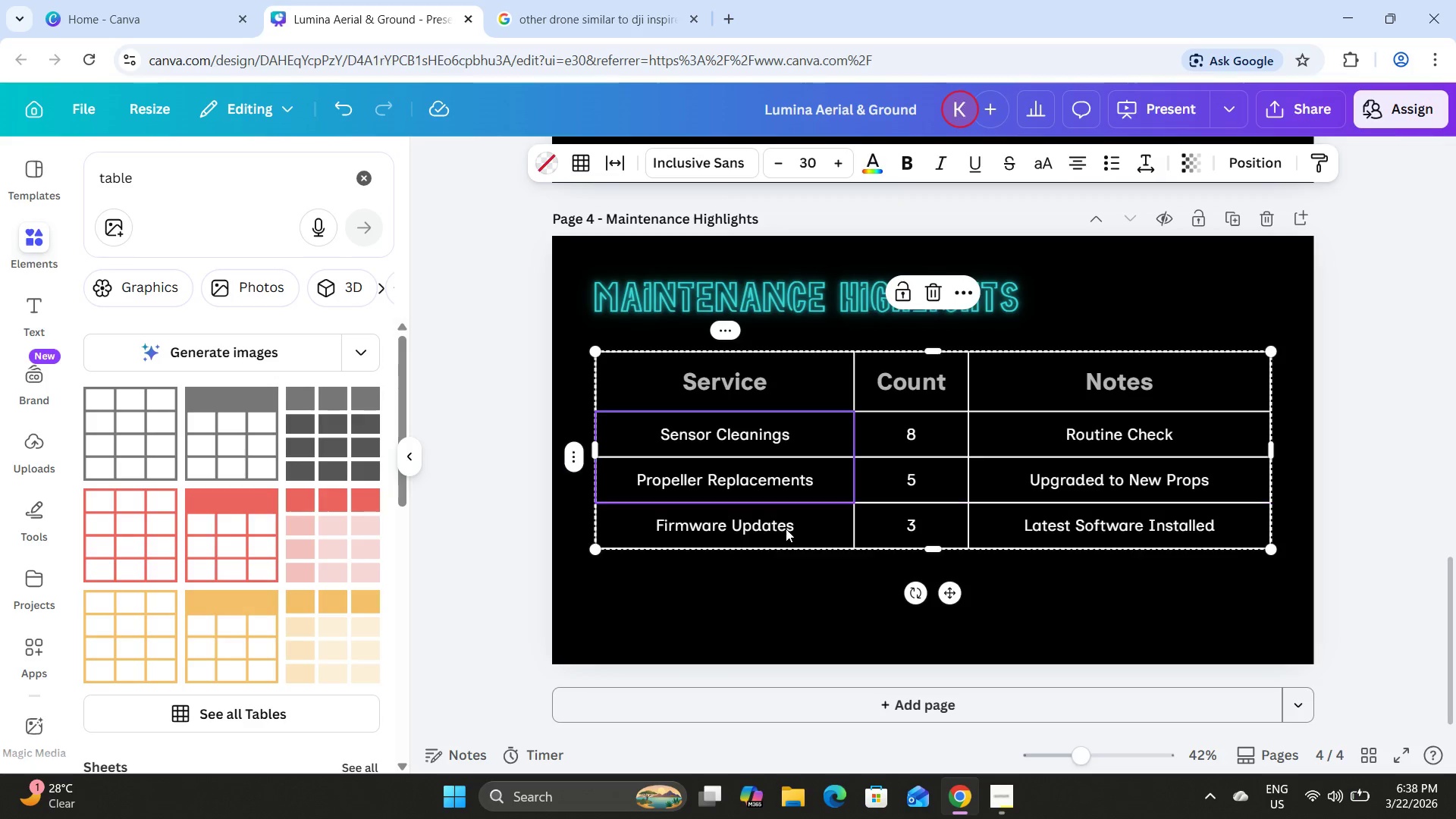 
double_click([786, 529])
 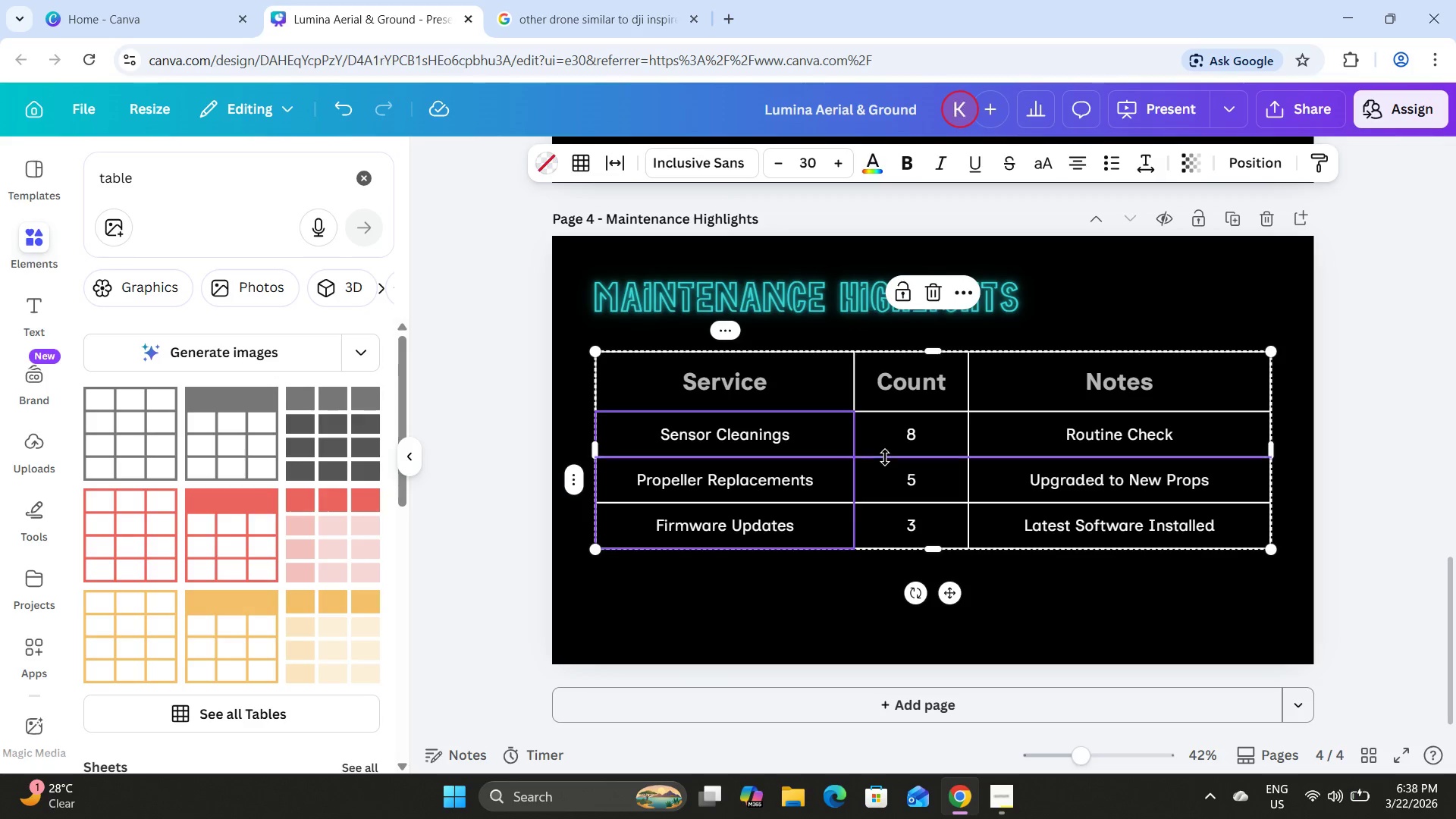 
hold_key(key=ShiftLeft, duration=1.52)
left_click([898, 443])
 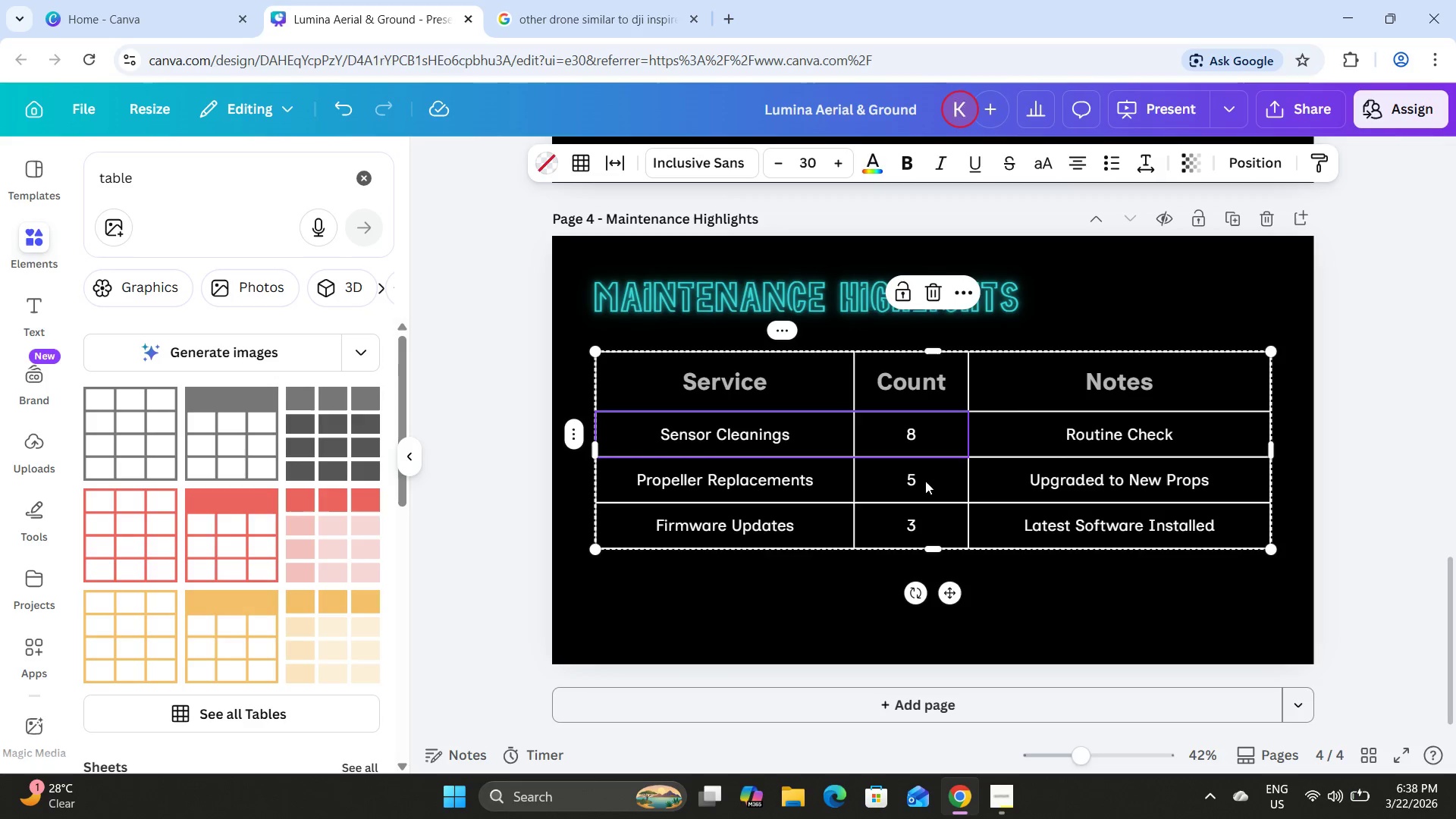 
double_click([925, 484])
 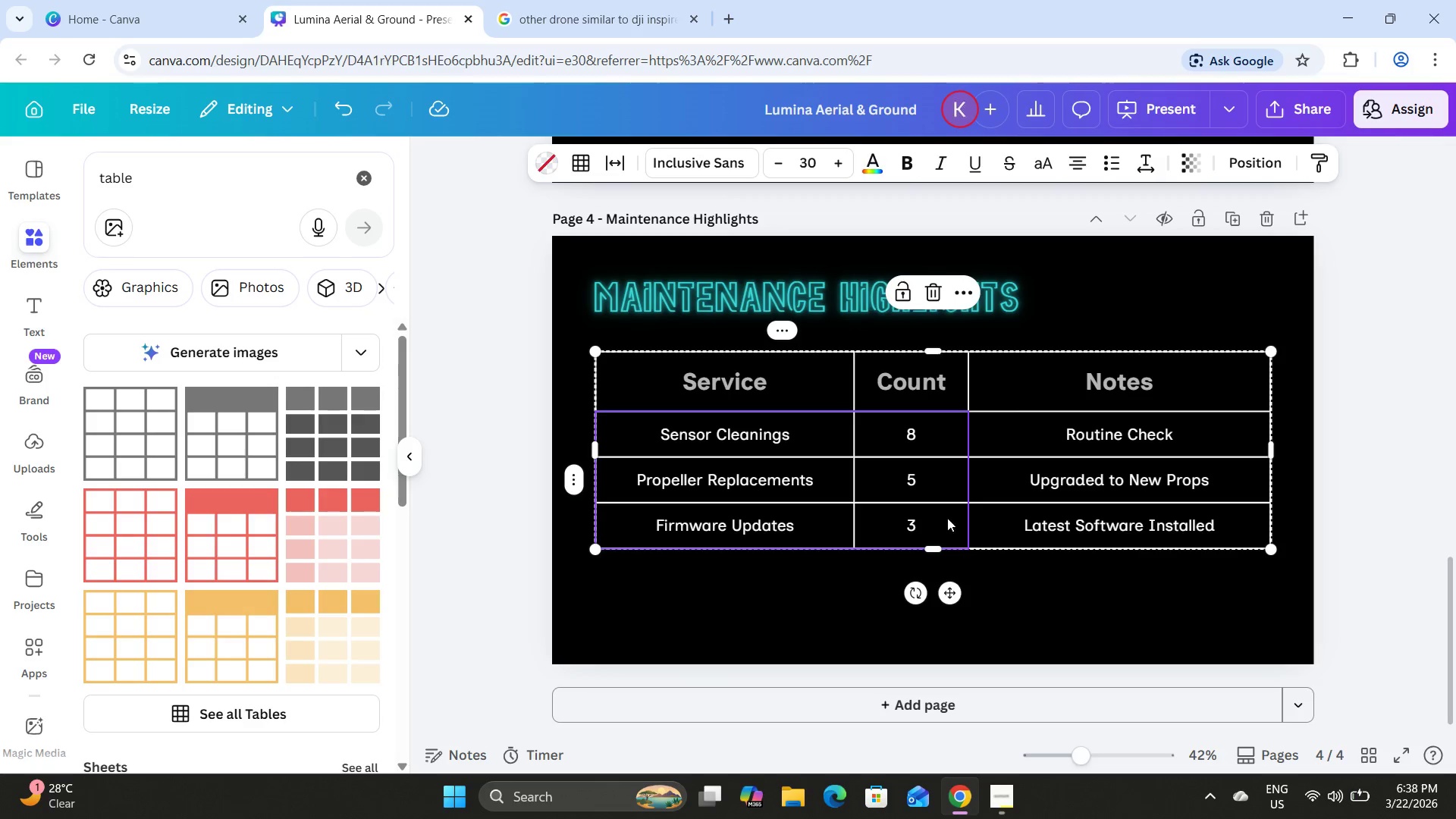 
triple_click([1043, 523])
 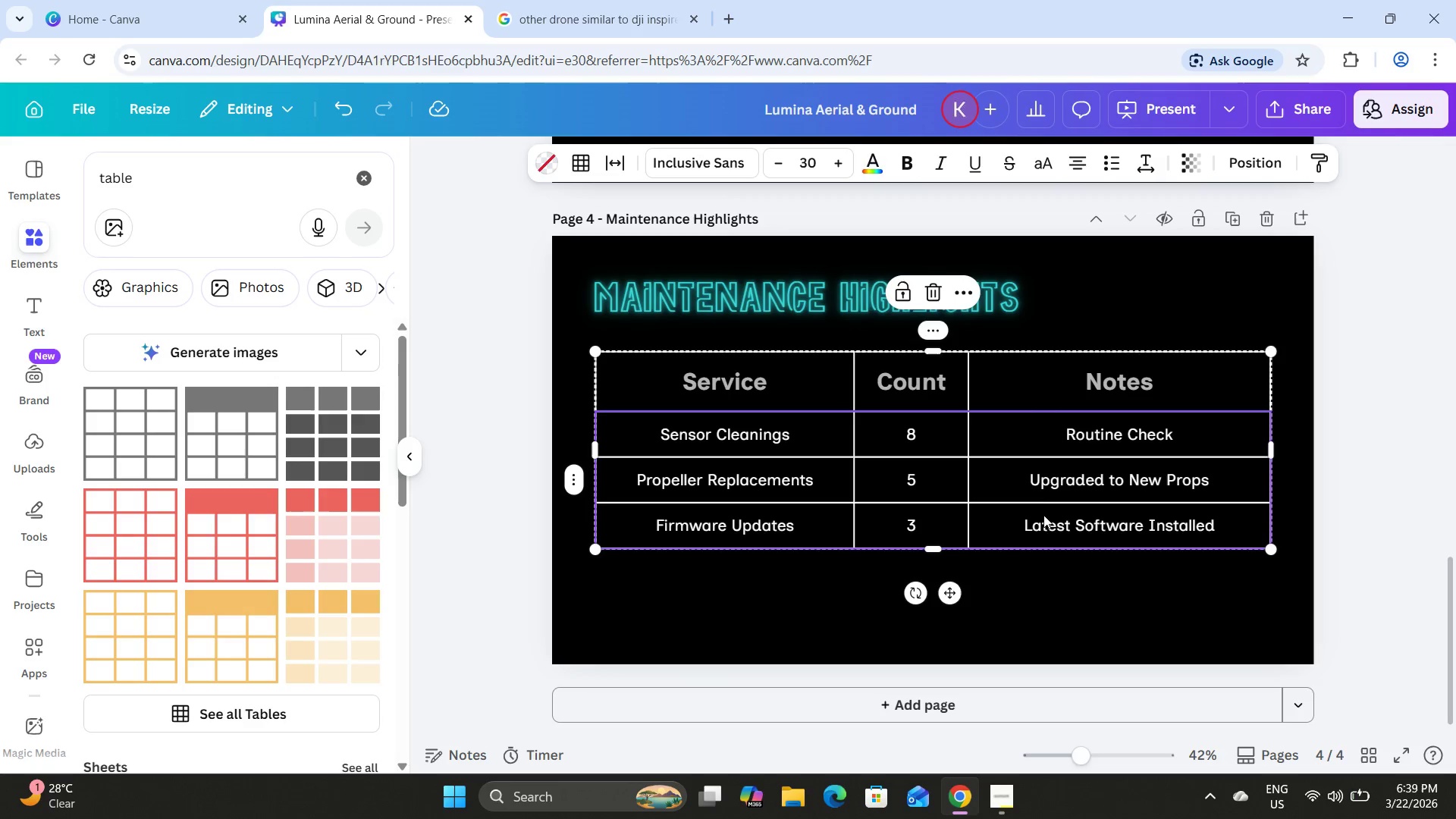 
hold_key(key=ShiftLeft, duration=1.34)
triple_click([1052, 484])
 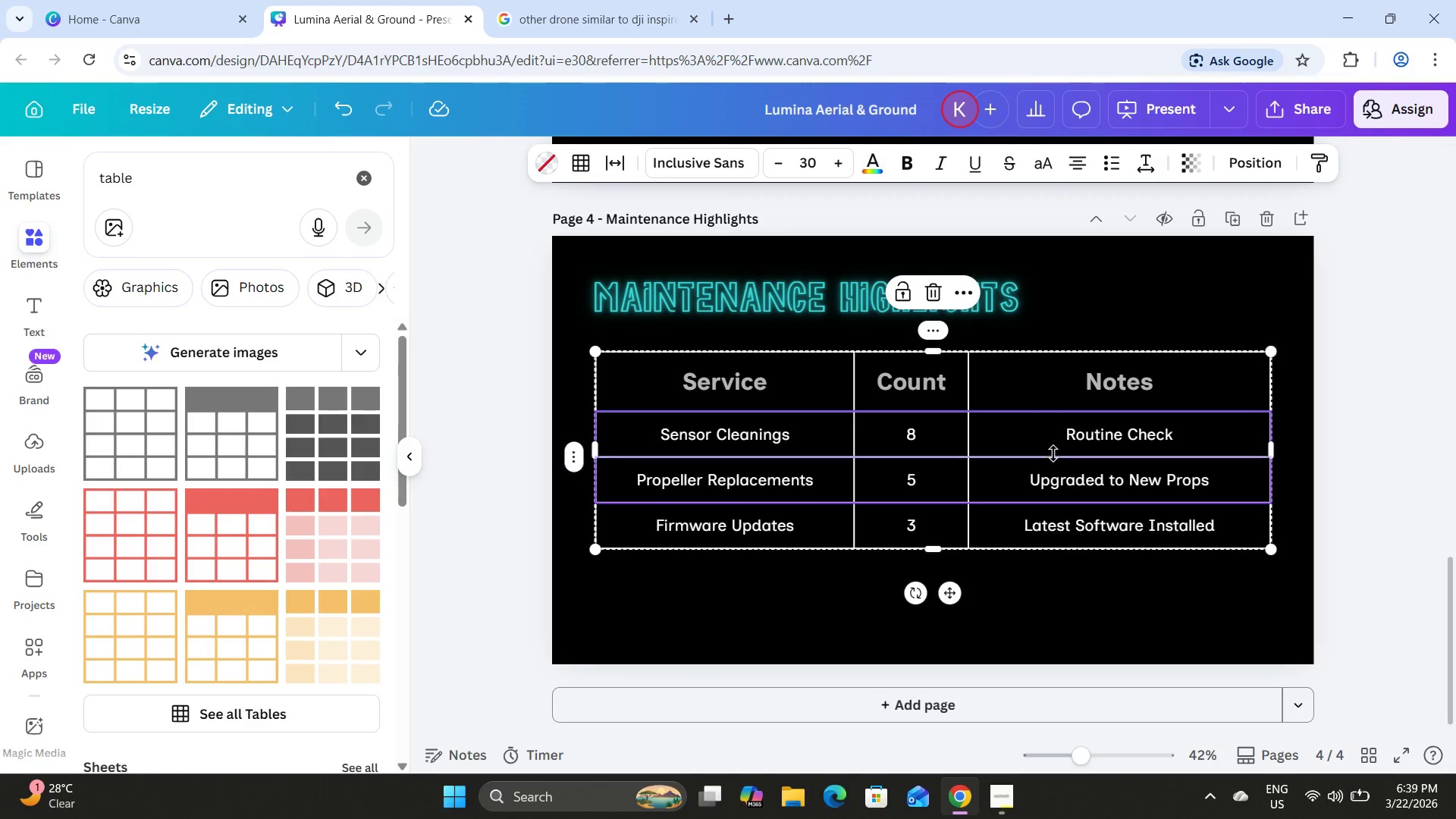 
triple_click([1053, 447])
 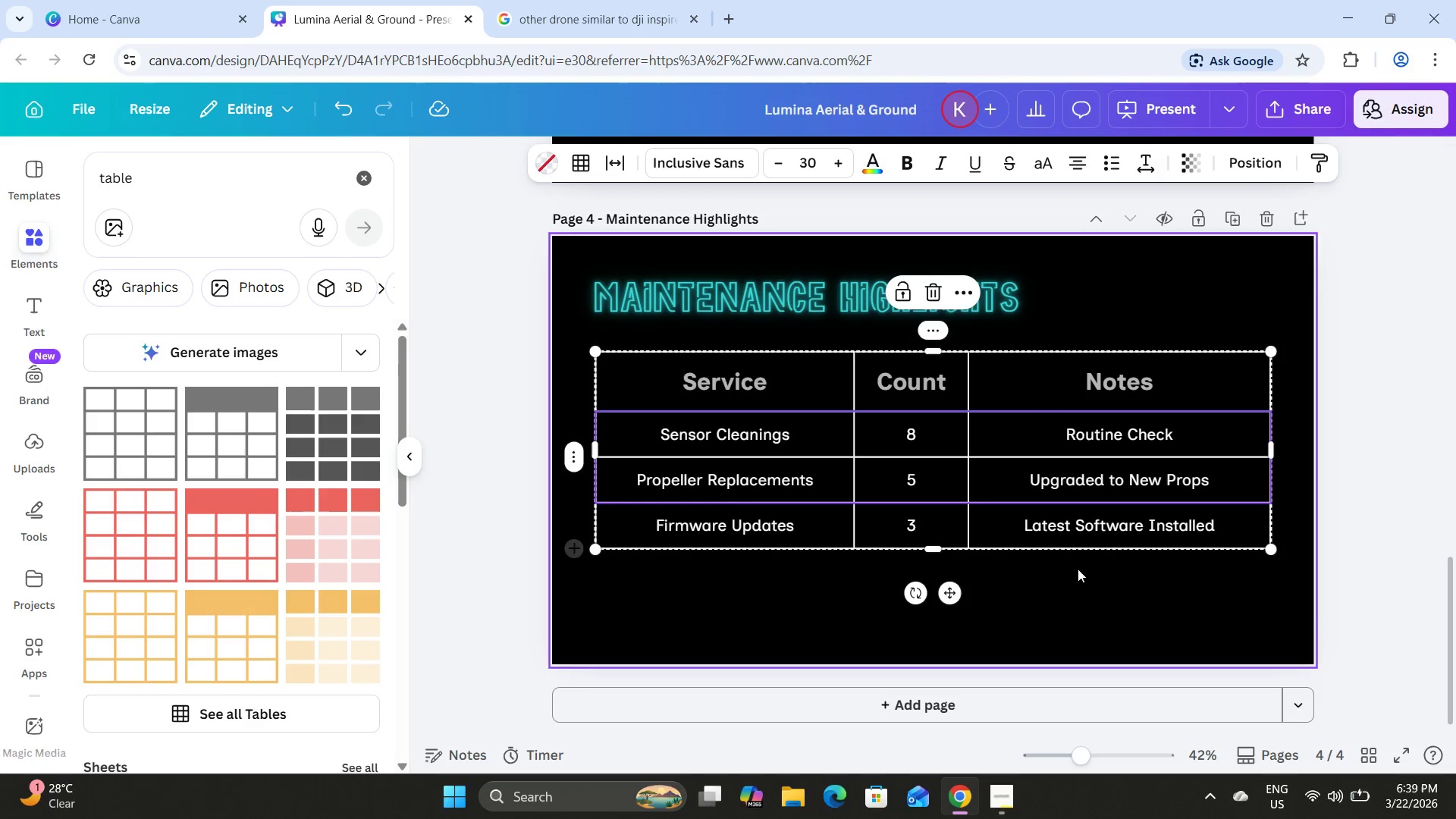 
hold_key(key=ShiftLeft, duration=1.12)
left_click([1067, 481])
 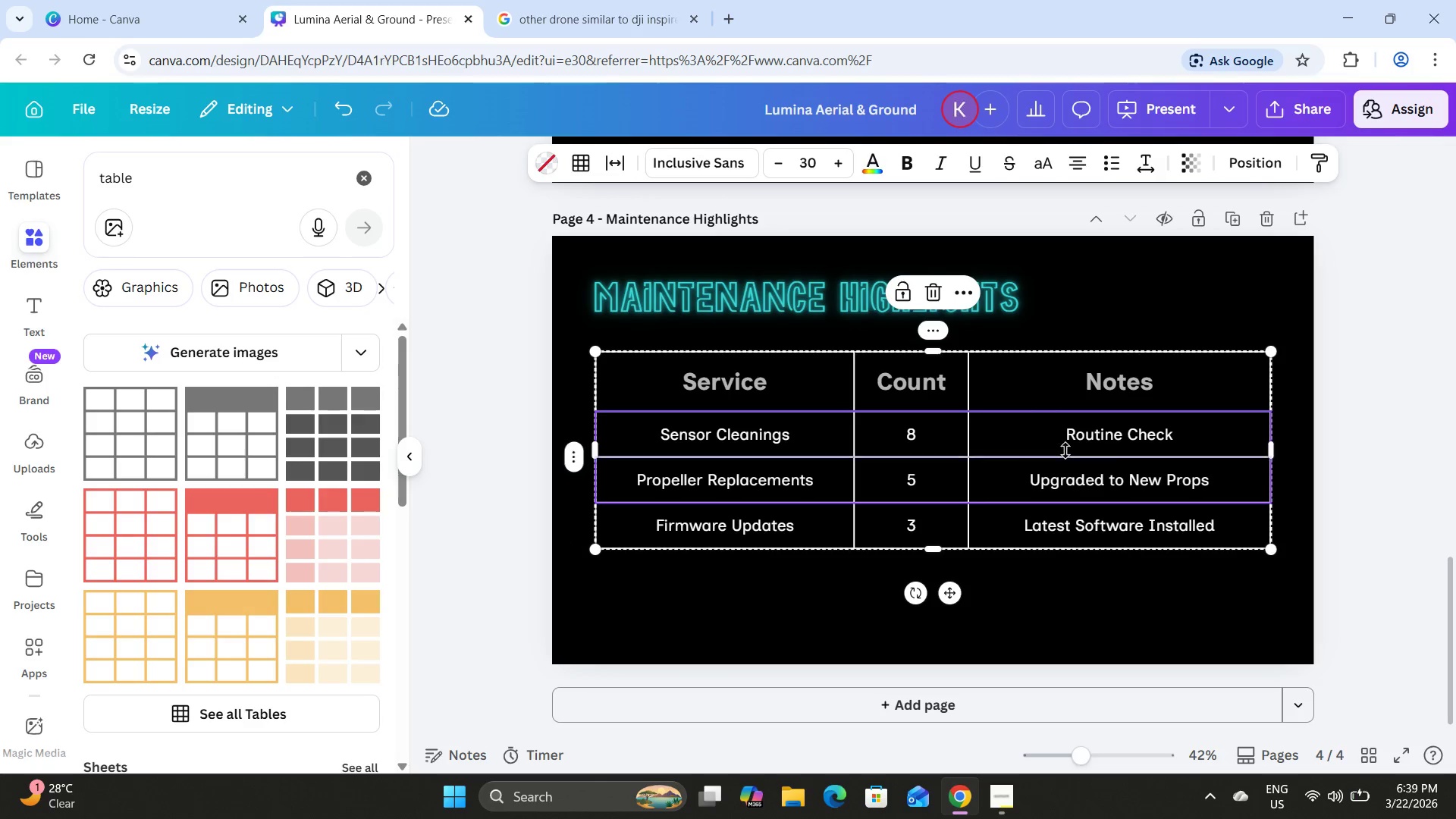 
left_click([1109, 600])
 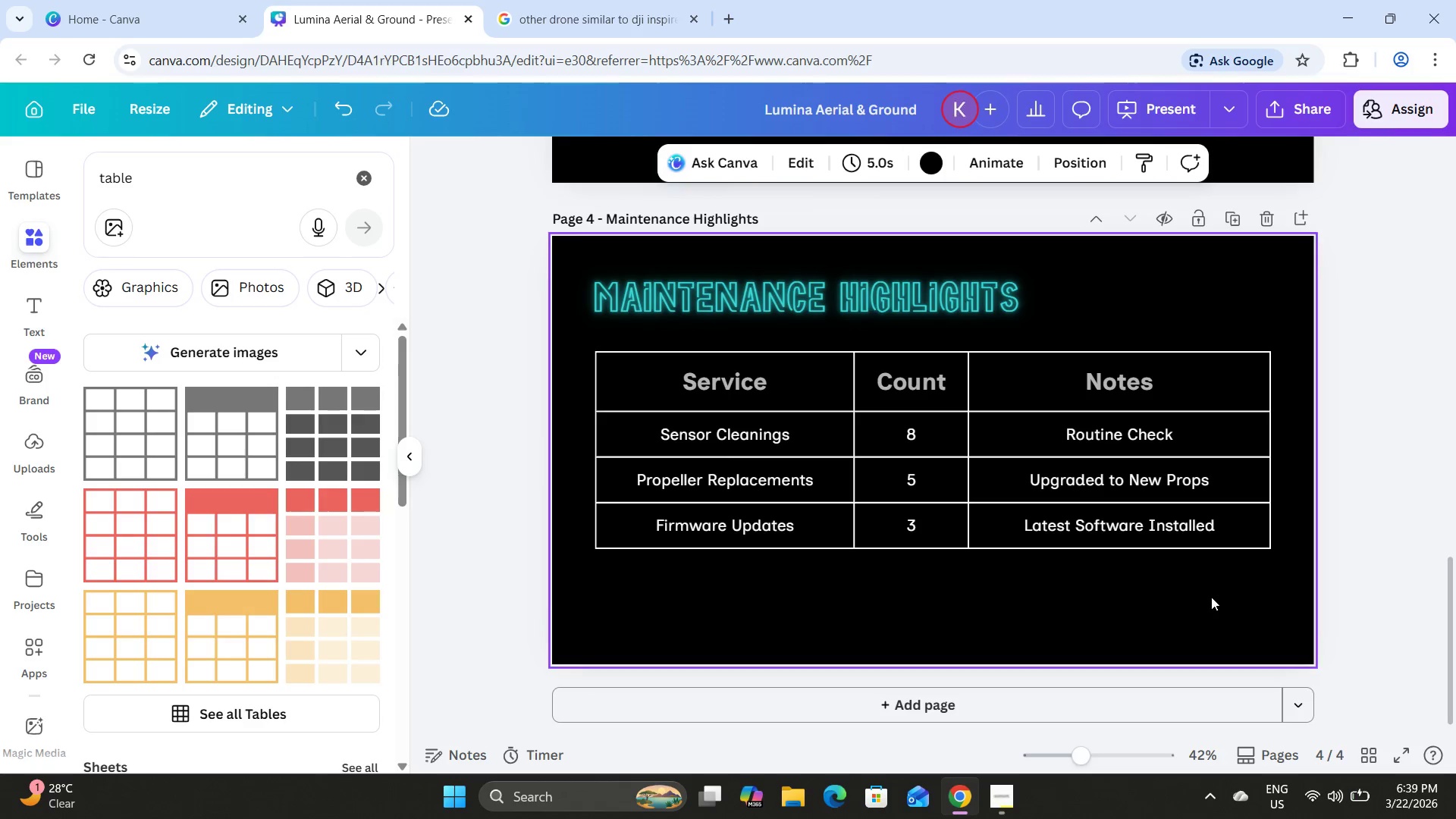 
left_click_drag(start_coordinate=[1212, 598], to_coordinate=[700, 421])
 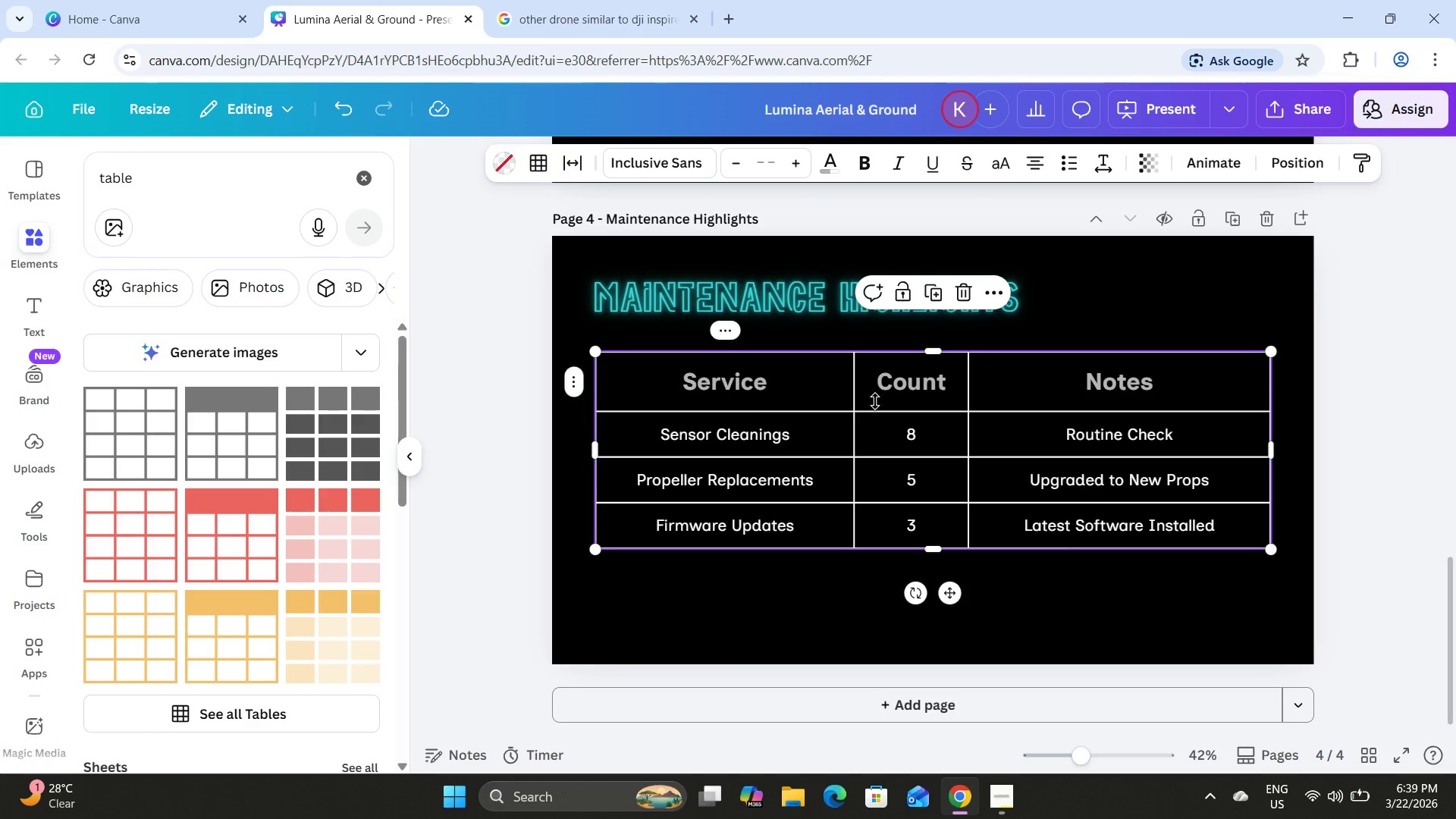 
left_click([1138, 585])
 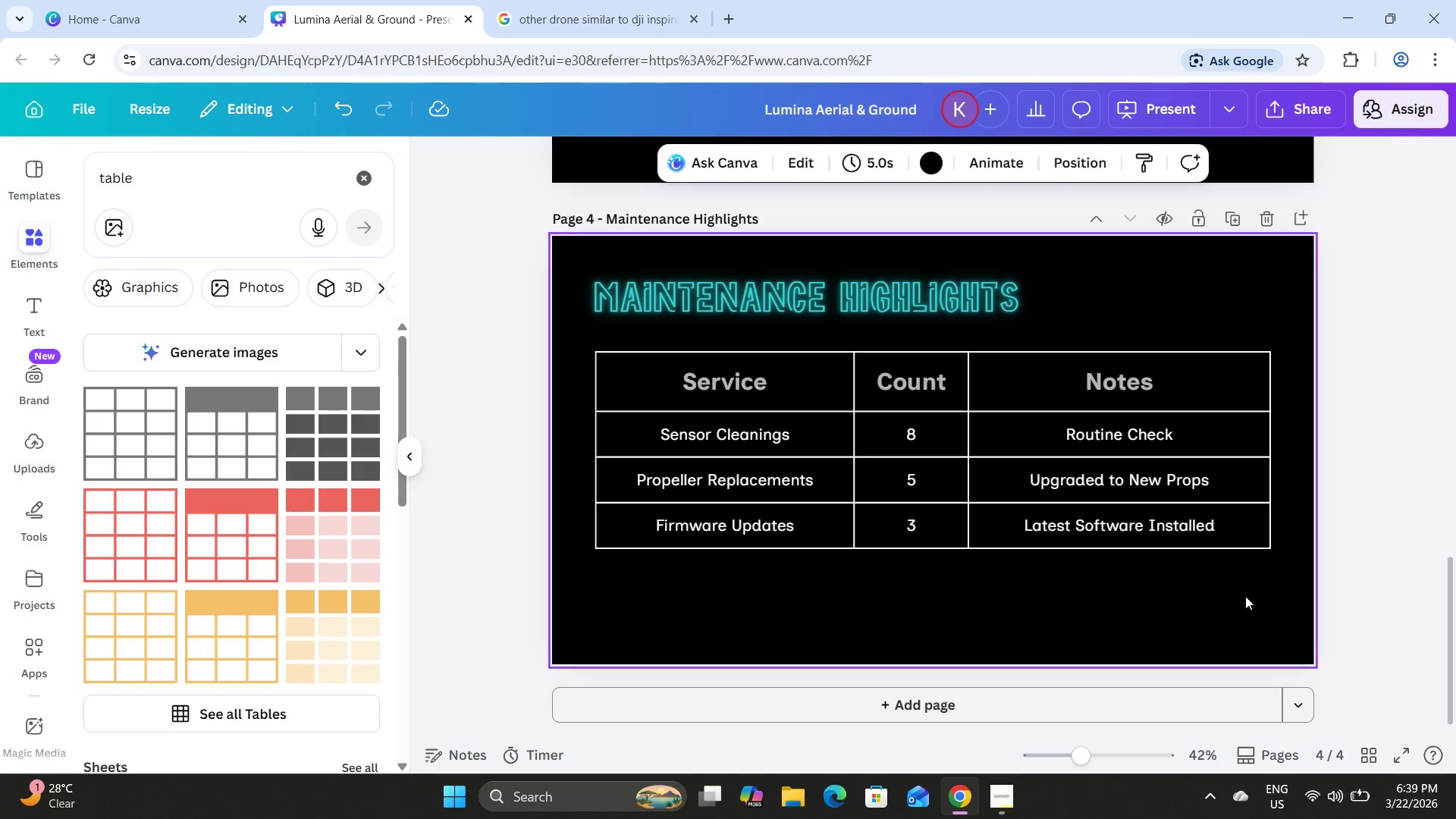 
left_click_drag(start_coordinate=[1246, 597], to_coordinate=[572, 355])
 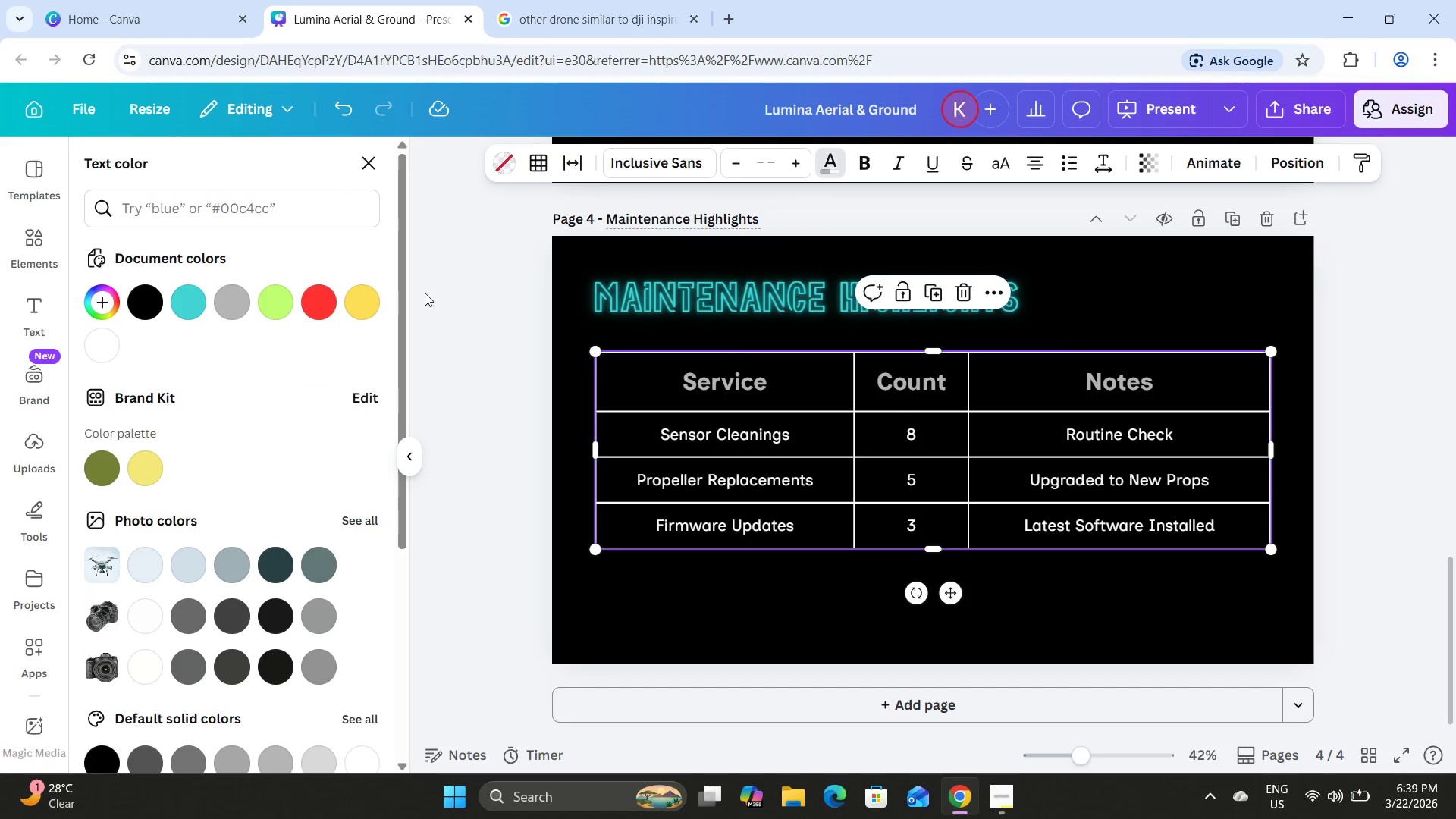 
left_click([236, 312])
 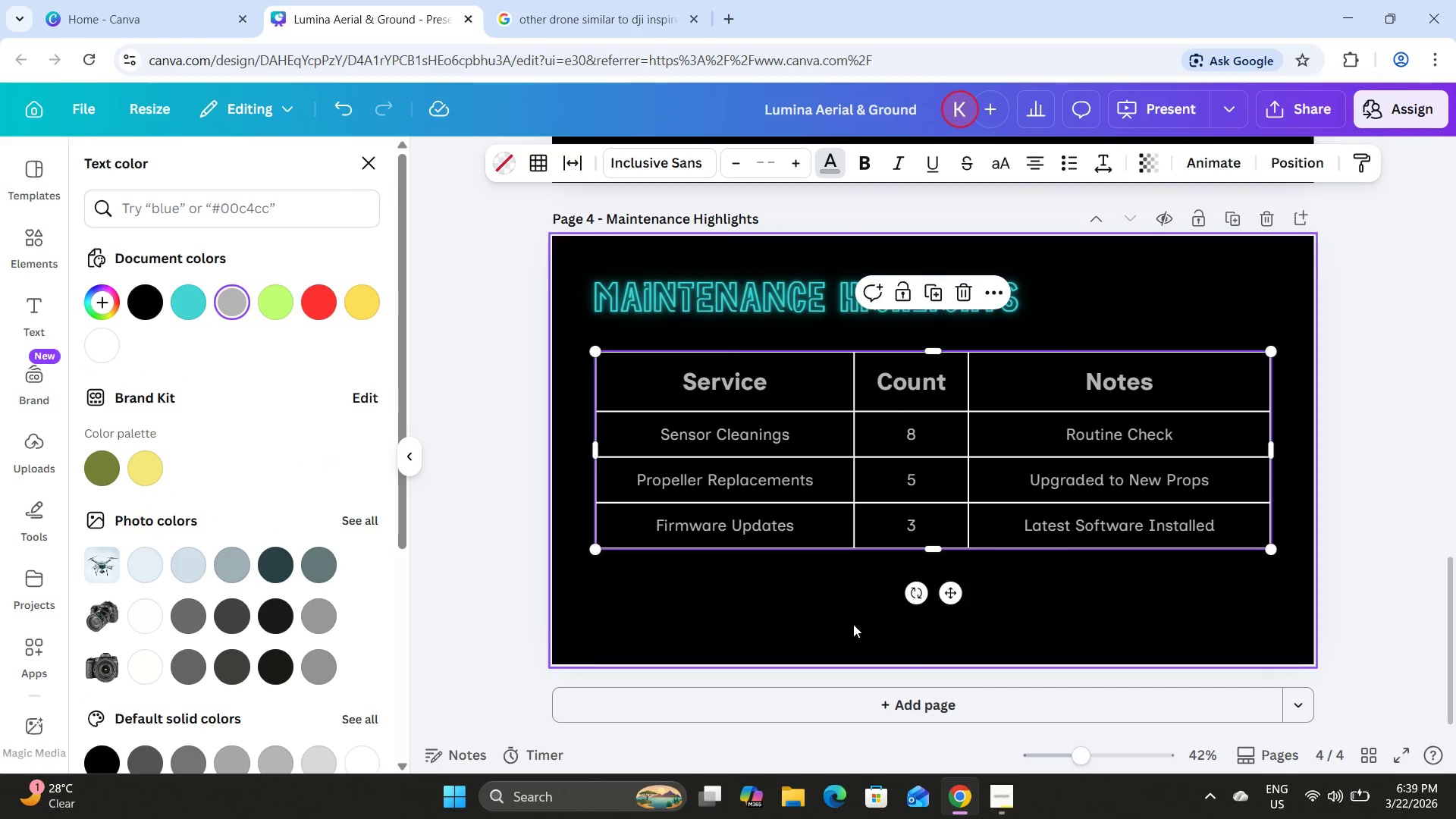 
left_click([833, 604])
 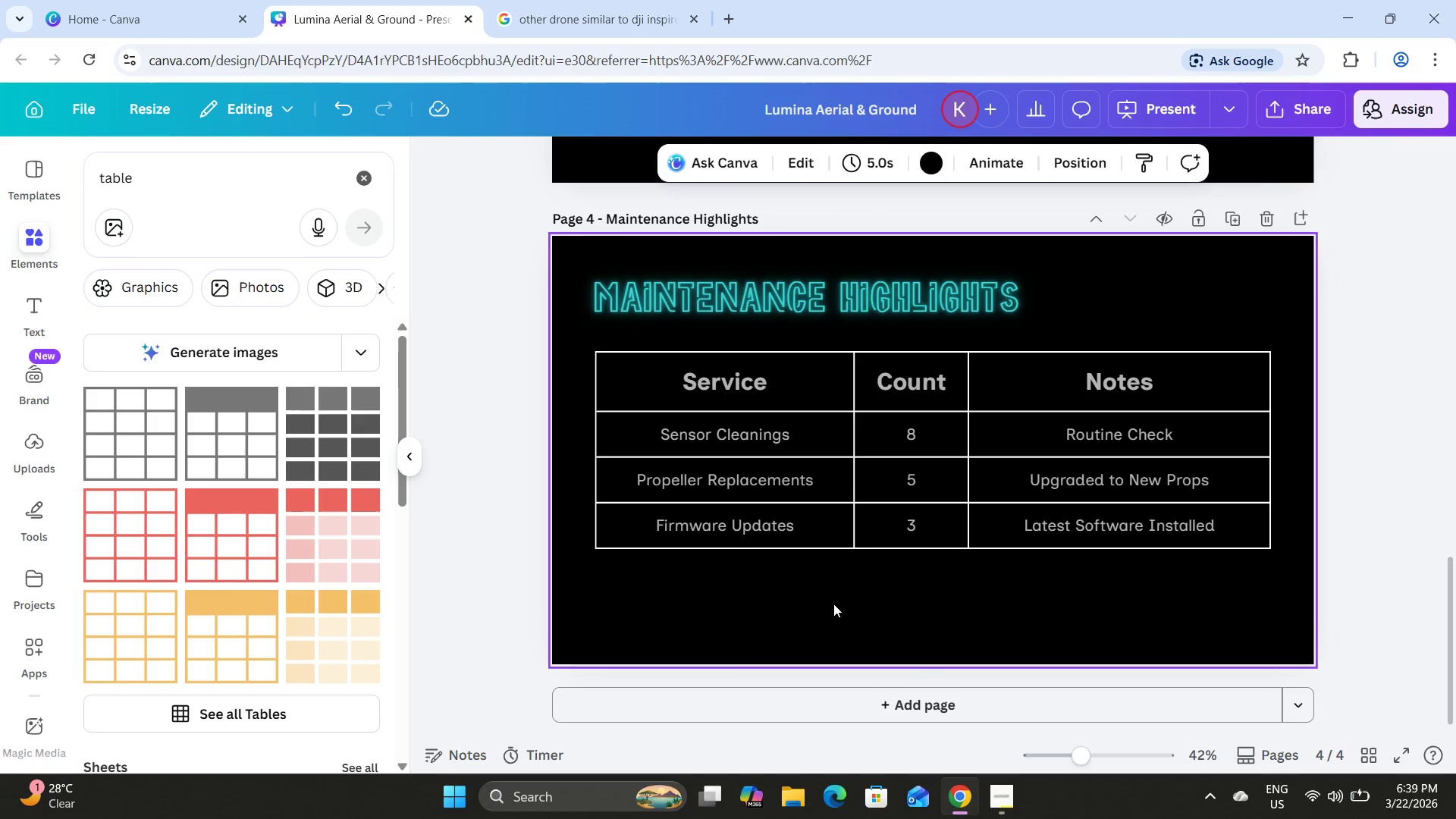 
left_click([833, 604])
 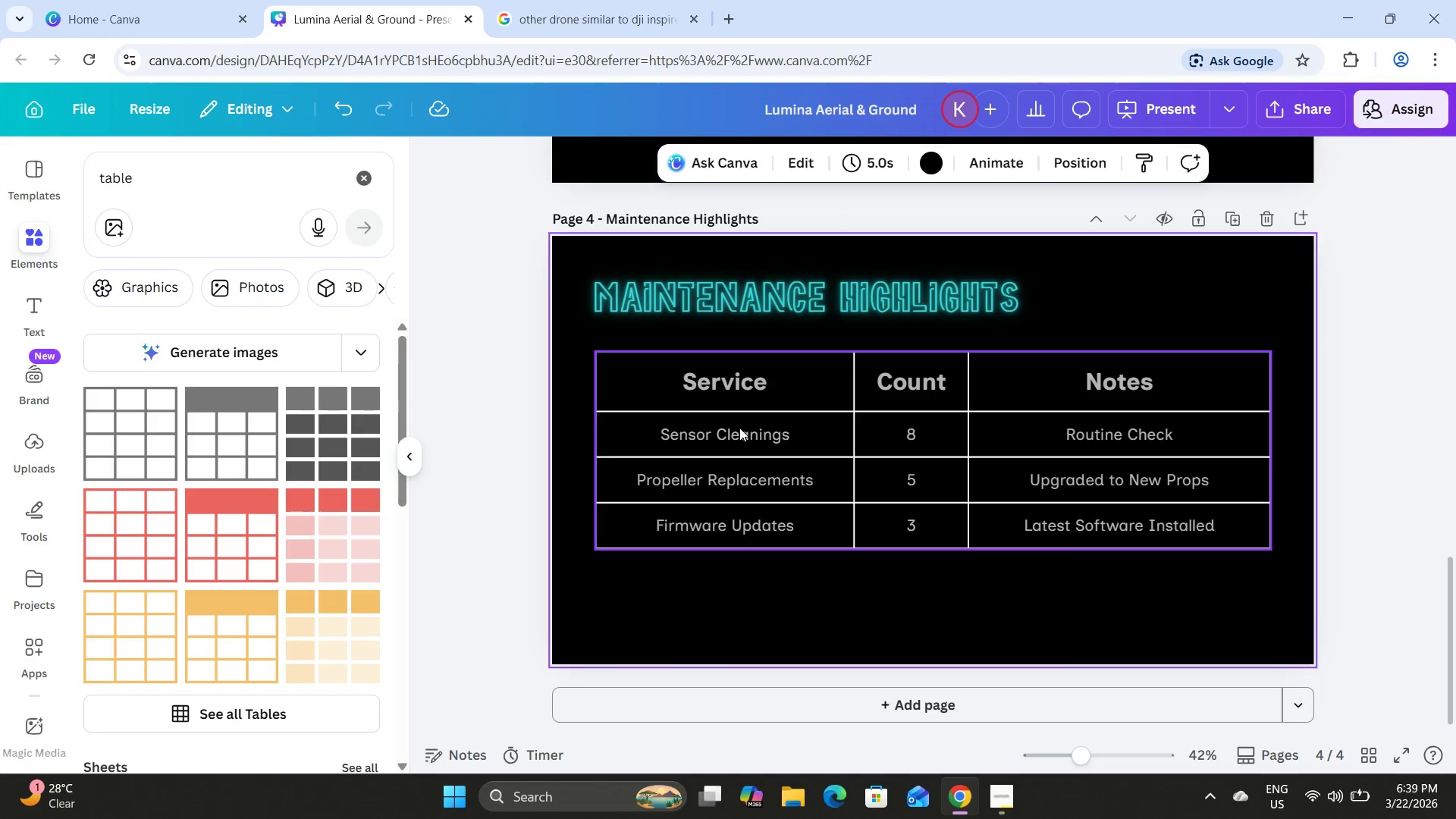 
left_click([1106, 437])
 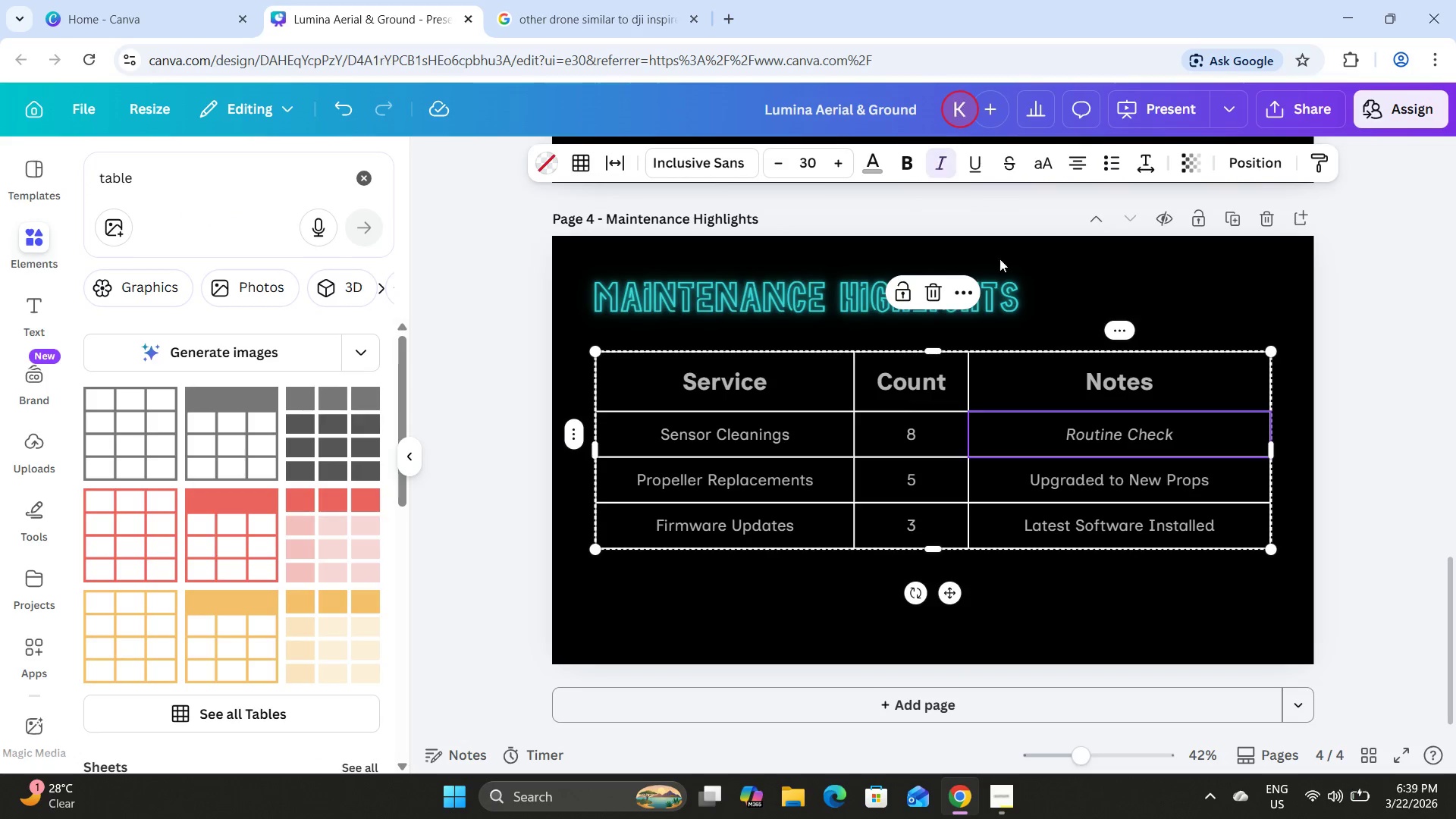 
left_click([1126, 475])
 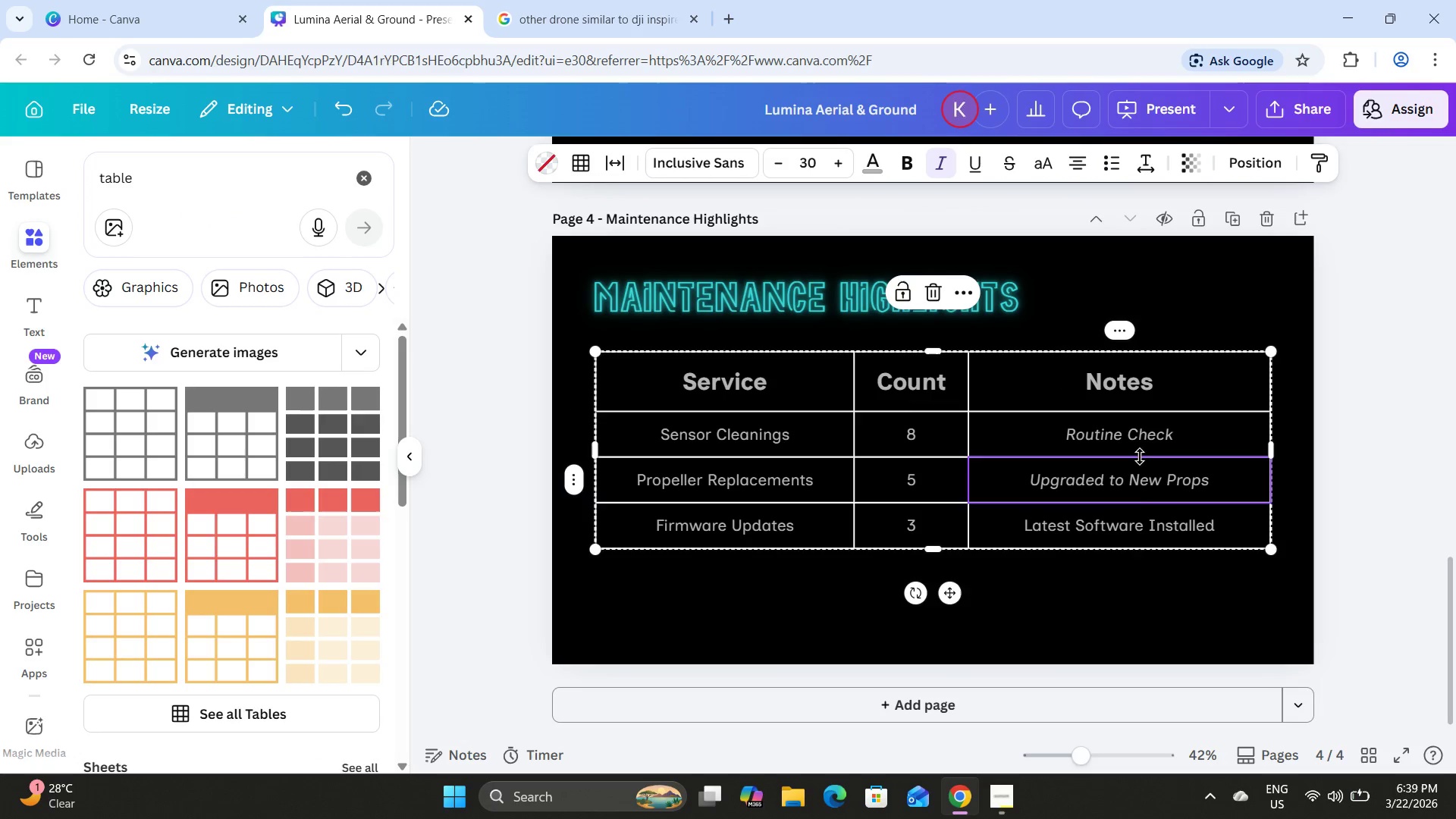 
left_click([1136, 526])
 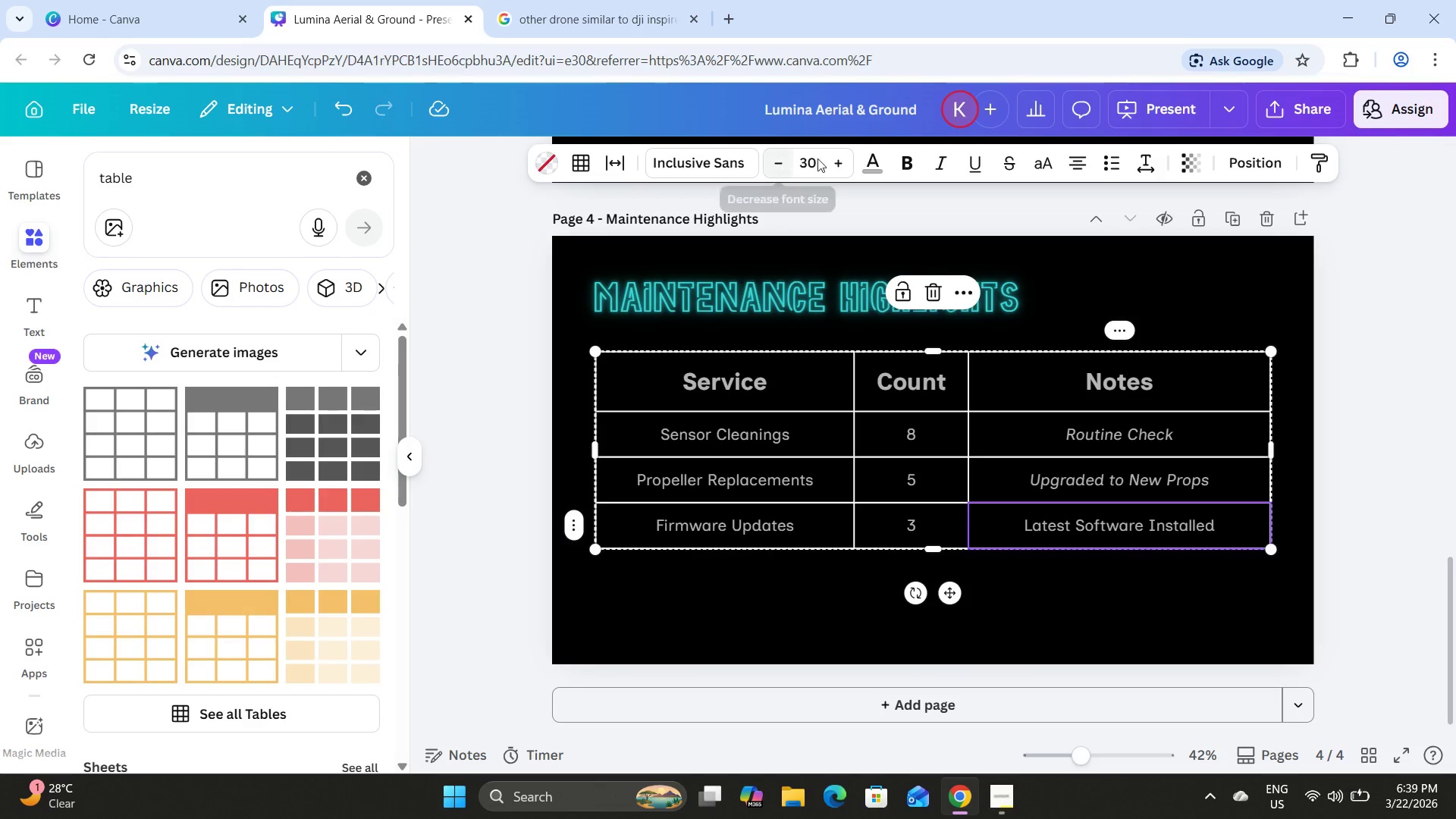 
left_click([946, 152])
 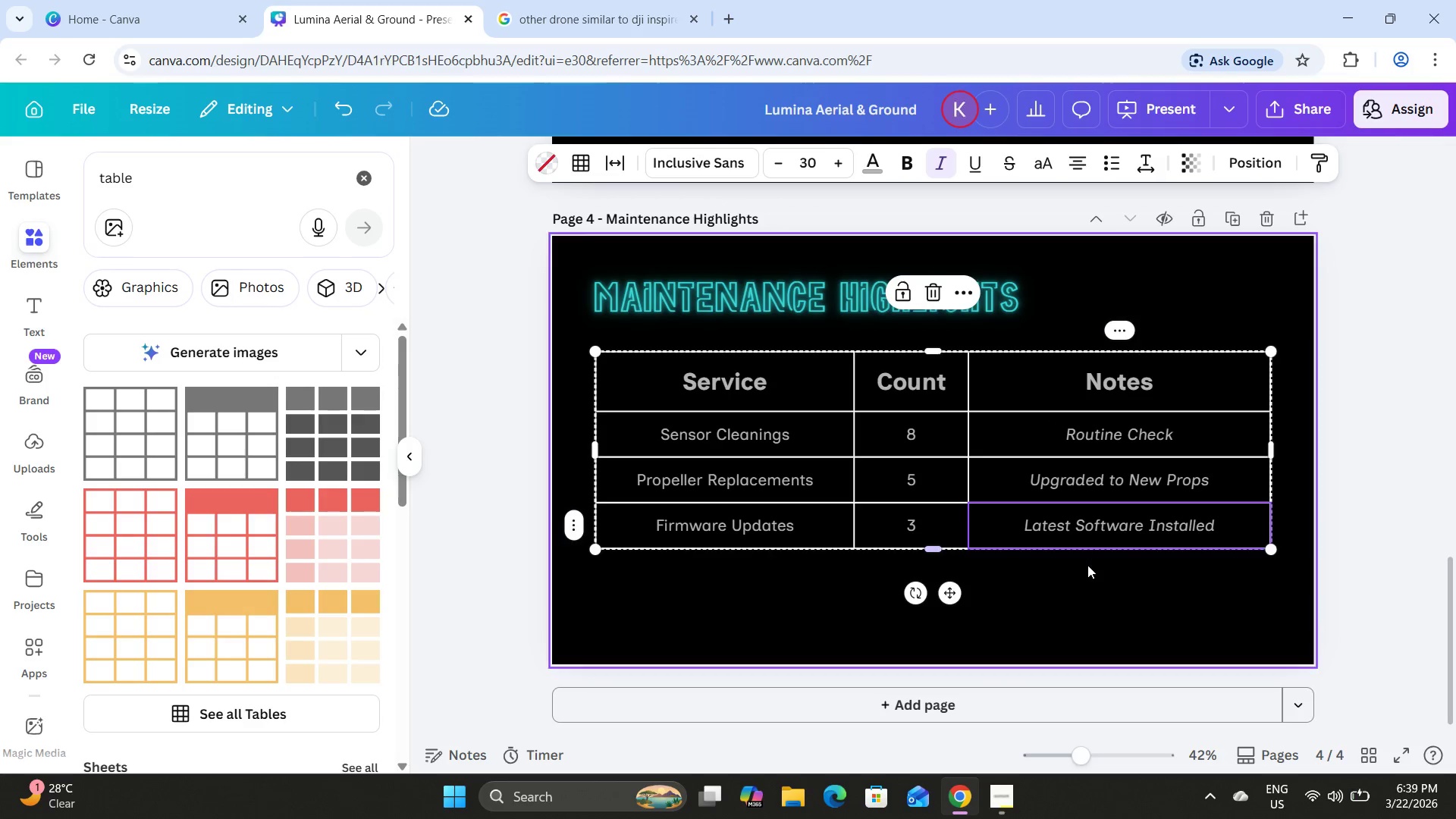 
left_click([1081, 588])
 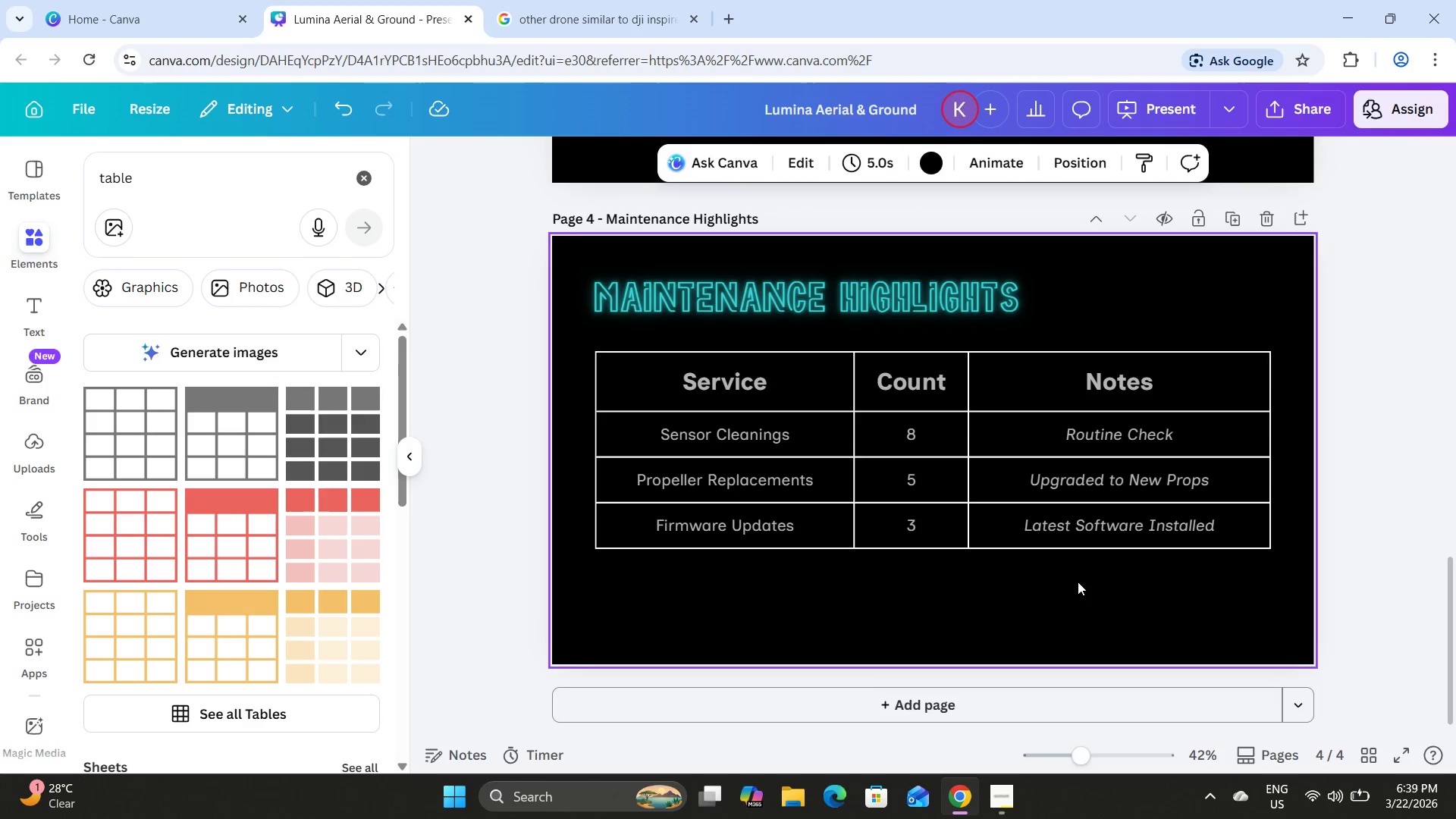 
scroll: coordinate [1078, 580], scroll_direction: up, amount: 1.0
 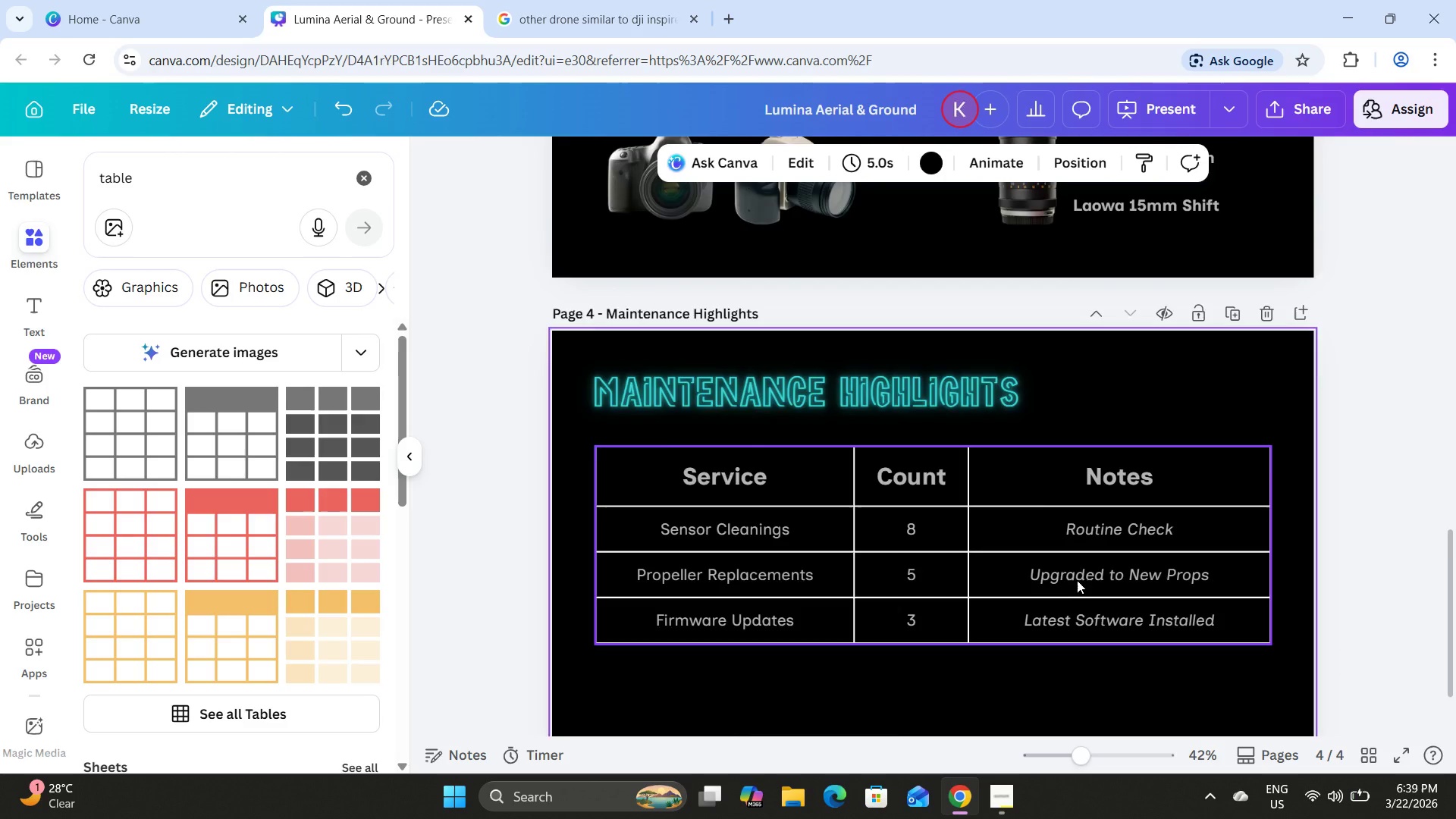 
scroll: coordinate [1077, 580], scroll_direction: down, amount: 1.0
 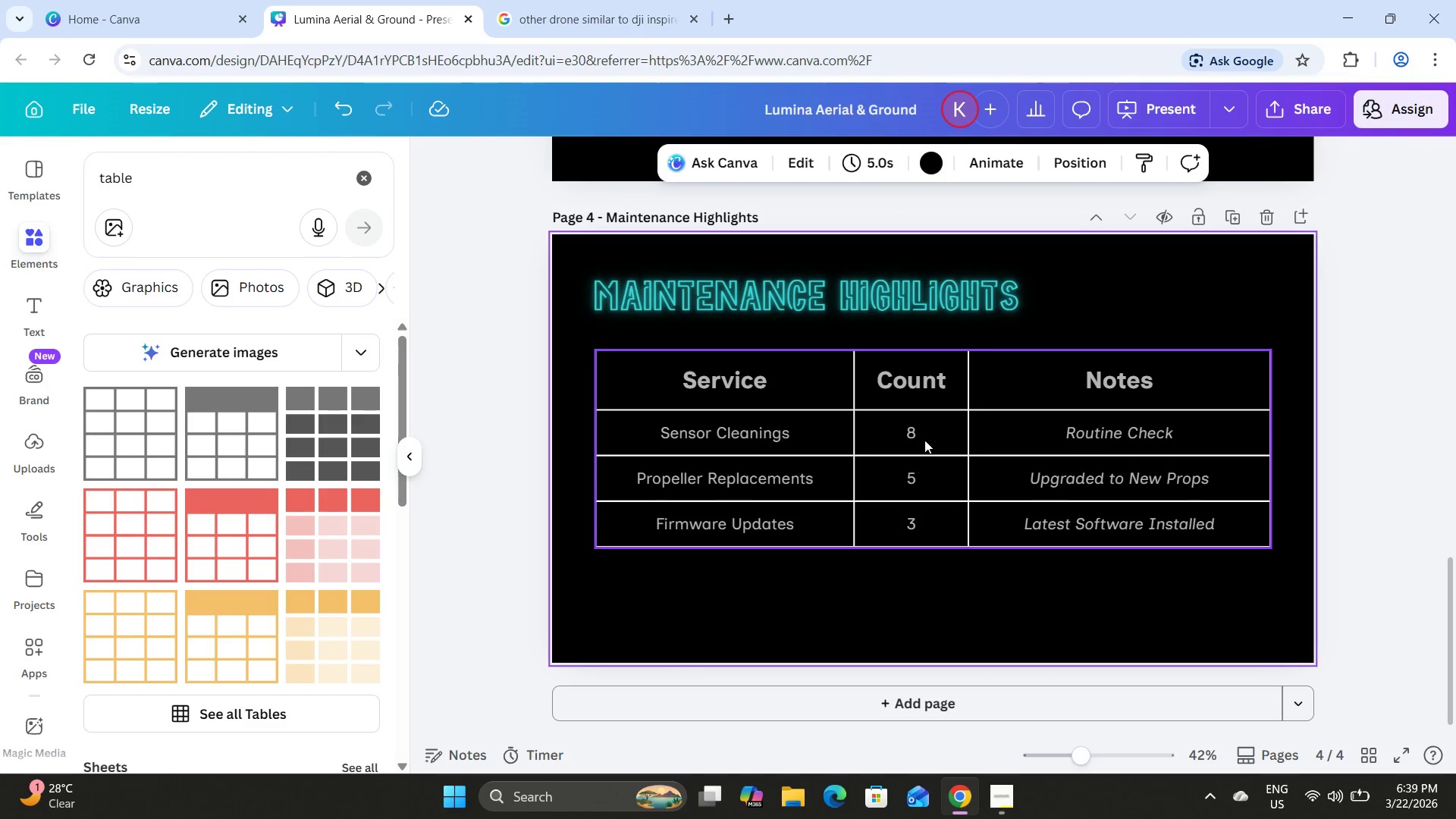 
left_click([920, 436])
 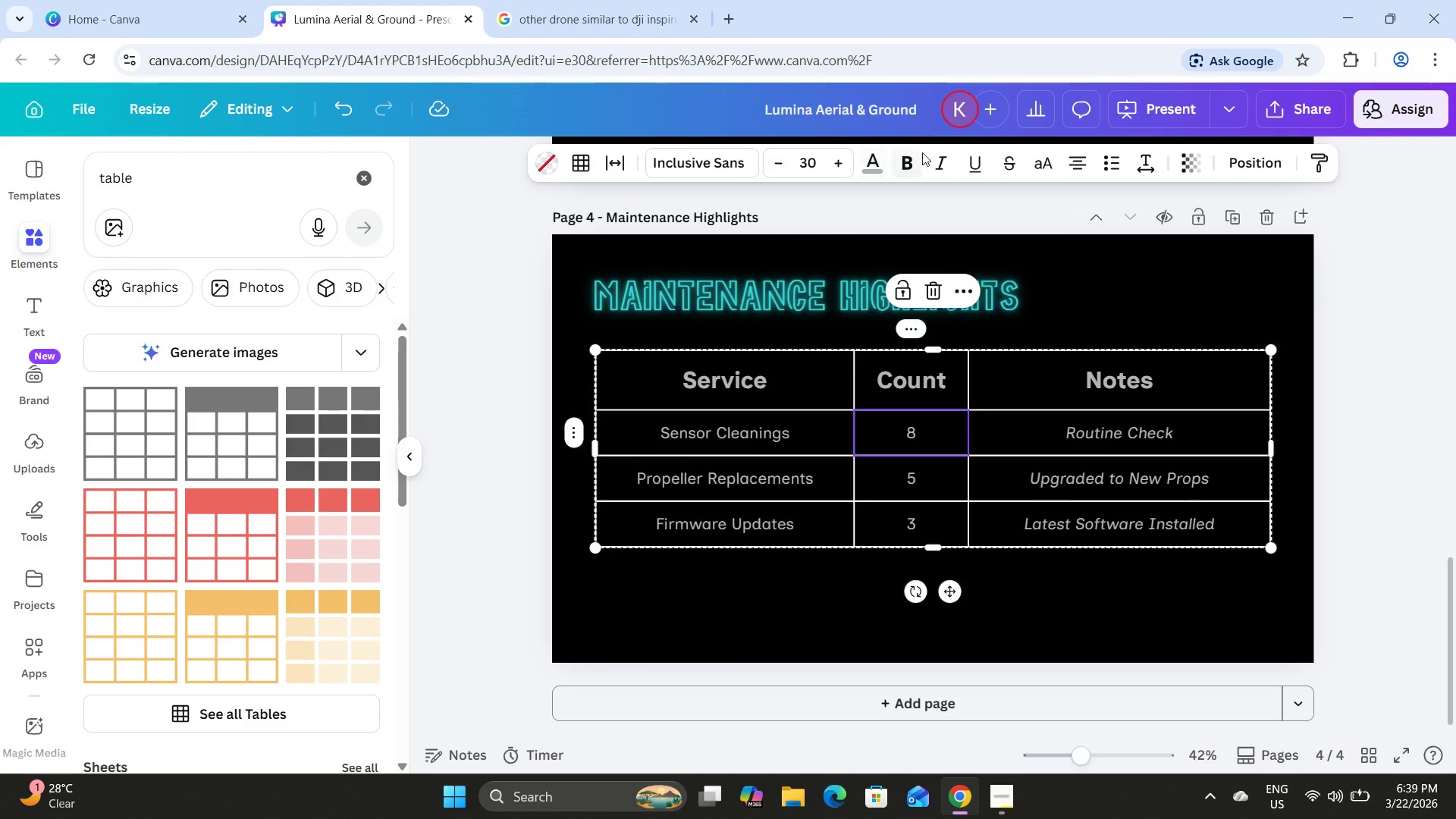 
left_click([908, 156])
 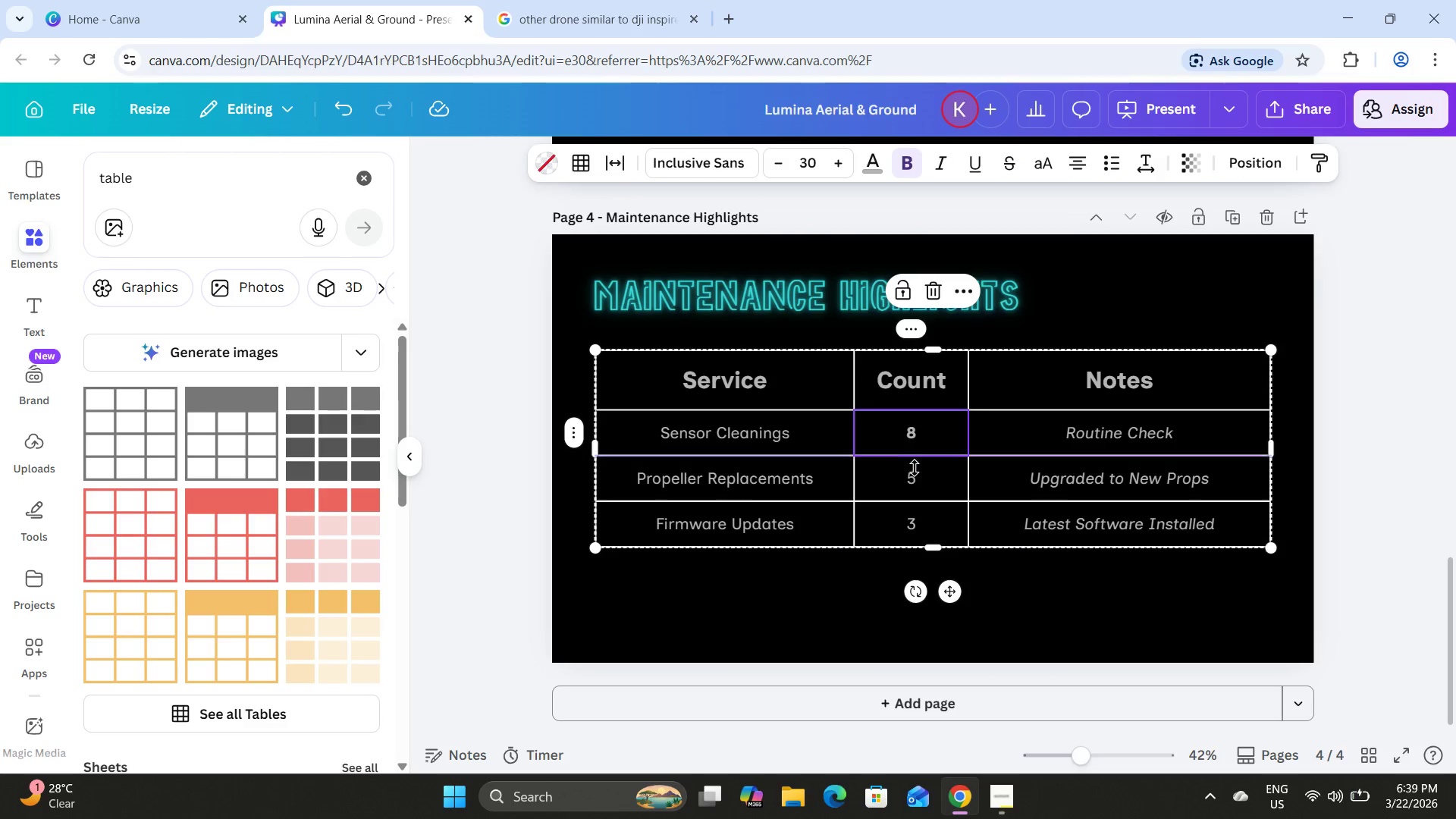 
left_click([915, 490])
 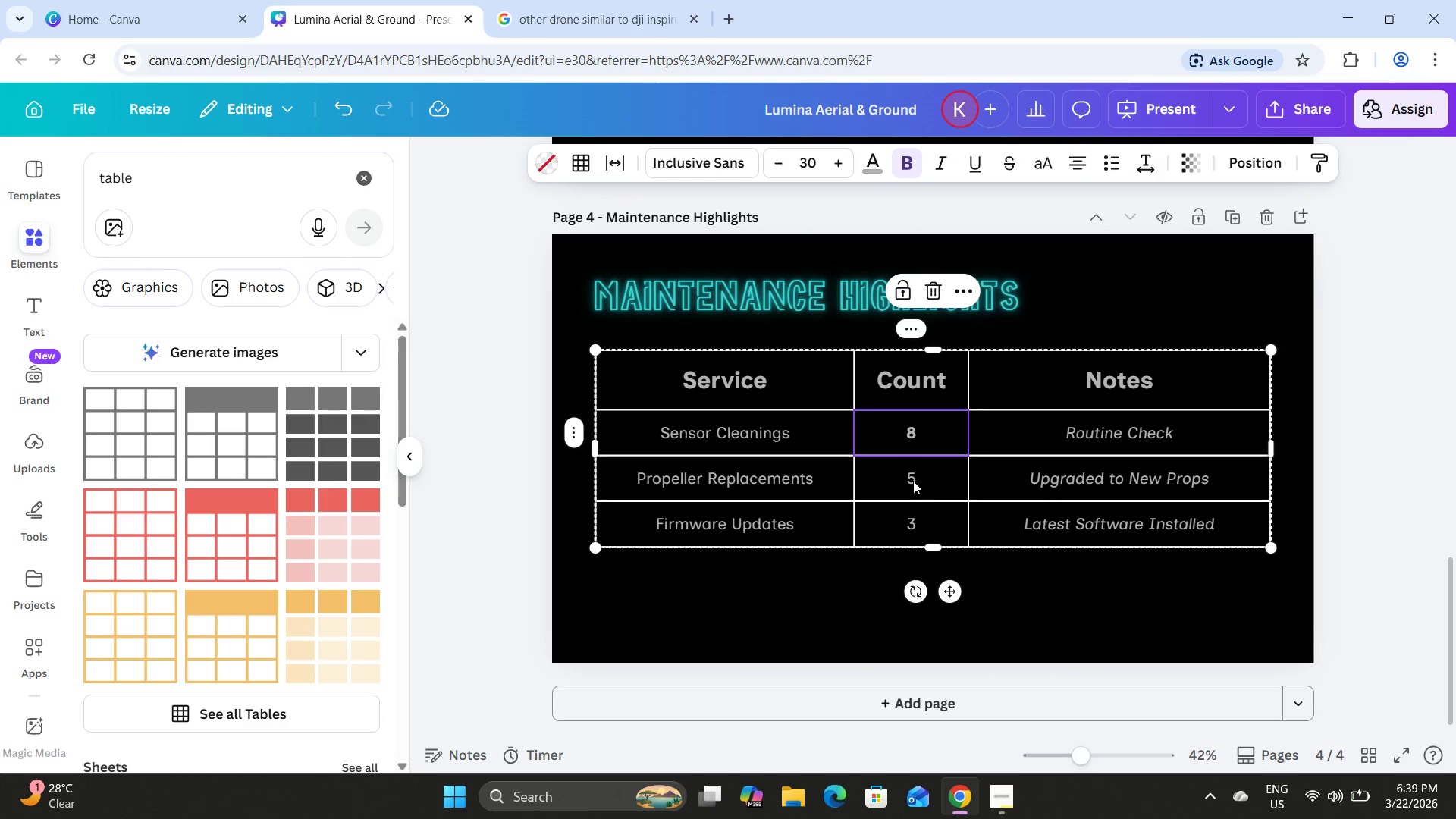 
left_click([911, 471])
 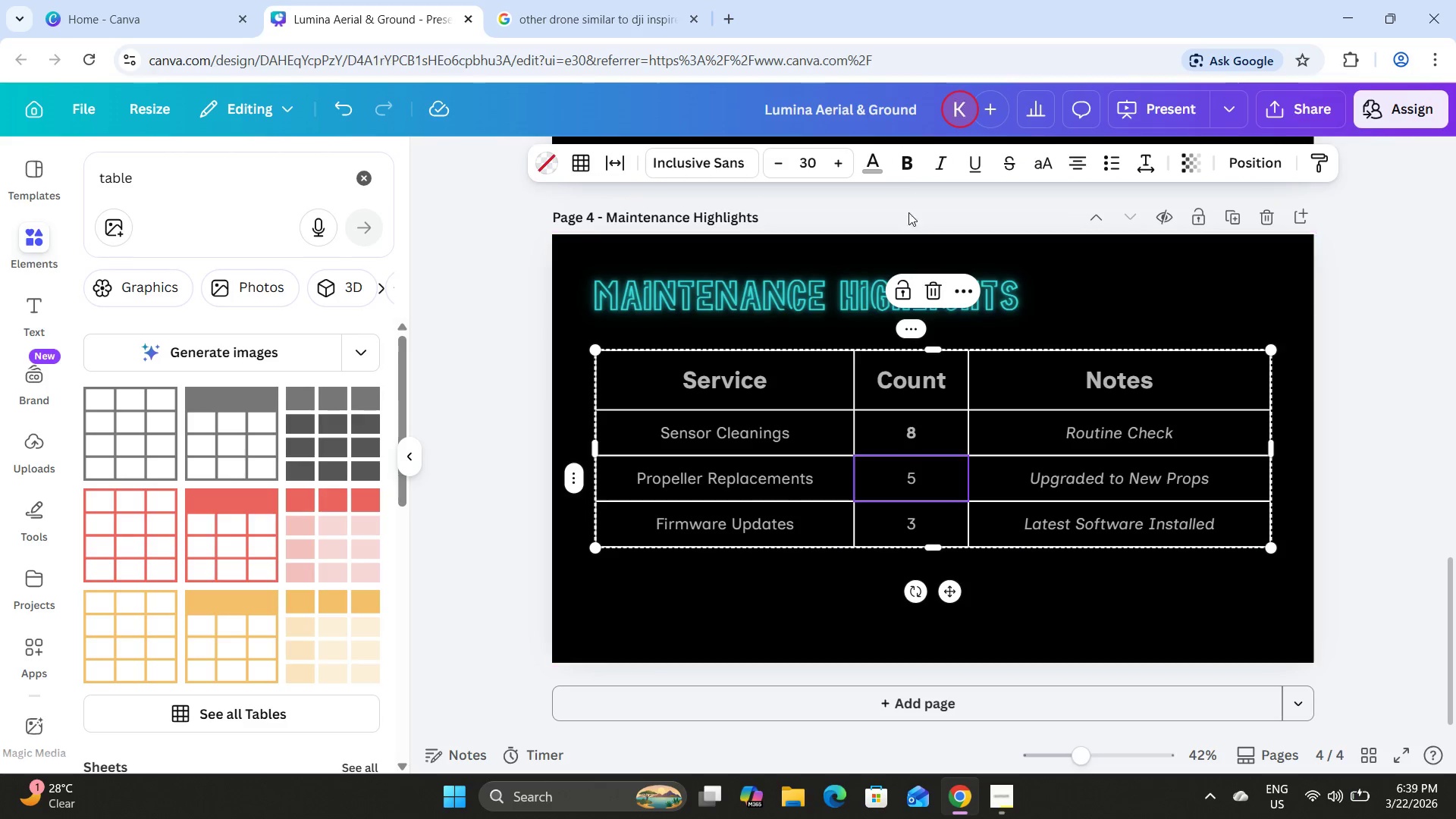 
left_click([904, 157])
 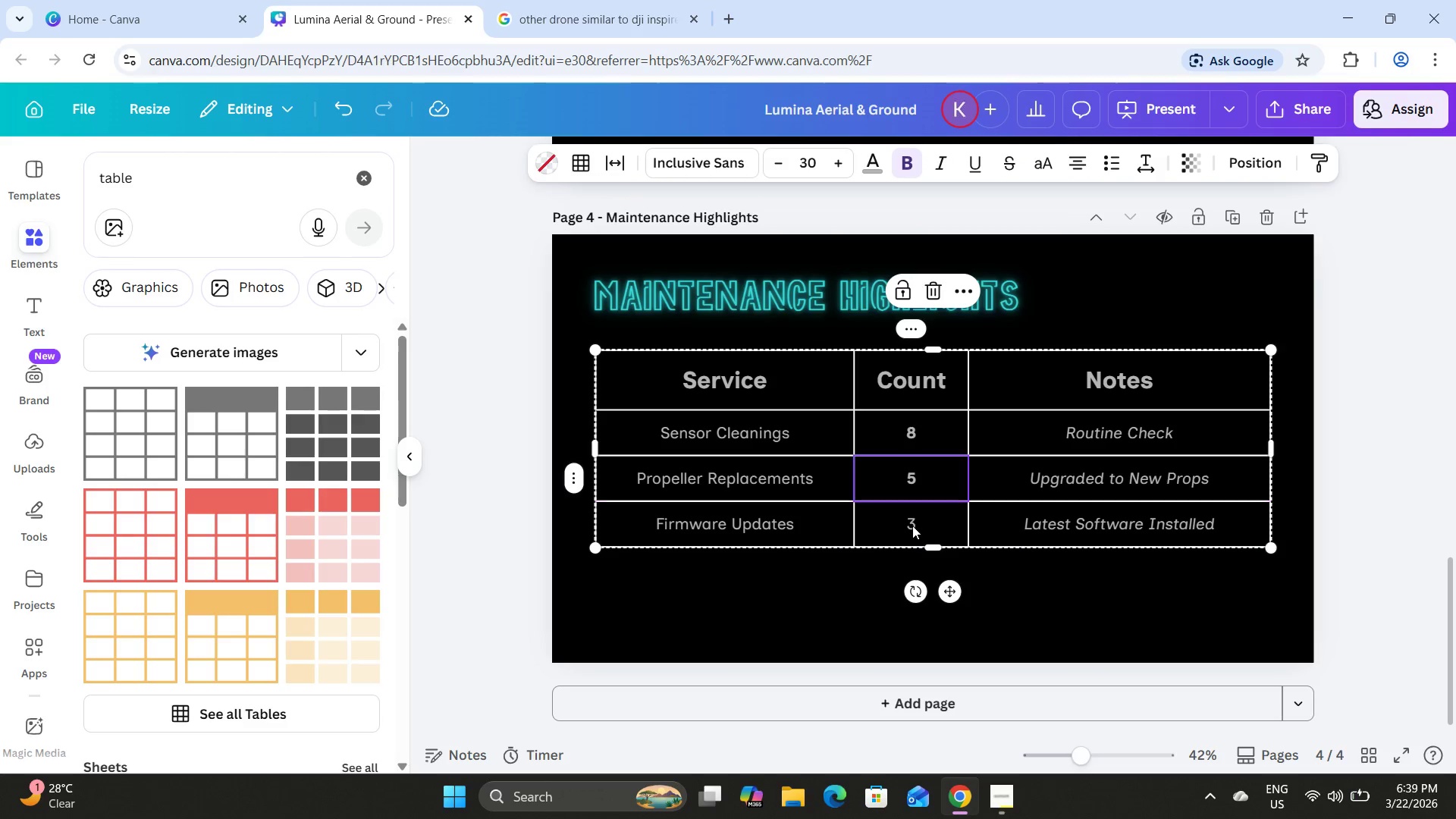 
left_click([912, 526])
 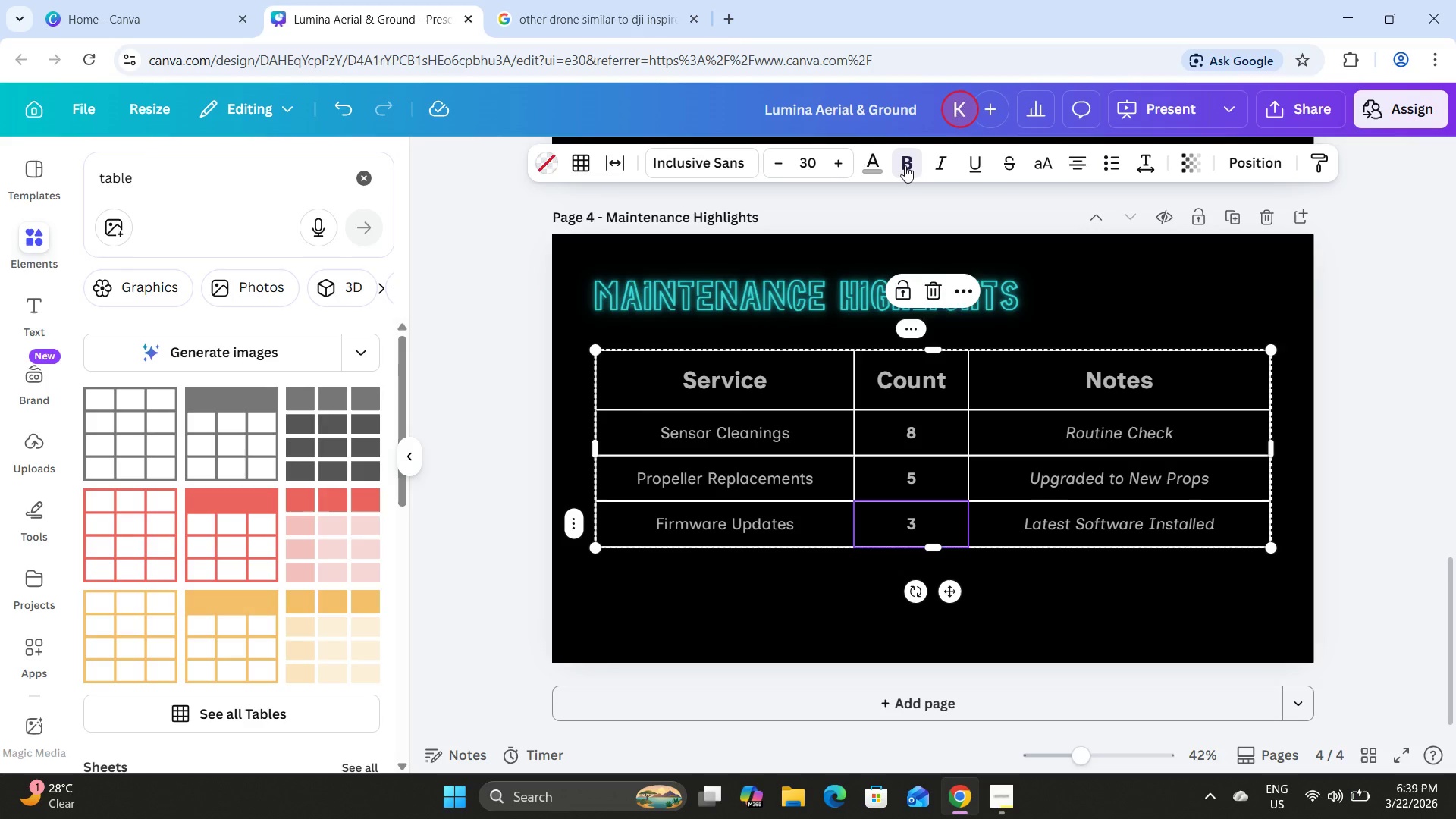 
left_click([1107, 601])
 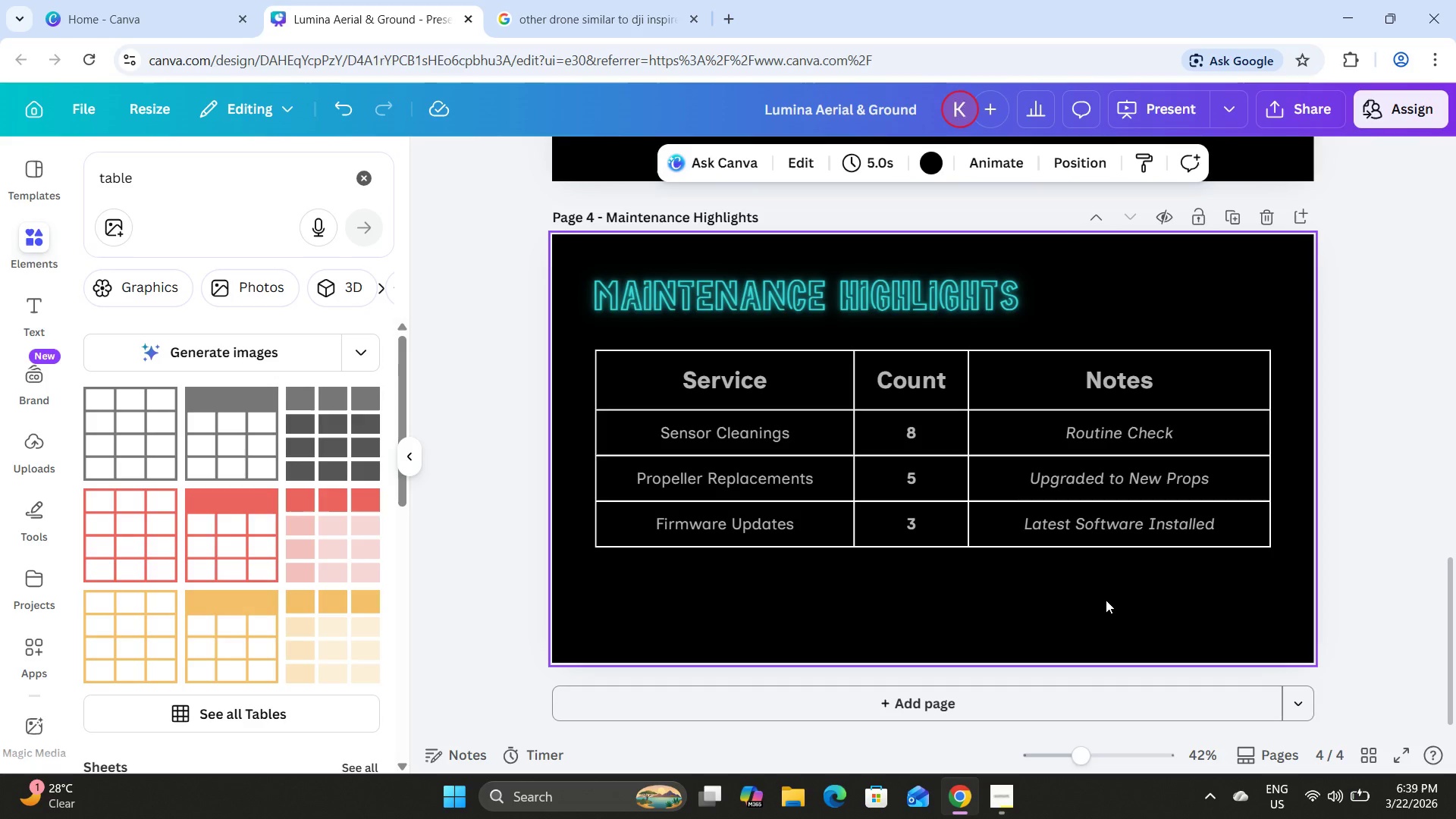 
left_click([509, 477])
 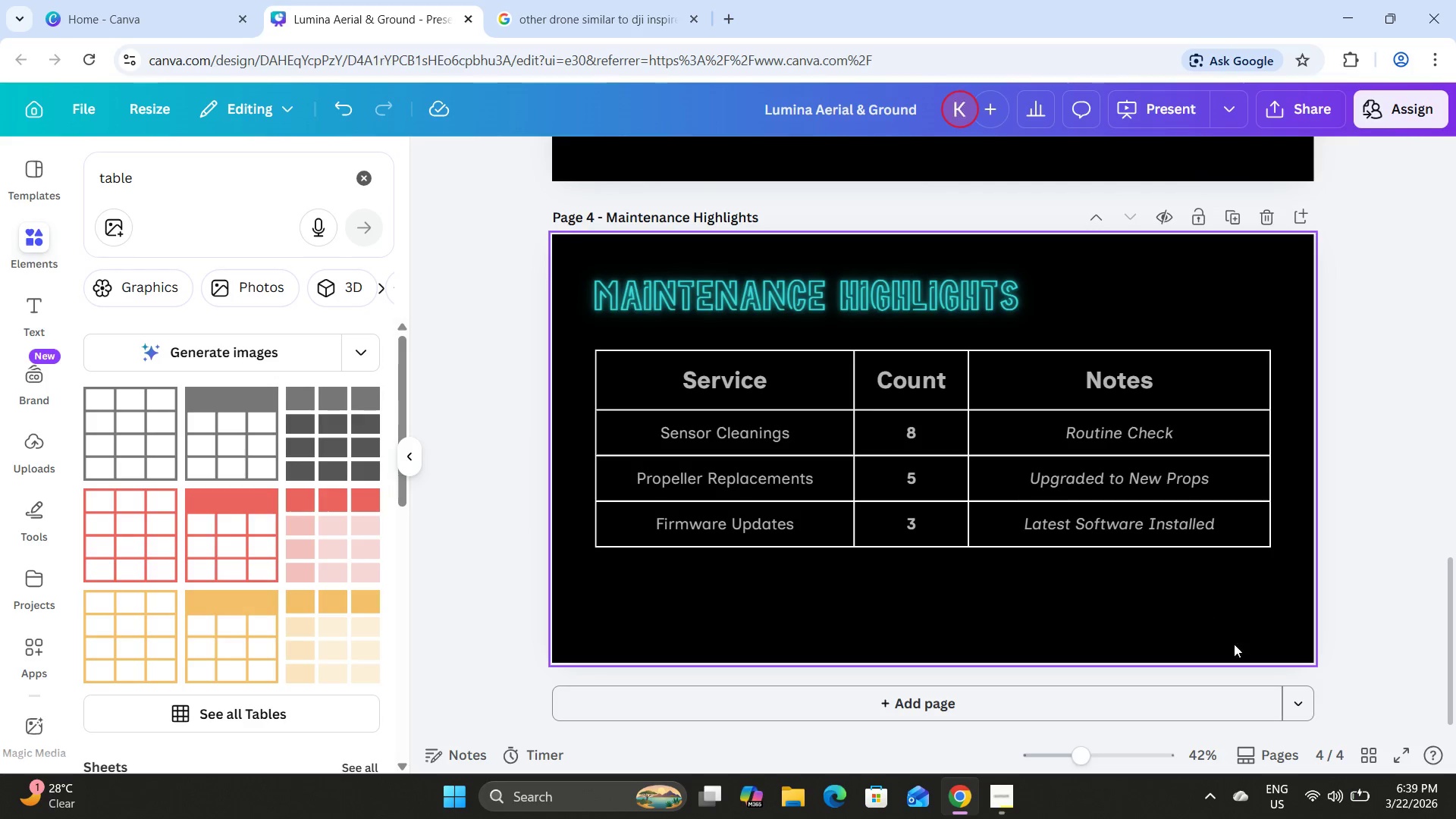 
left_click_drag(start_coordinate=[1236, 638], to_coordinate=[736, 366])
 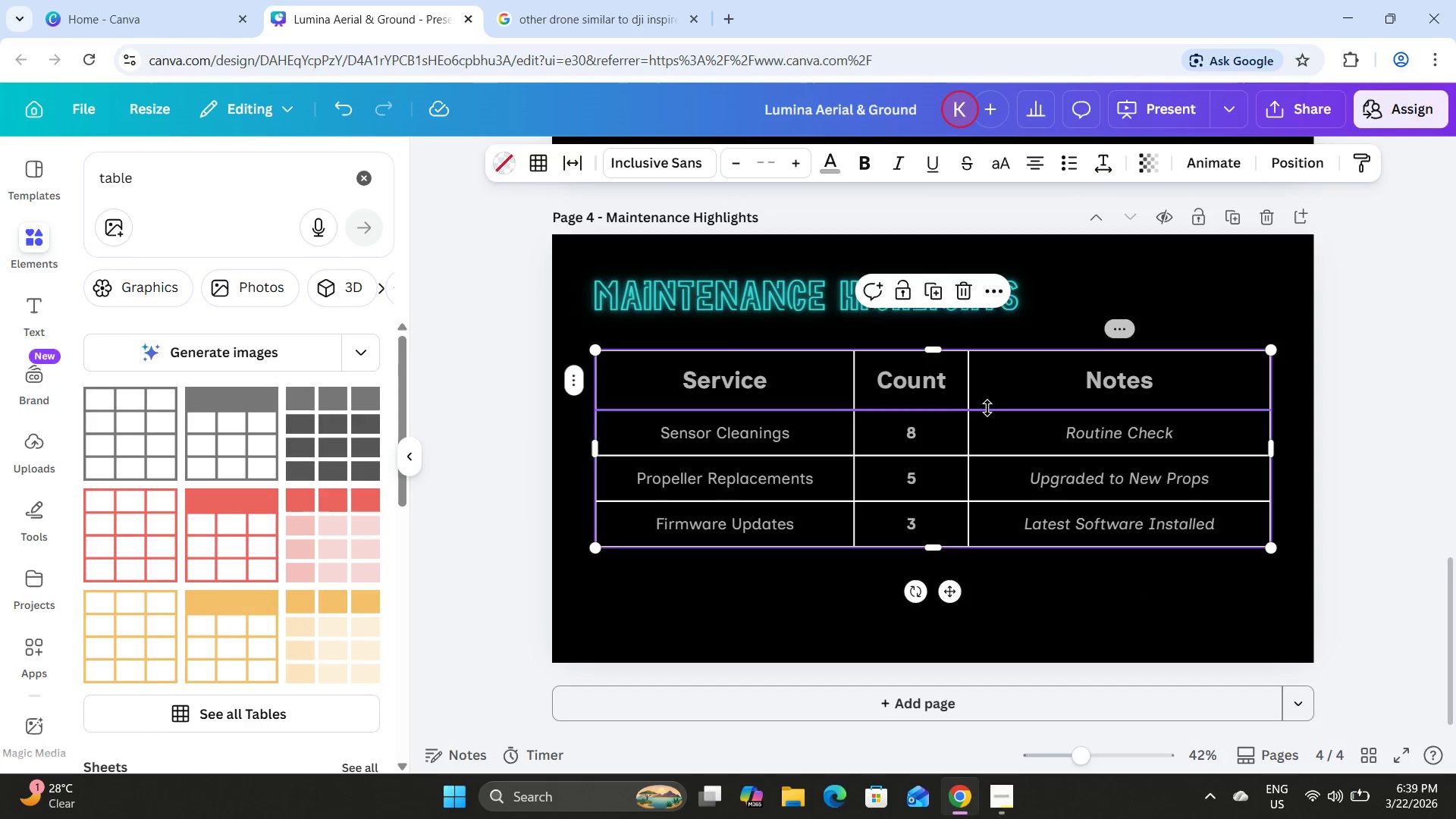 
left_click_drag(start_coordinate=[988, 406], to_coordinate=[988, 411])
 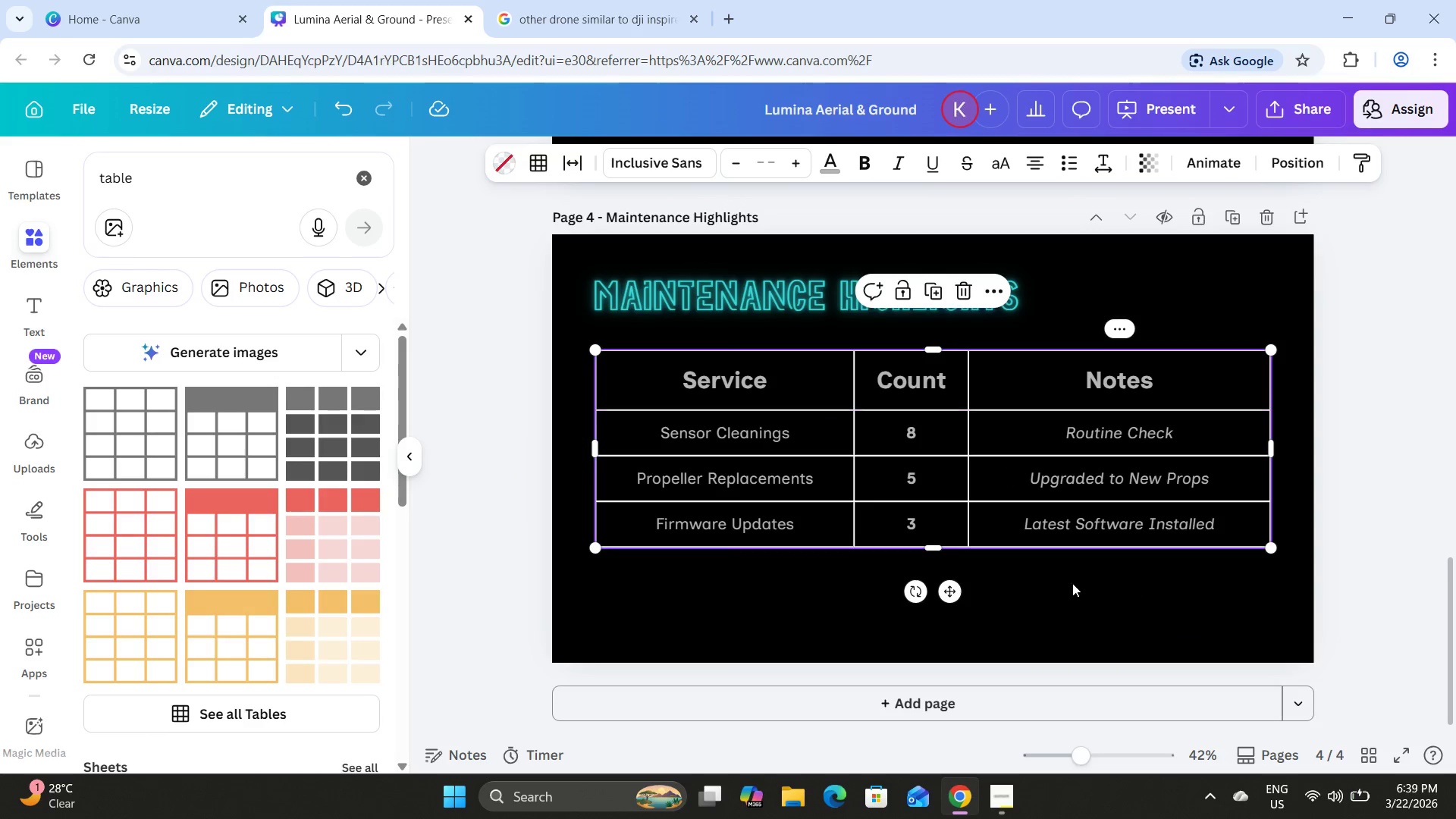 
left_click([1081, 601])
 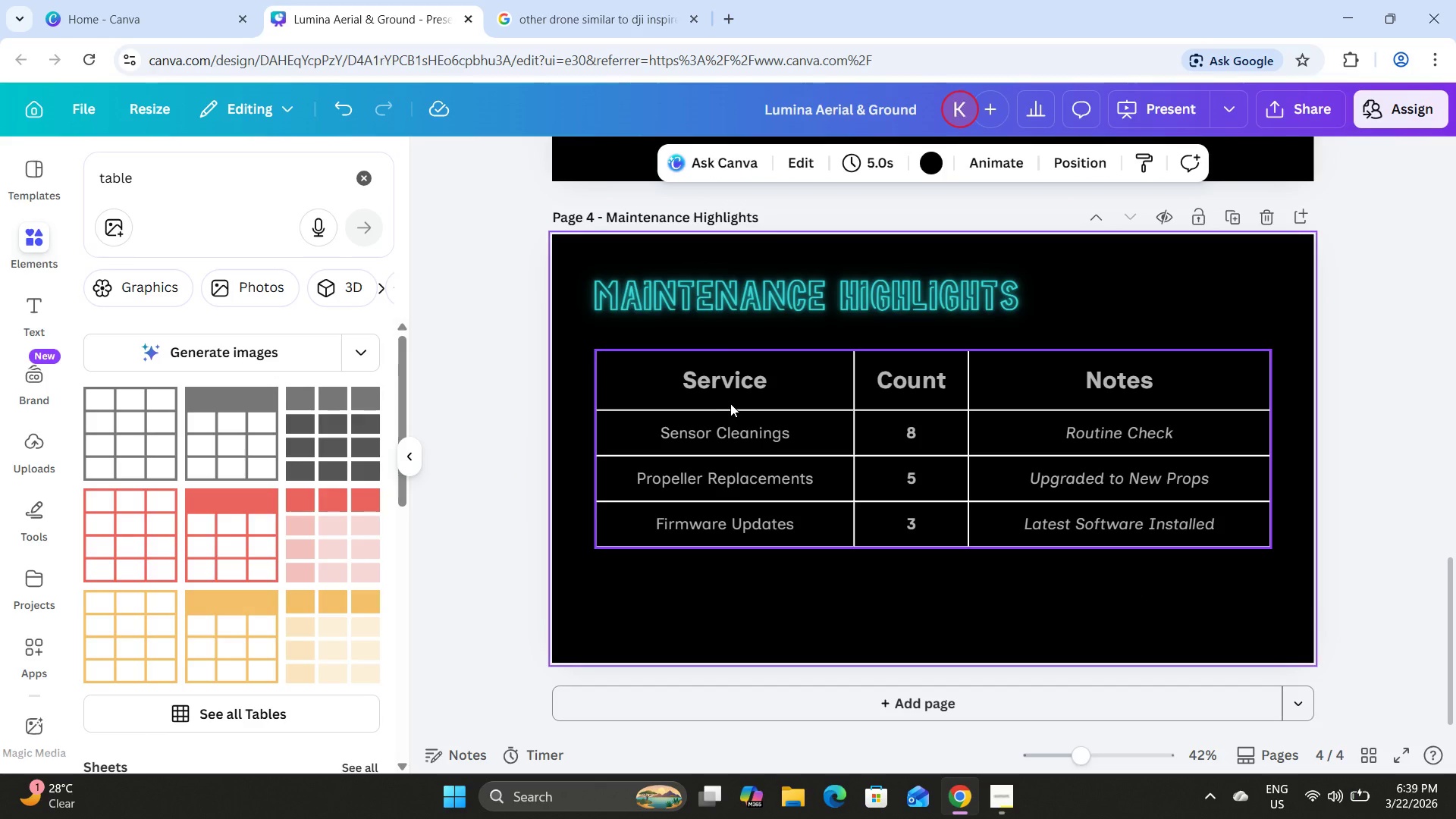 
left_click_drag(start_coordinate=[569, 347], to_coordinate=[1194, 635])
 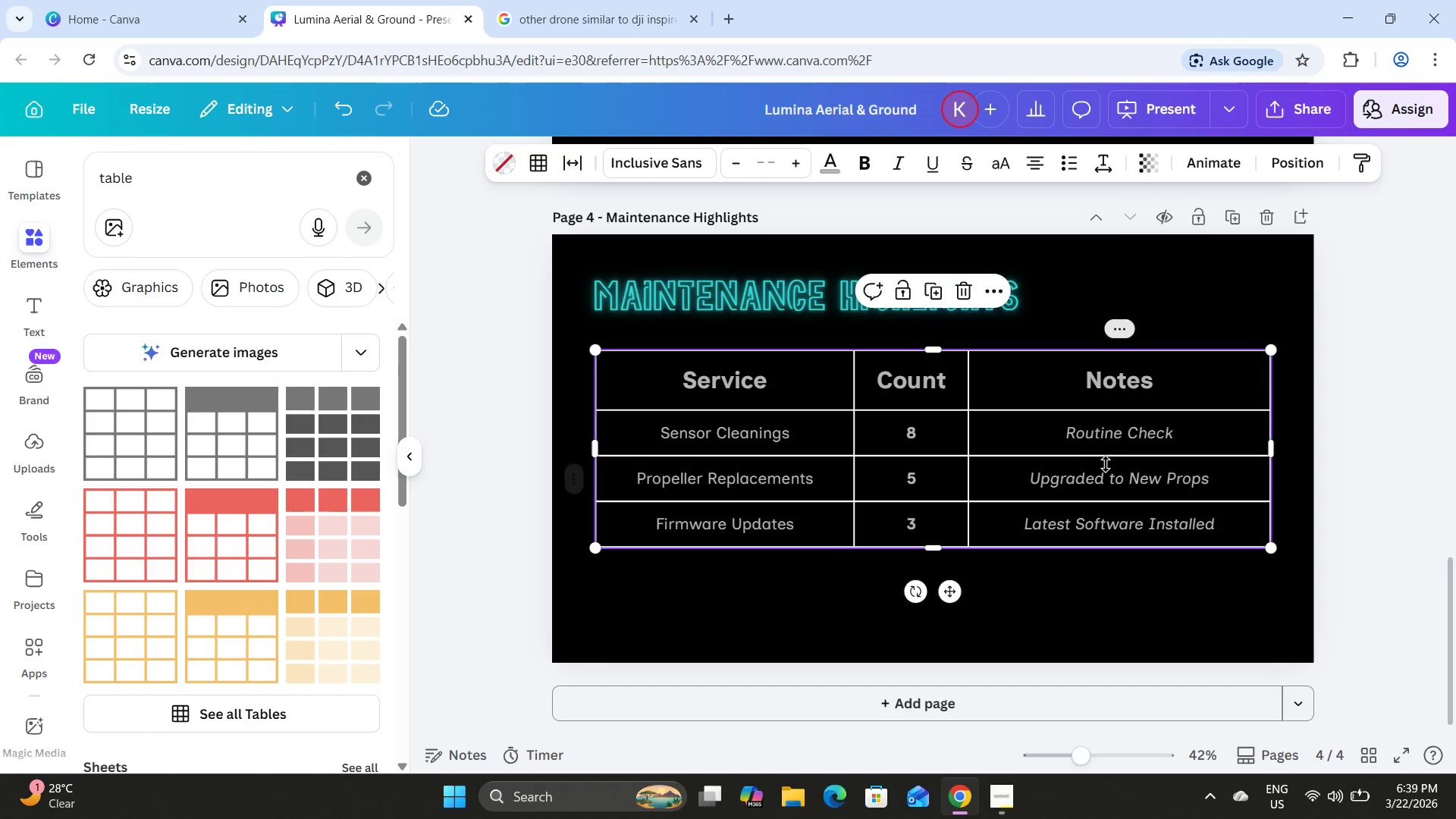 
left_click_drag(start_coordinate=[1105, 462], to_coordinate=[1105, 479])
 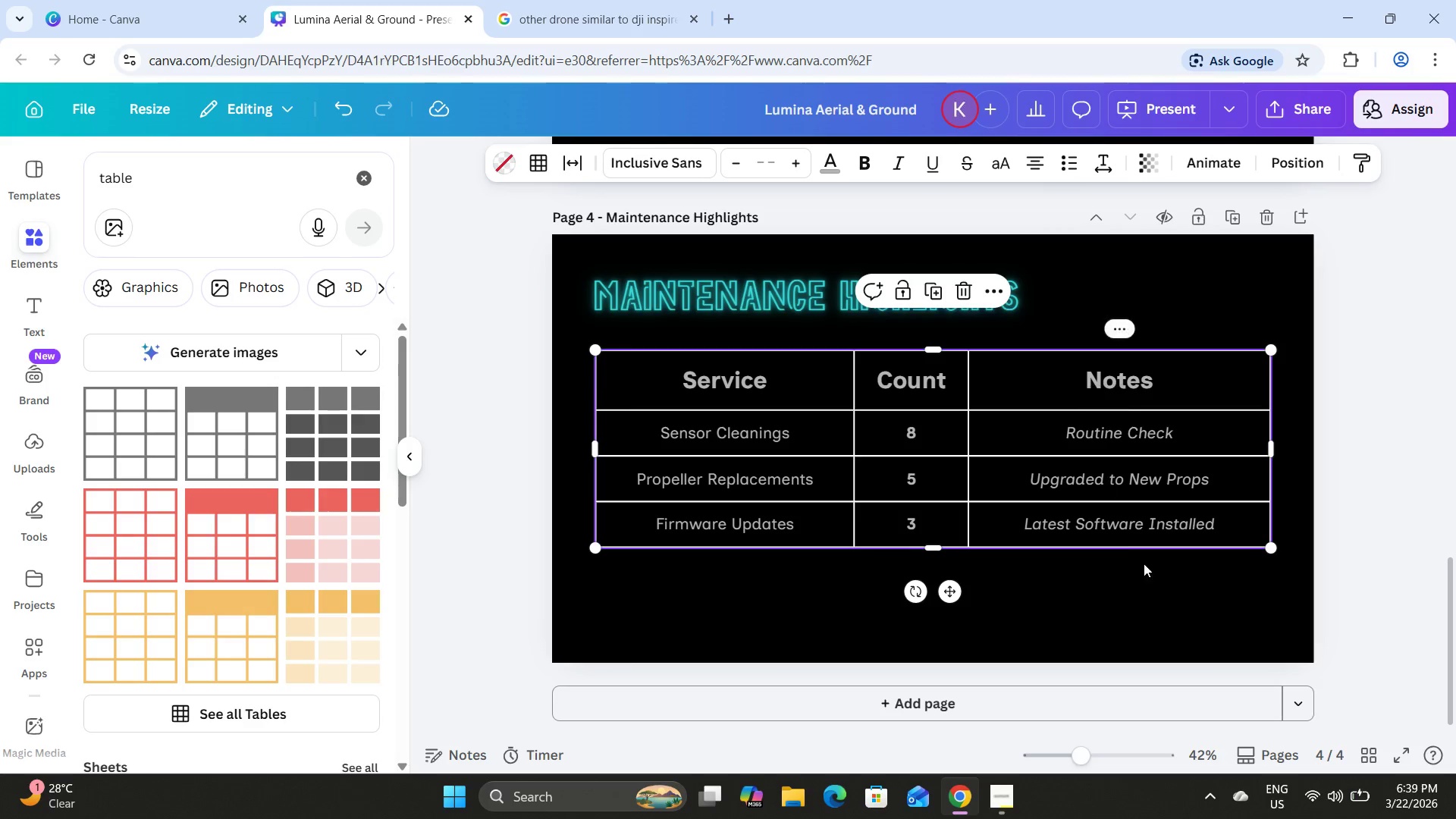 
left_click([1144, 564])
 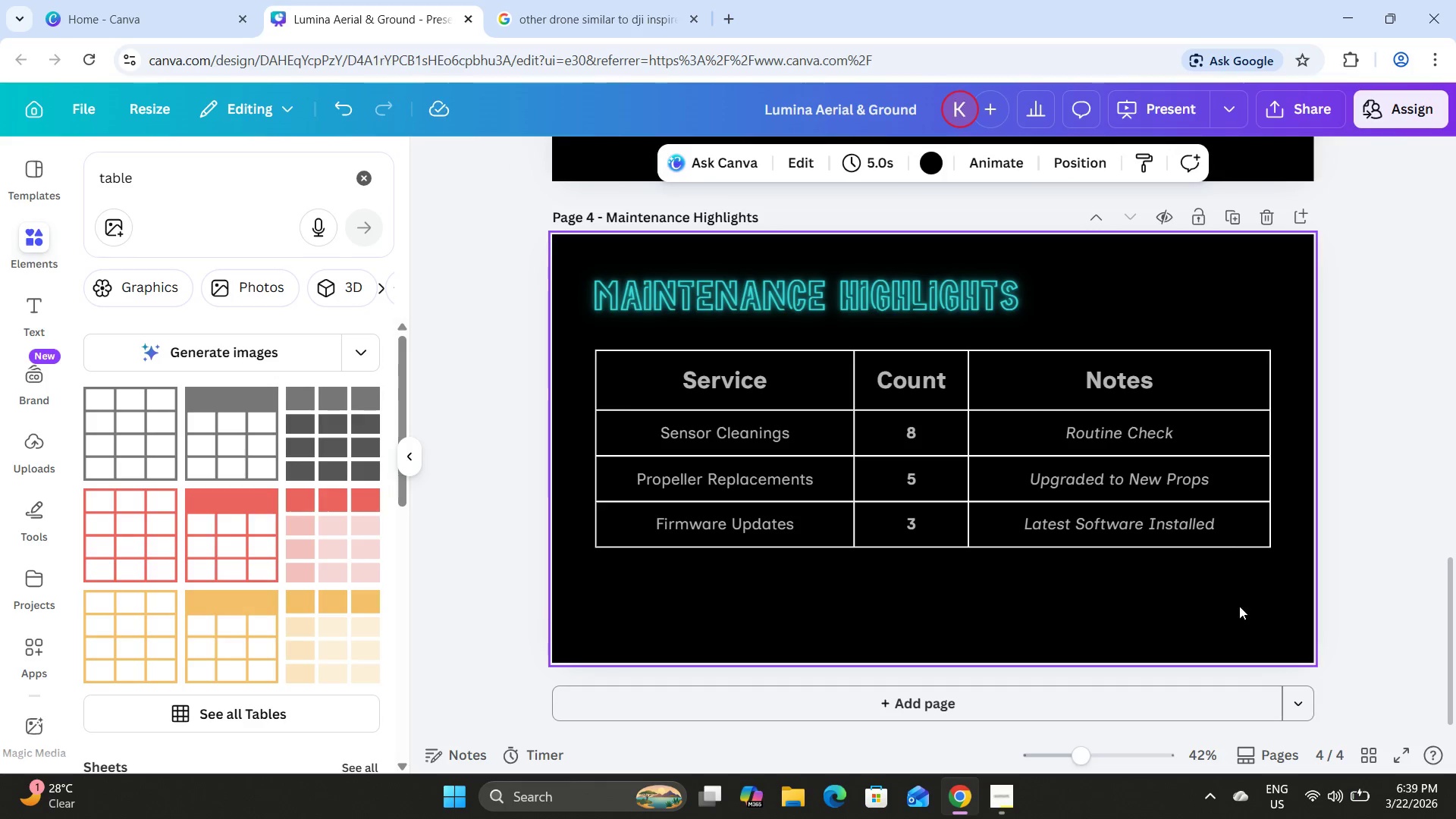 
left_click_drag(start_coordinate=[1239, 607], to_coordinate=[1029, 469])
 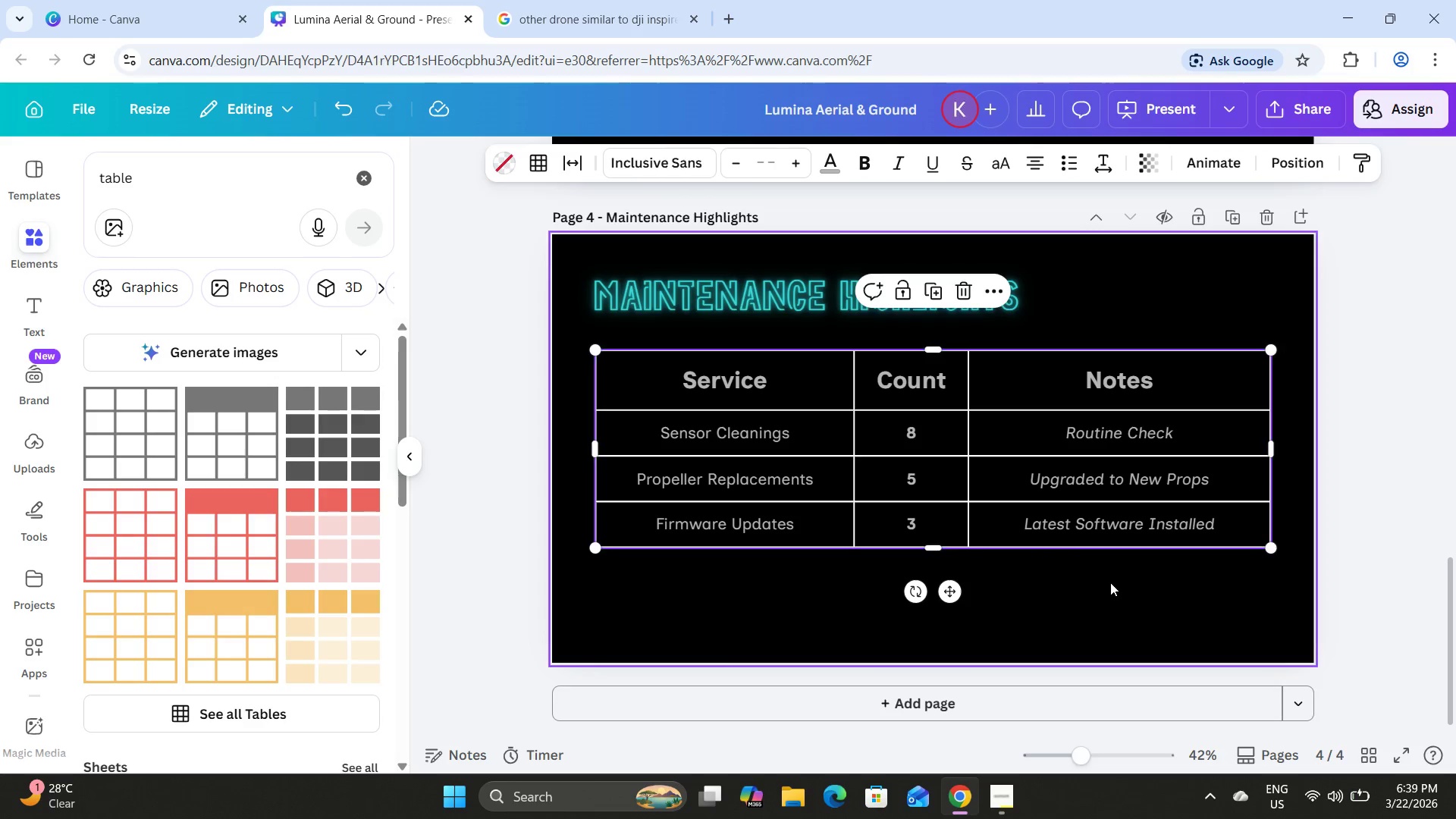 
left_click([1110, 582])
 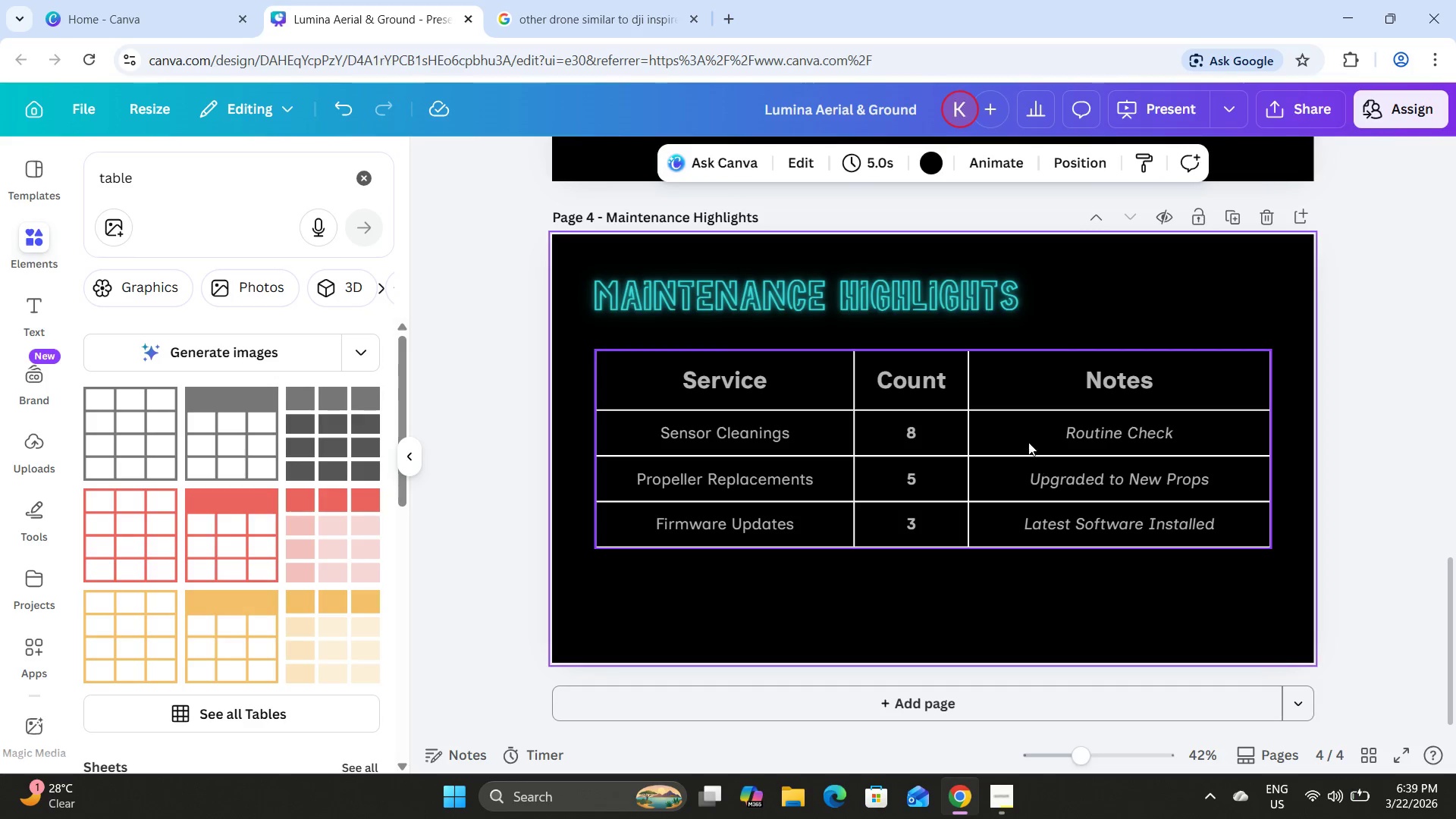 
left_click([1021, 424])
 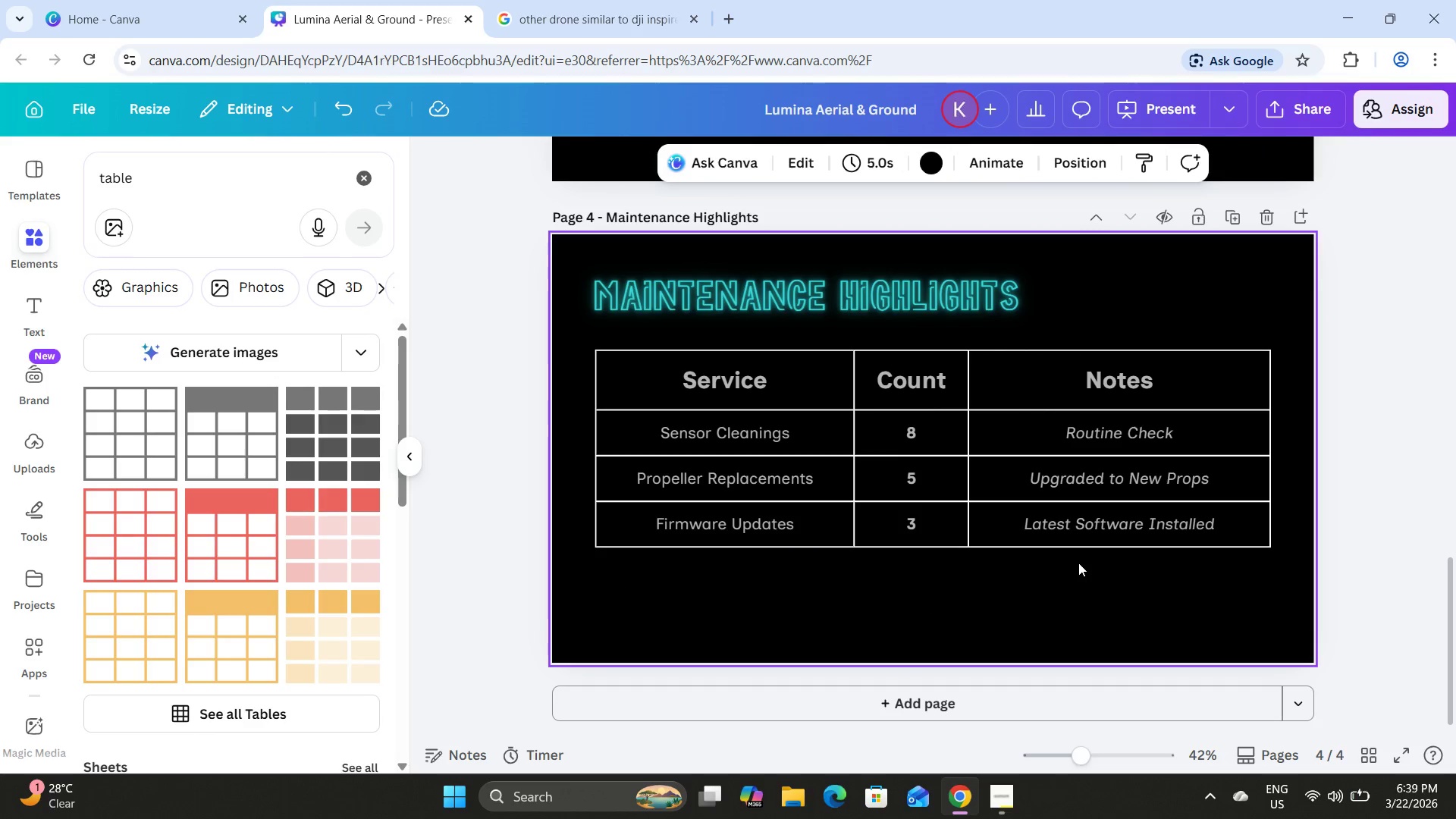 
left_click([1360, 750])
 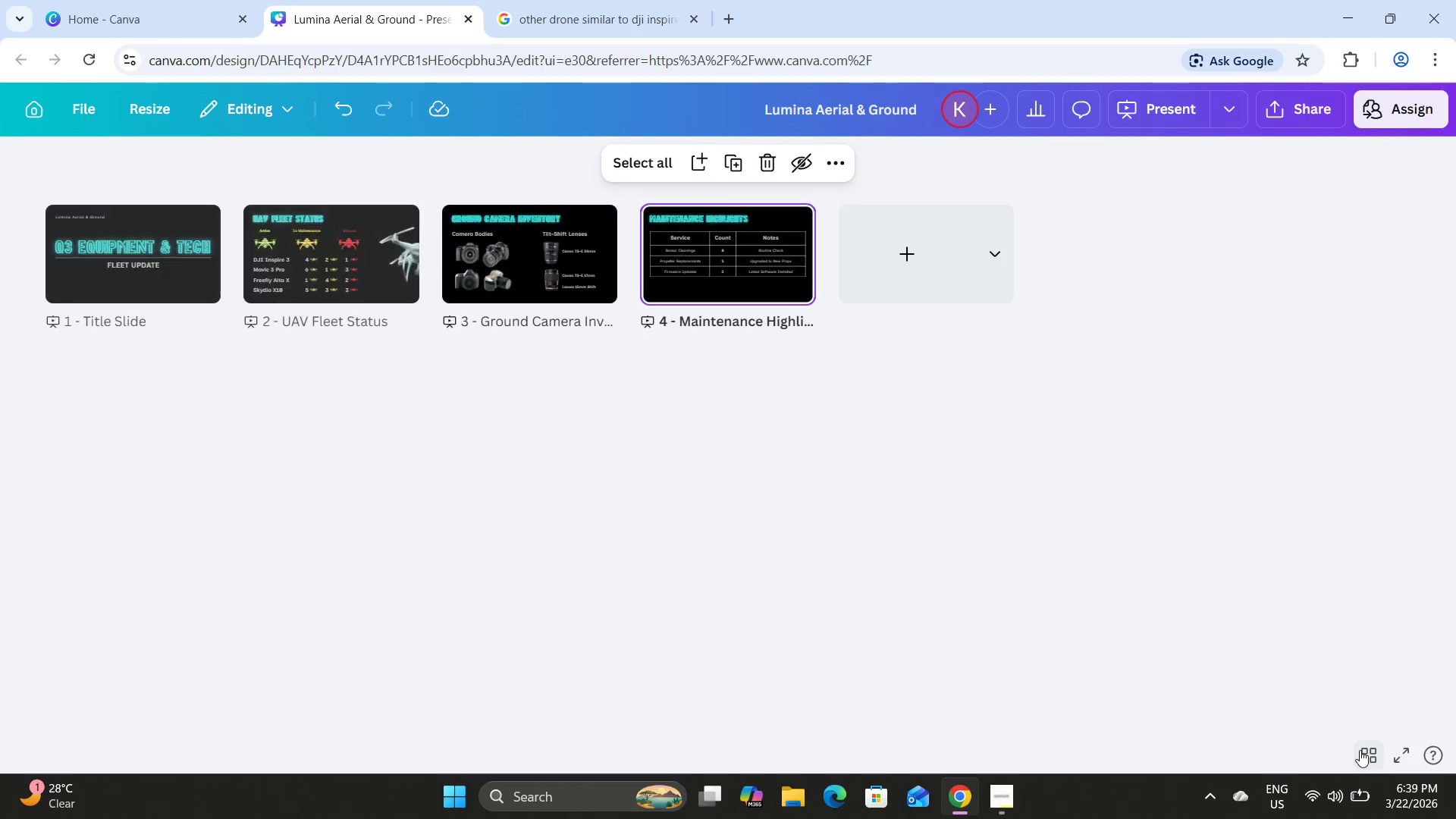 
left_click([1360, 750])
 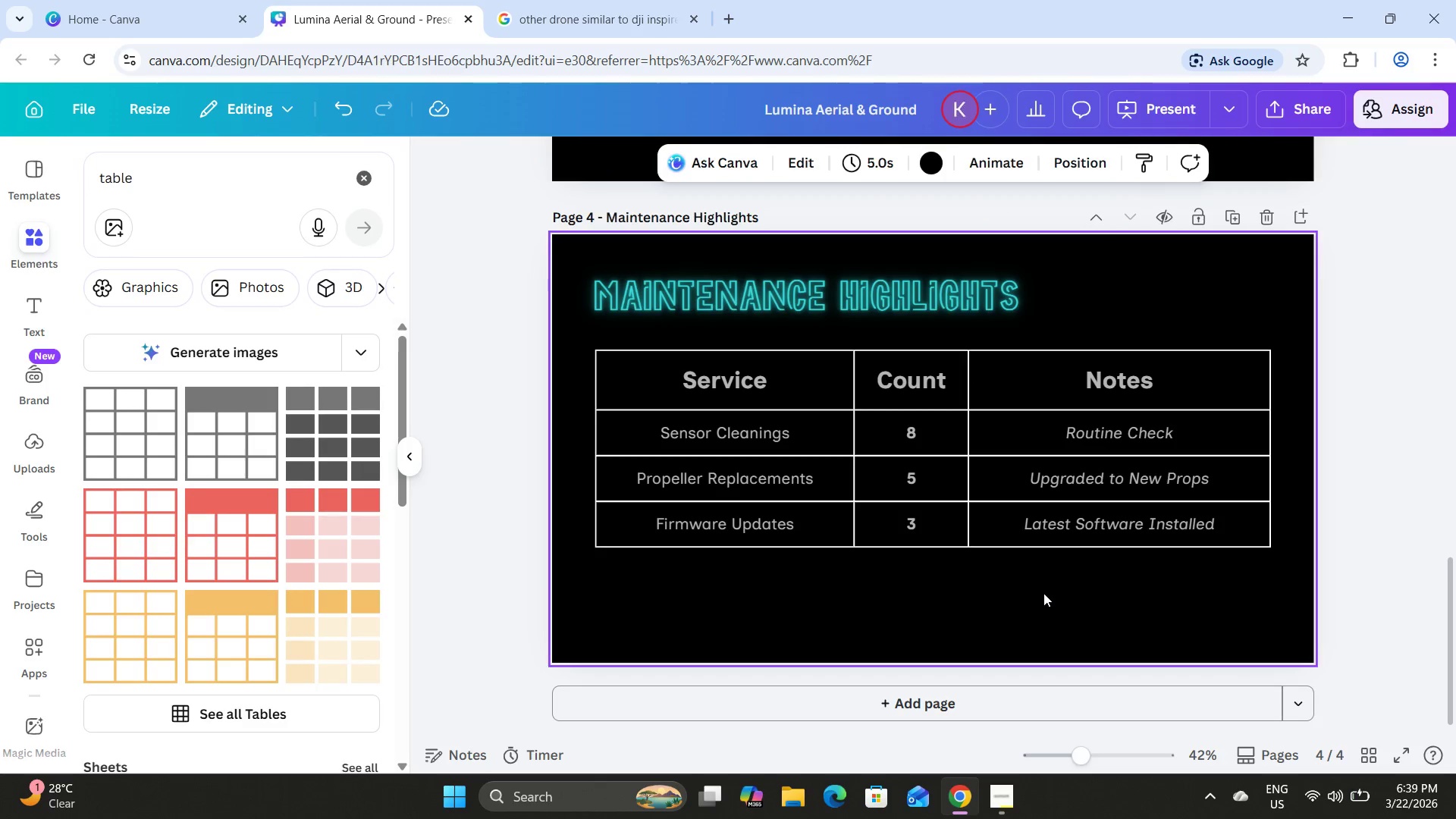 
left_click([956, 408])
 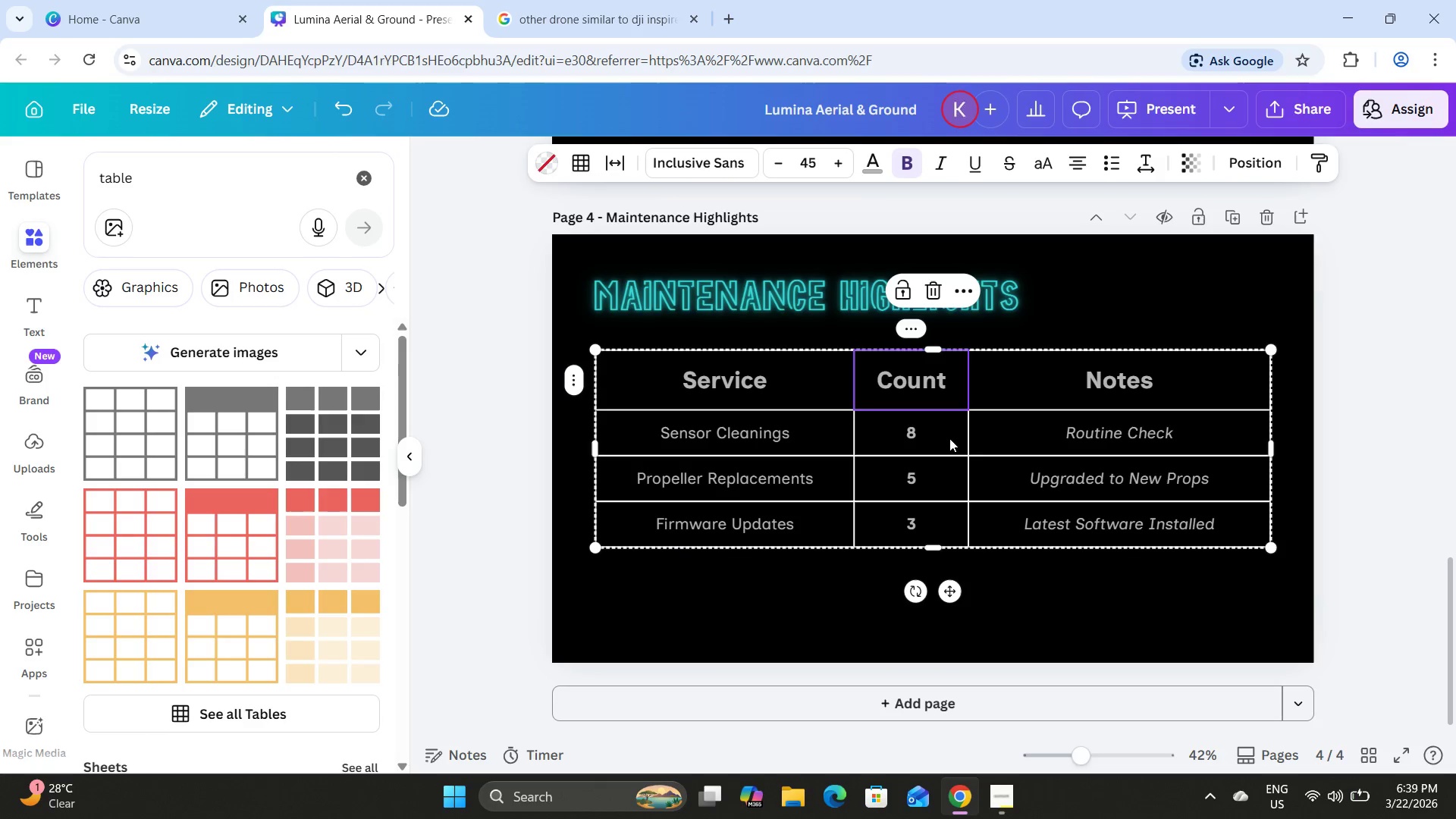 
left_click_drag(start_coordinate=[947, 422], to_coordinate=[946, 435])
 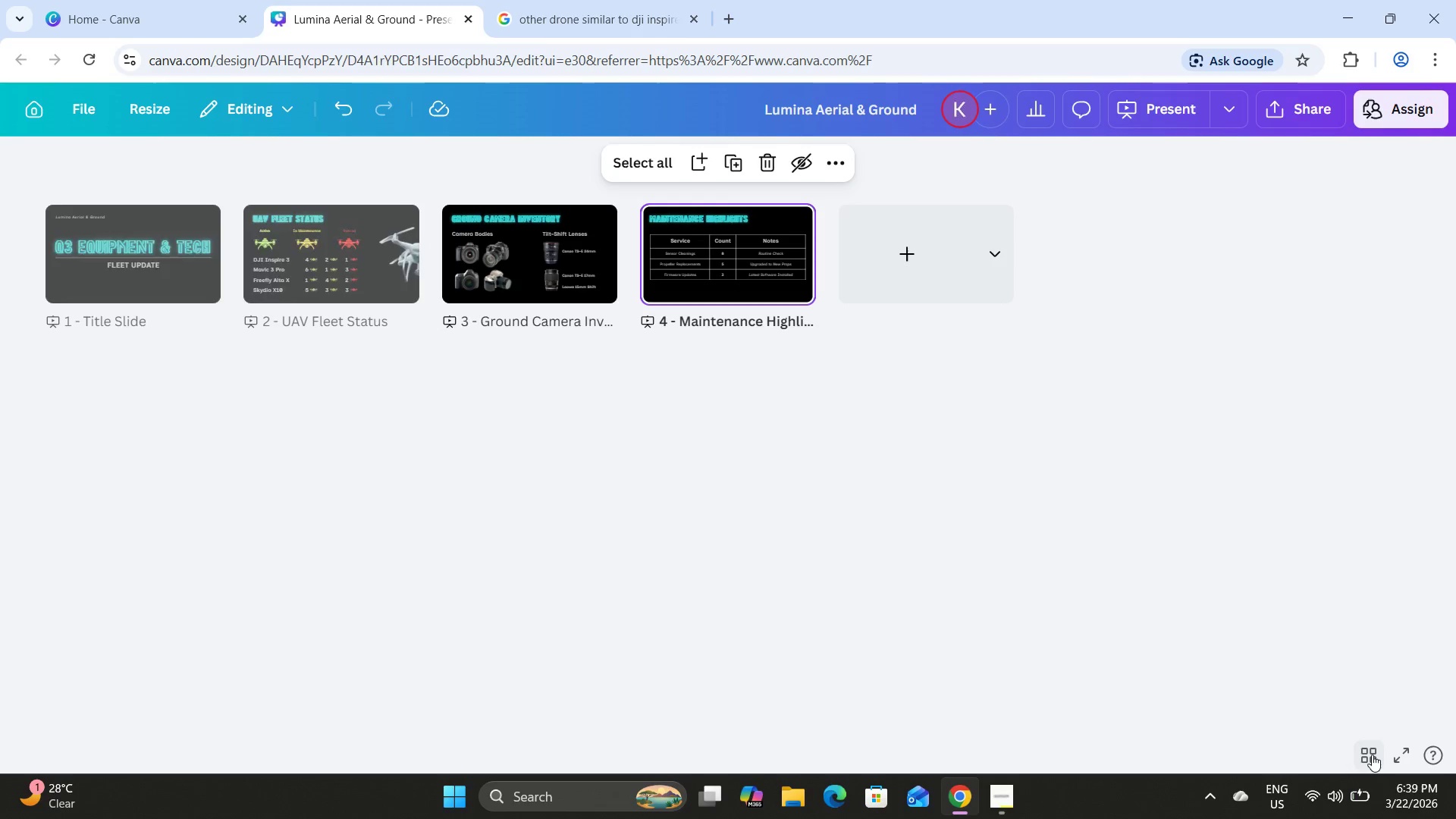 
left_click([1372, 755])
 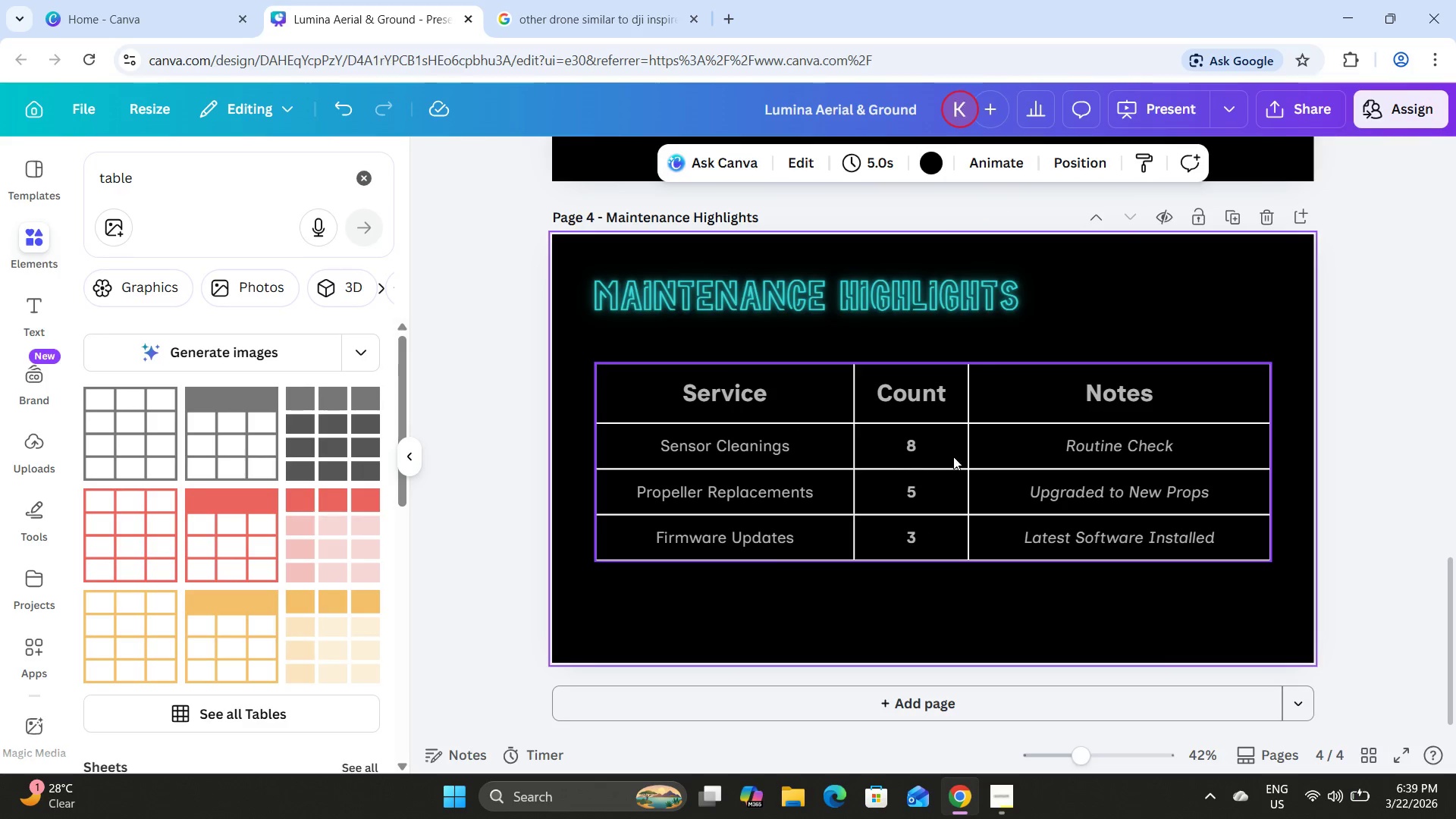 
left_click_drag(start_coordinate=[949, 447], to_coordinate=[949, 453])
 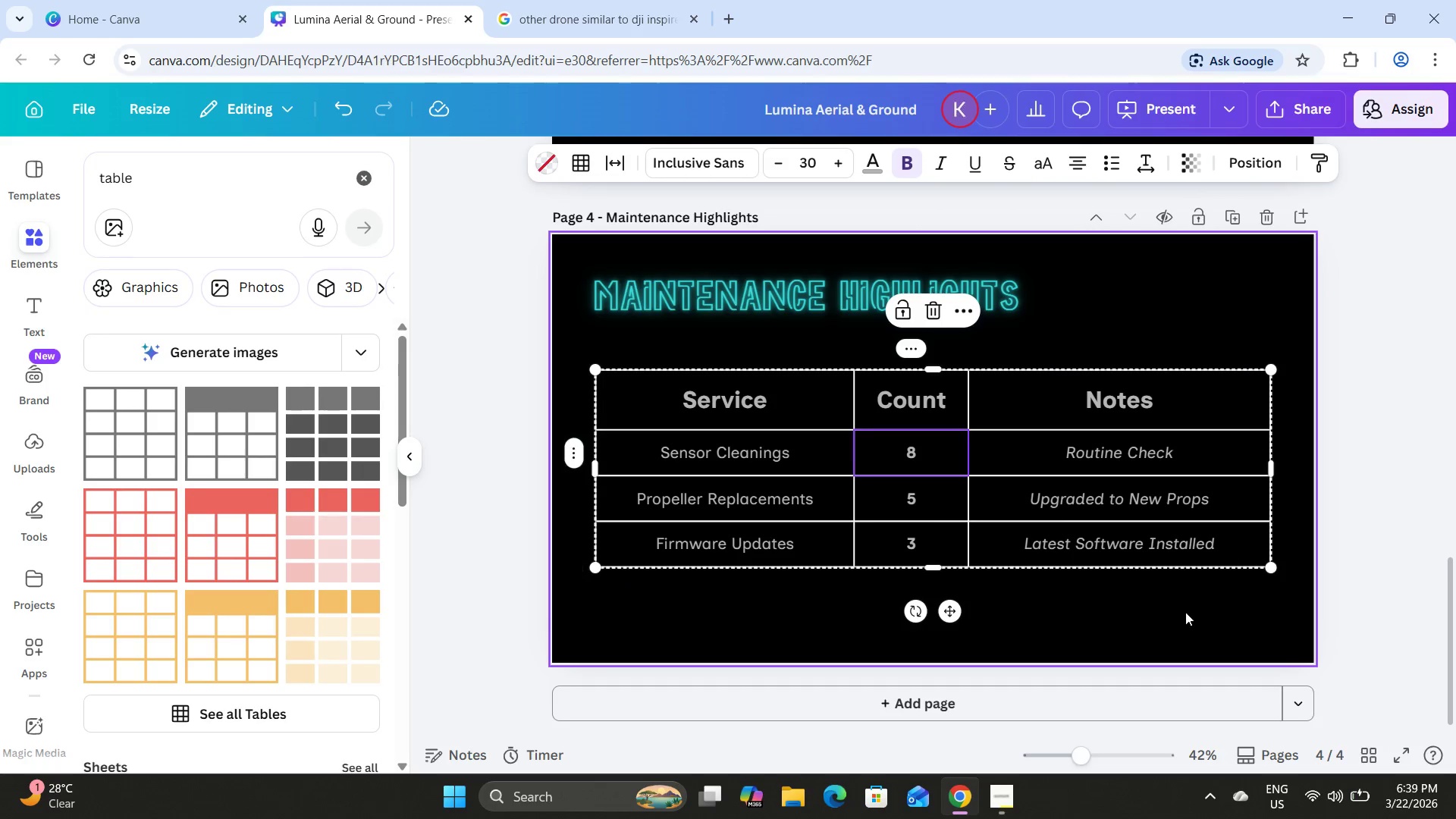 
left_click([1186, 612])
 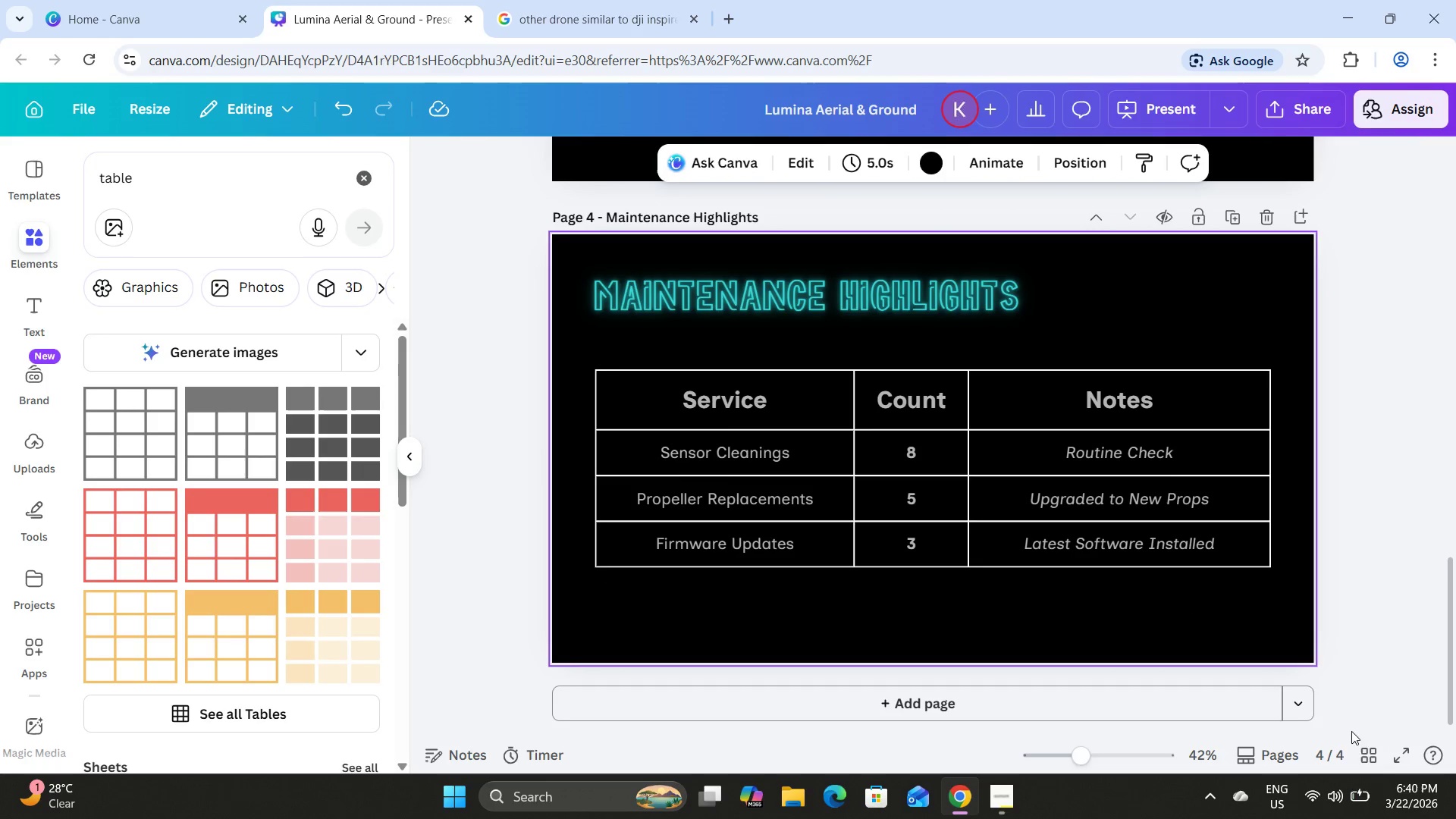 
left_click([1367, 745])
 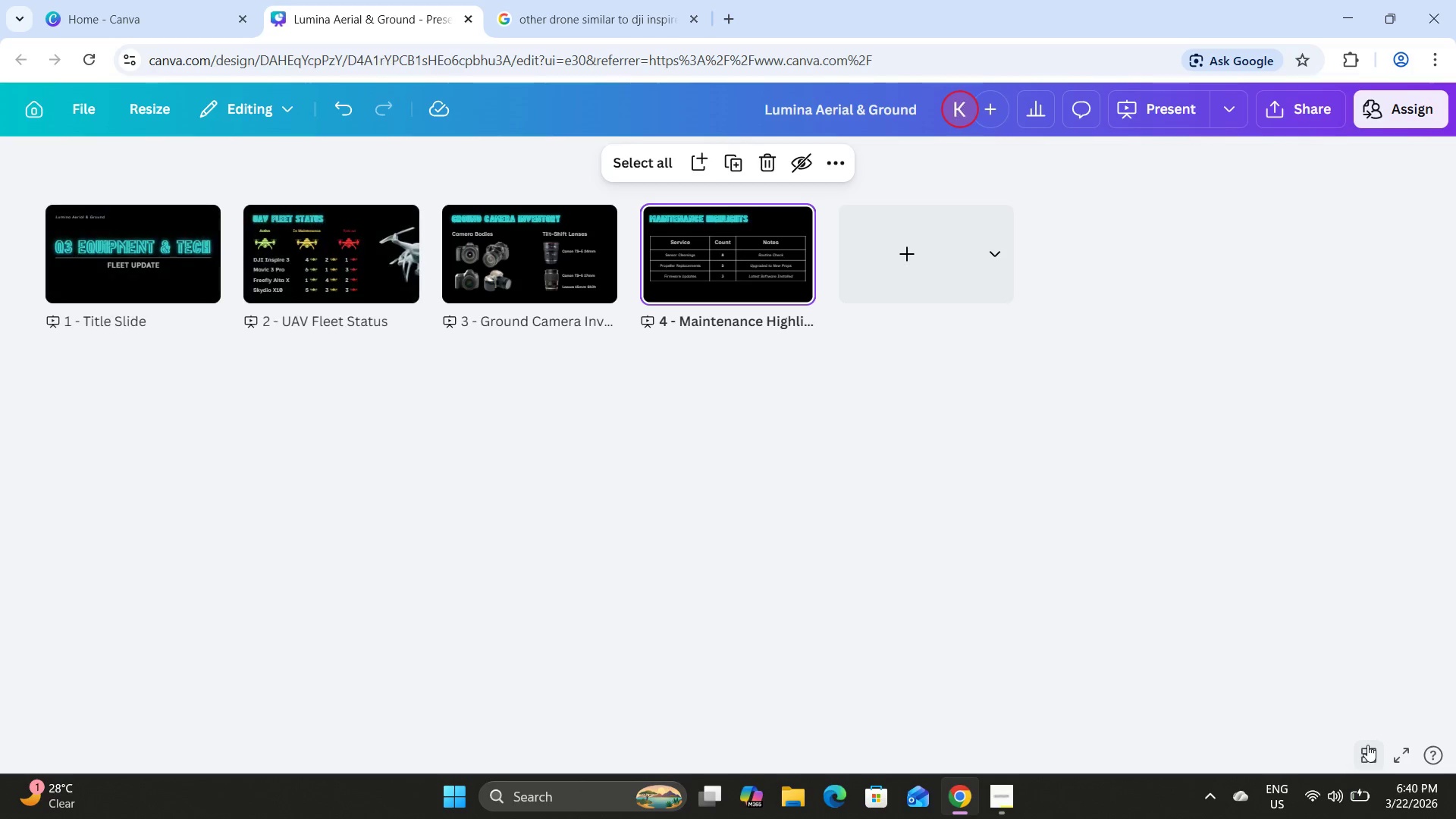 
left_click([1367, 745])
 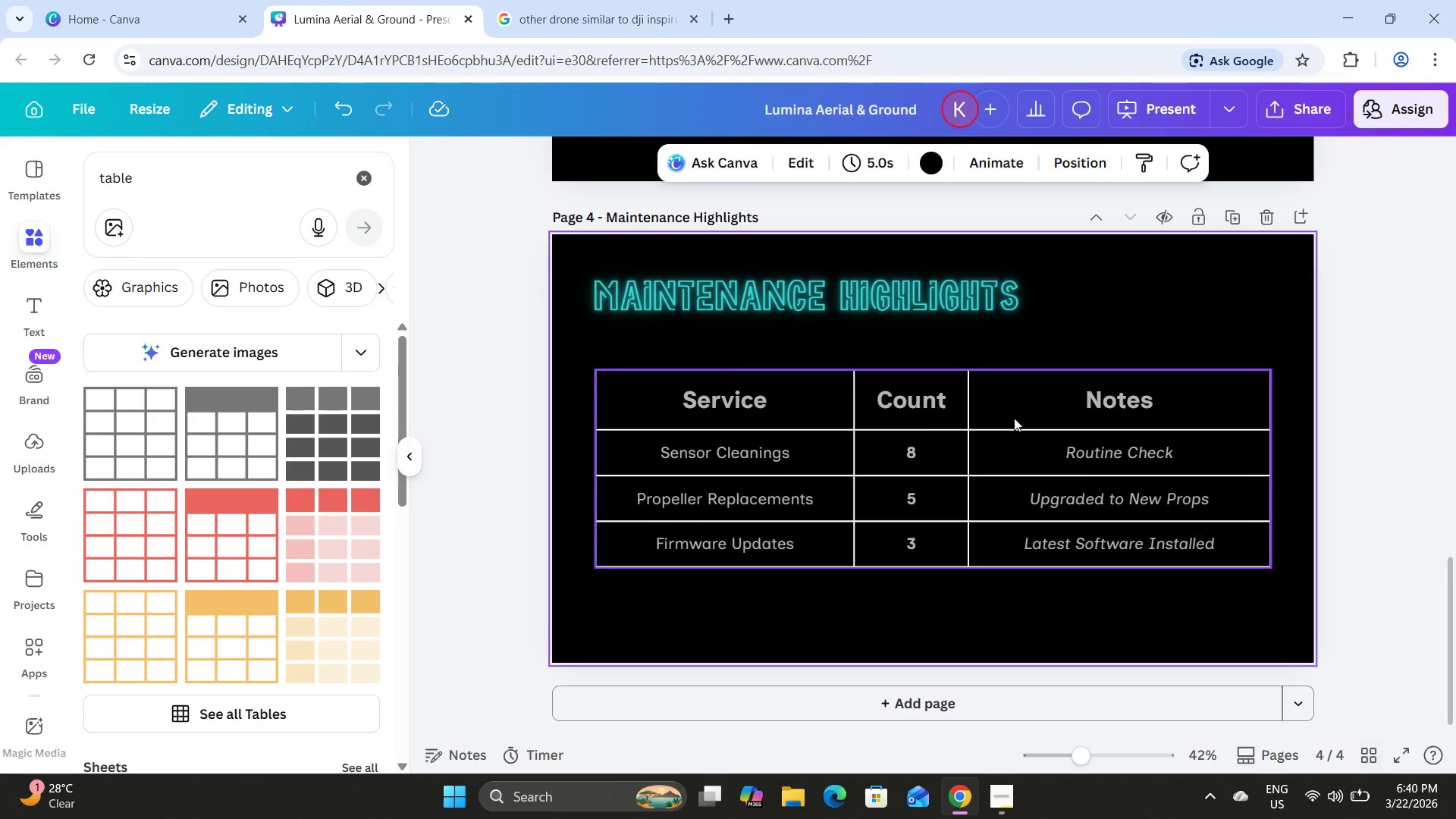 
scroll: coordinate [927, 375], scroll_direction: down, amount: 5.0
 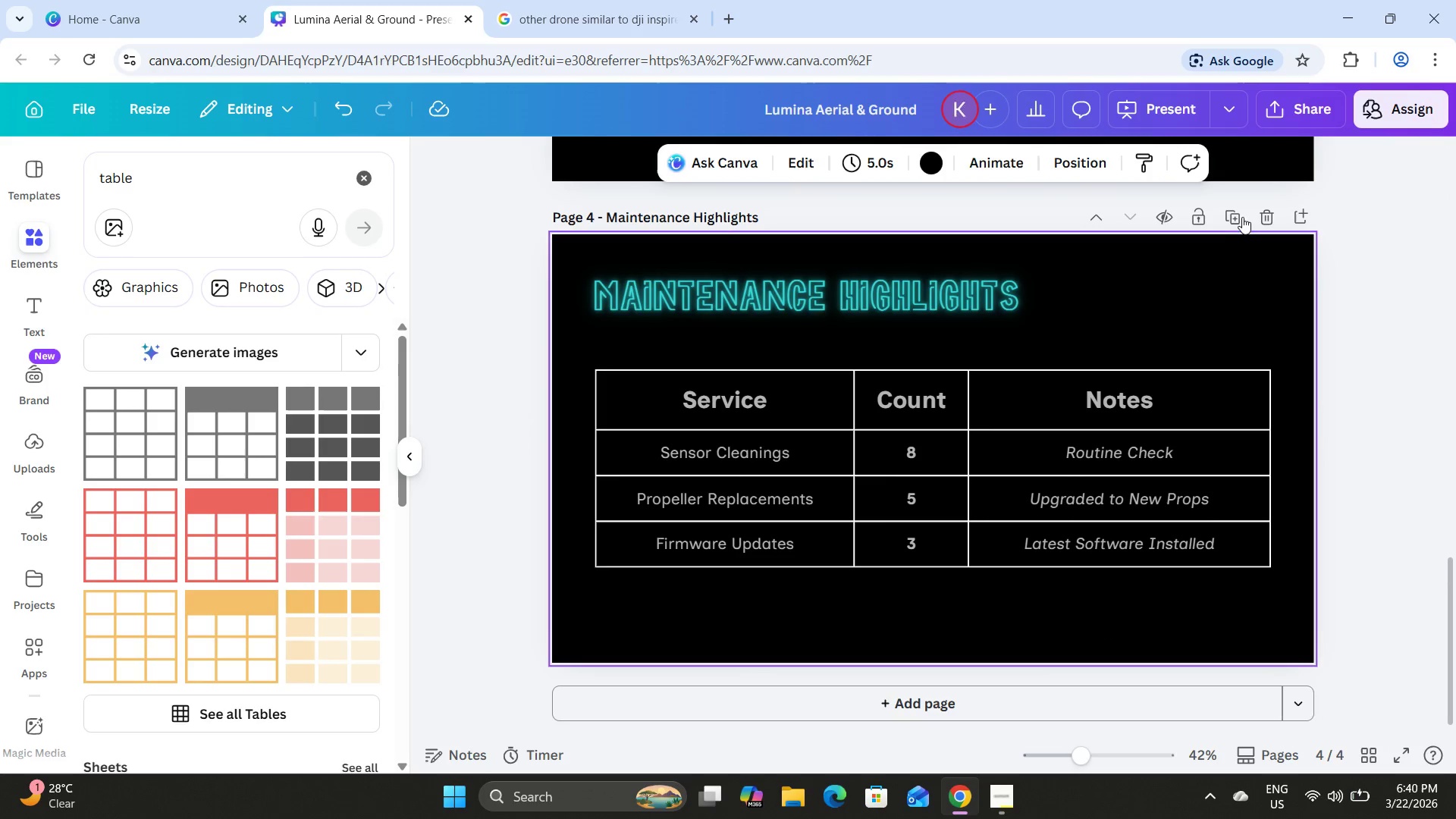 
left_click([1236, 216])
 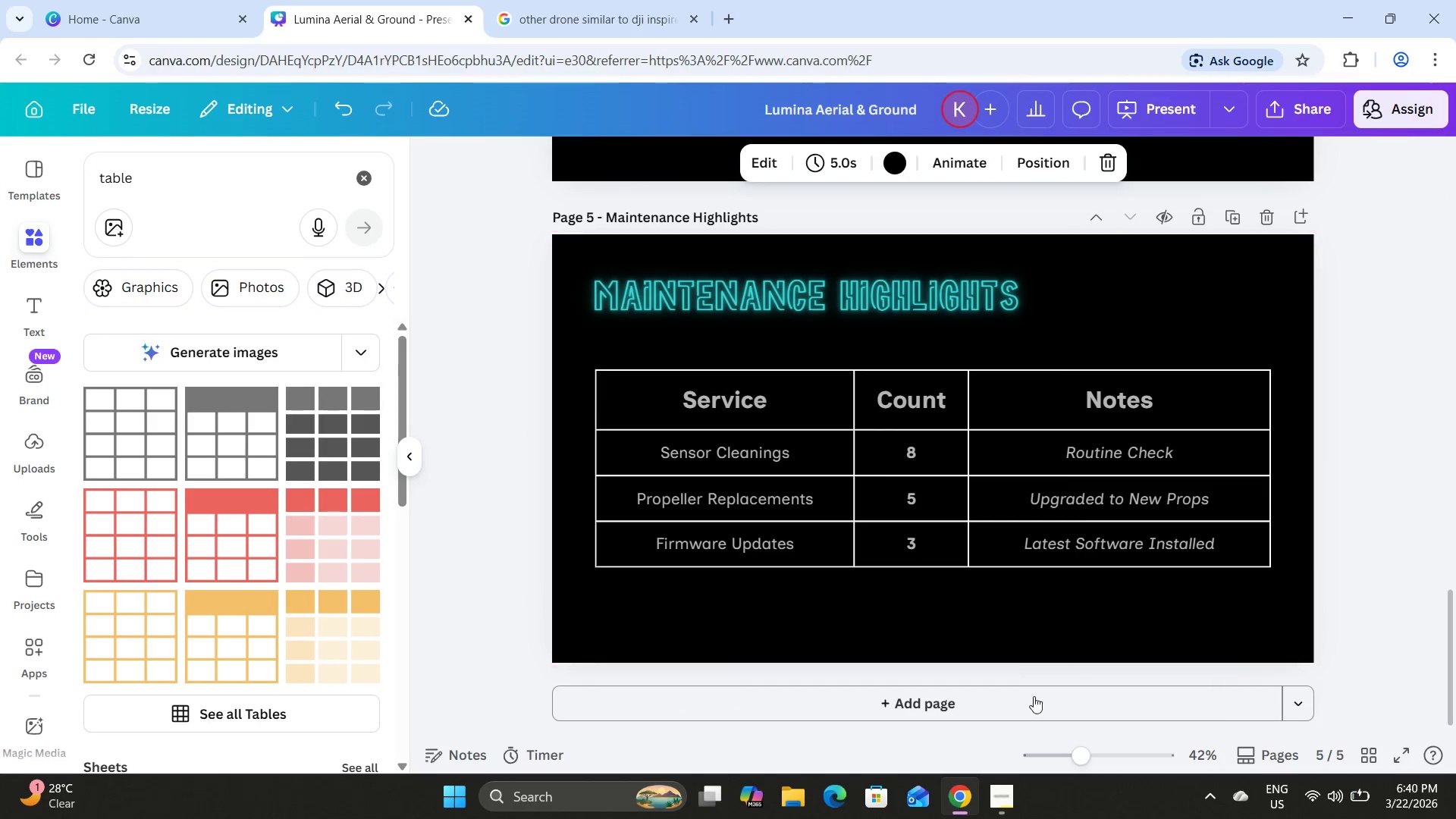 
left_click([1021, 805])